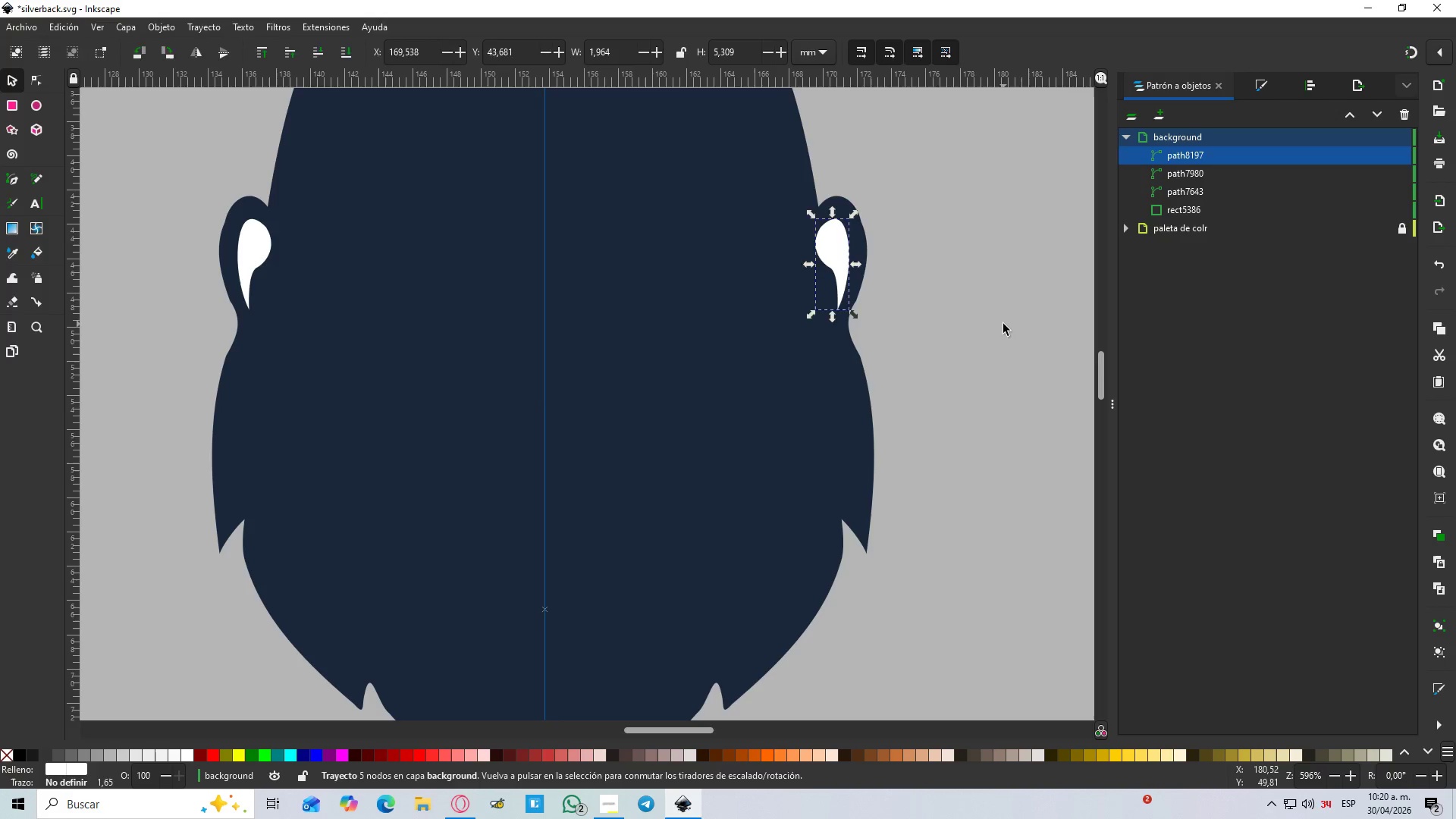 
hold_key(key=ControlLeft, duration=1.06)
 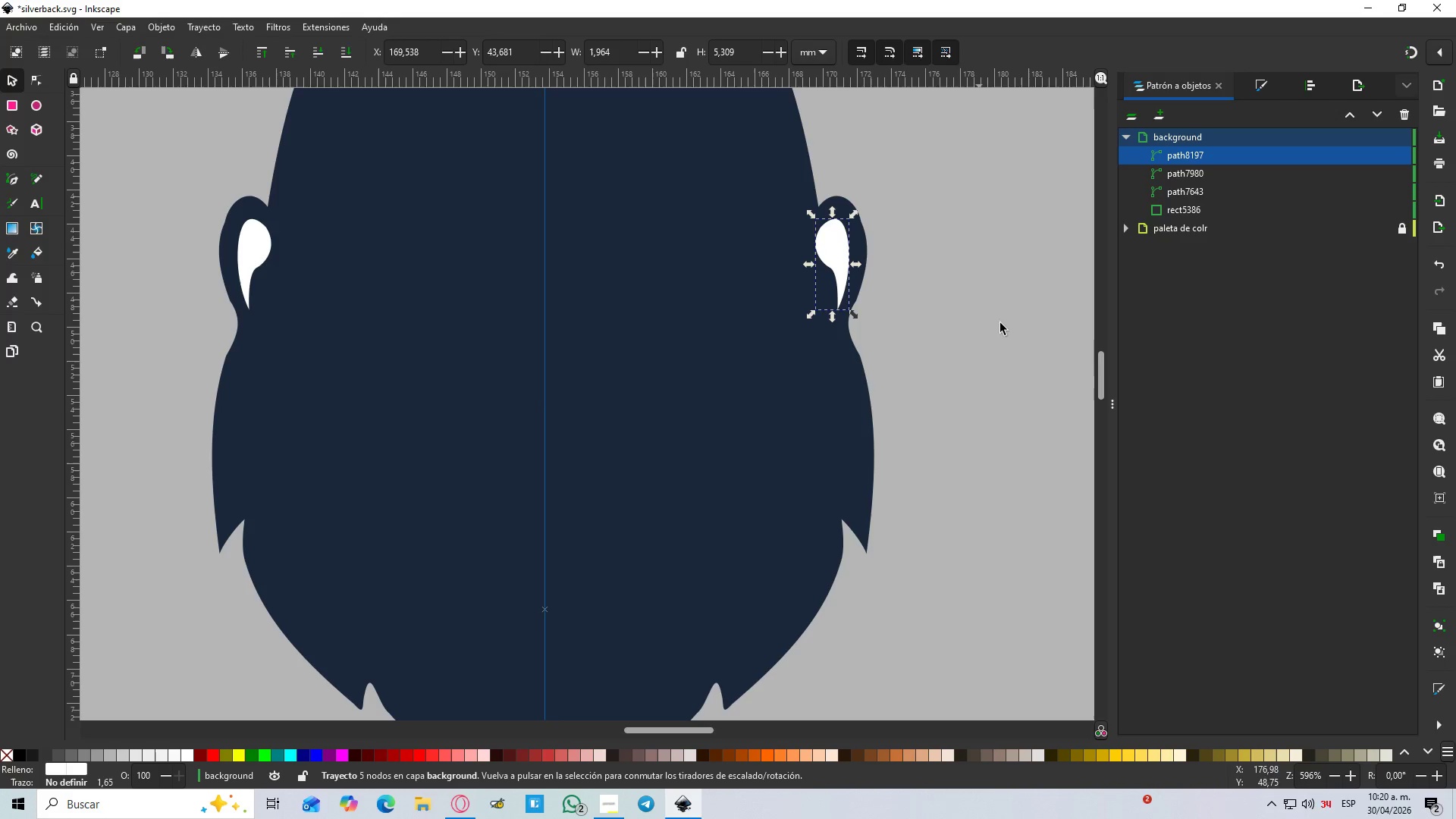 
left_click([1003, 324])
 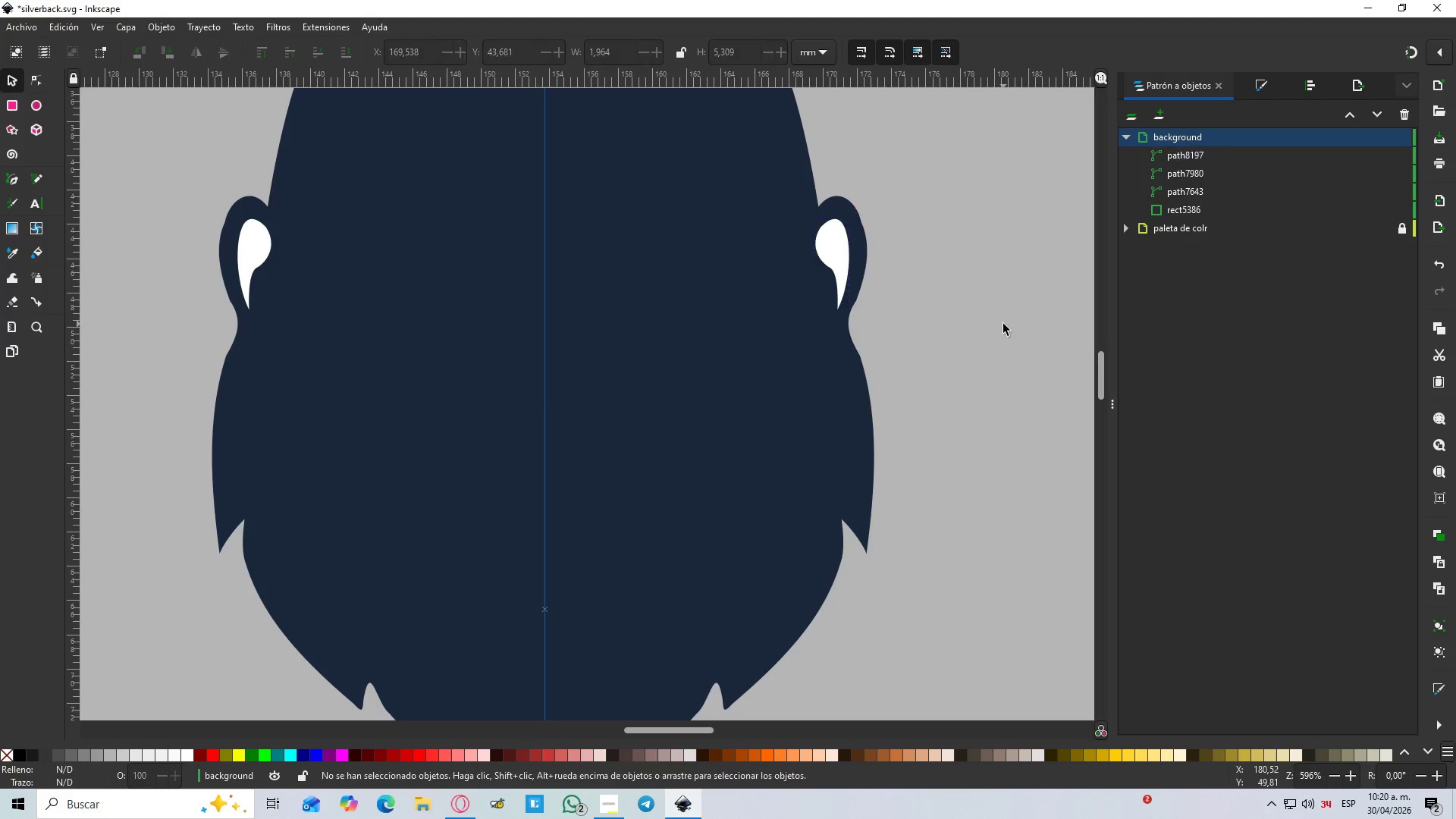 
hold_key(key=ControlLeft, duration=1.5)
scroll: coordinate [1002, 325], scroll_direction: down, amount: 2.0
 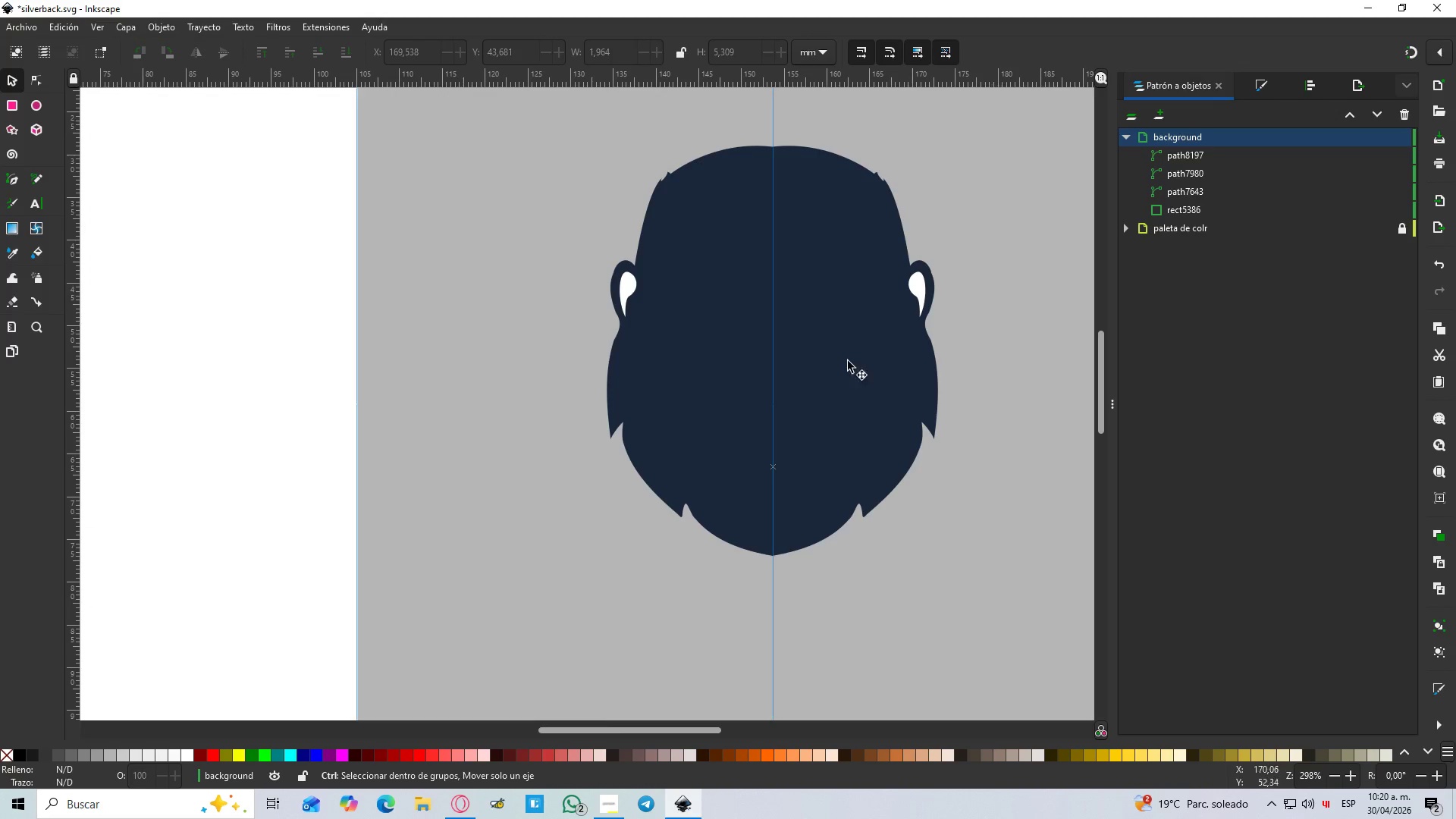 
hold_key(key=ControlLeft, duration=1.5)
 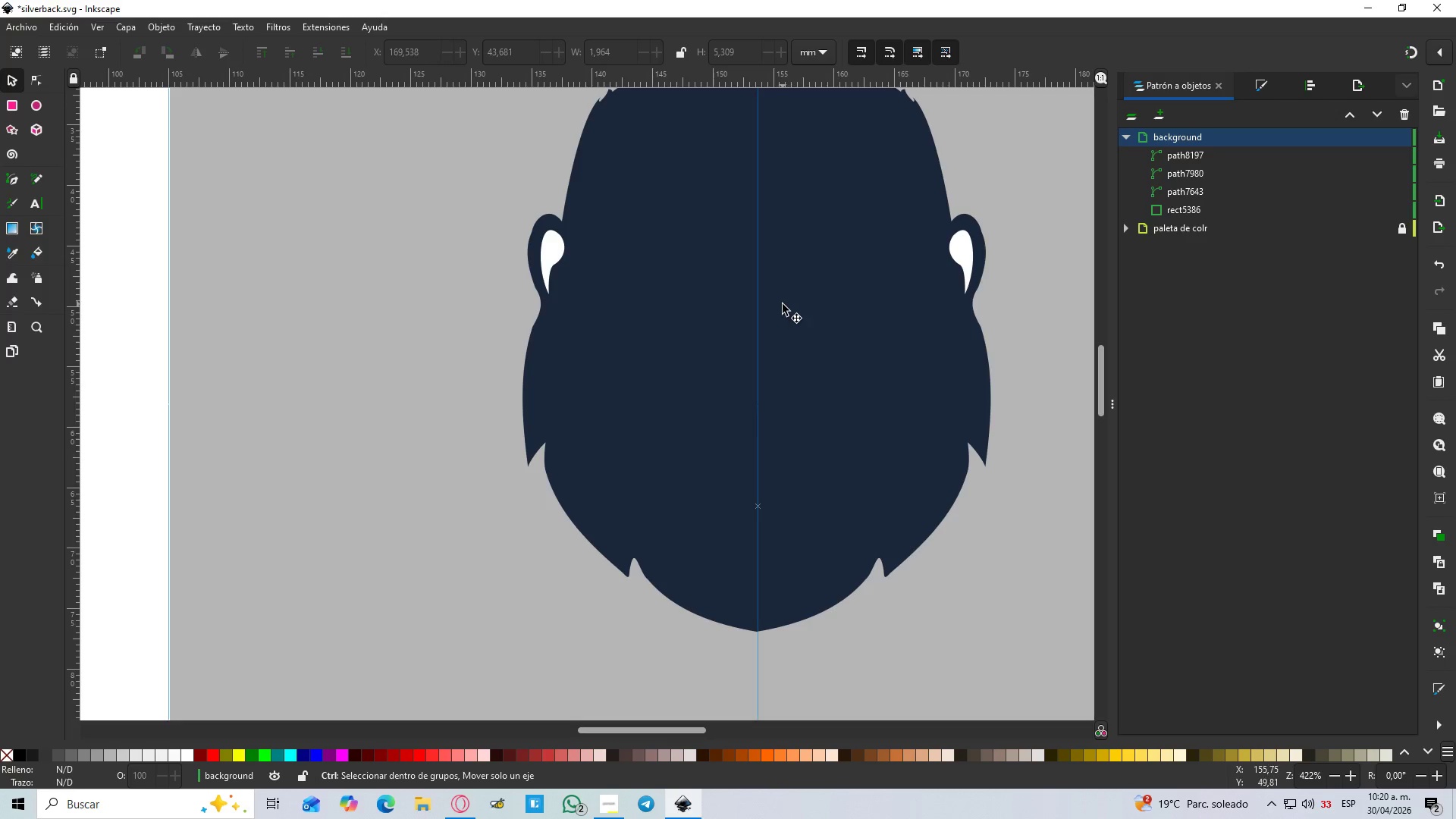 
scroll: coordinate [810, 372], scroll_direction: up, amount: 1.0
 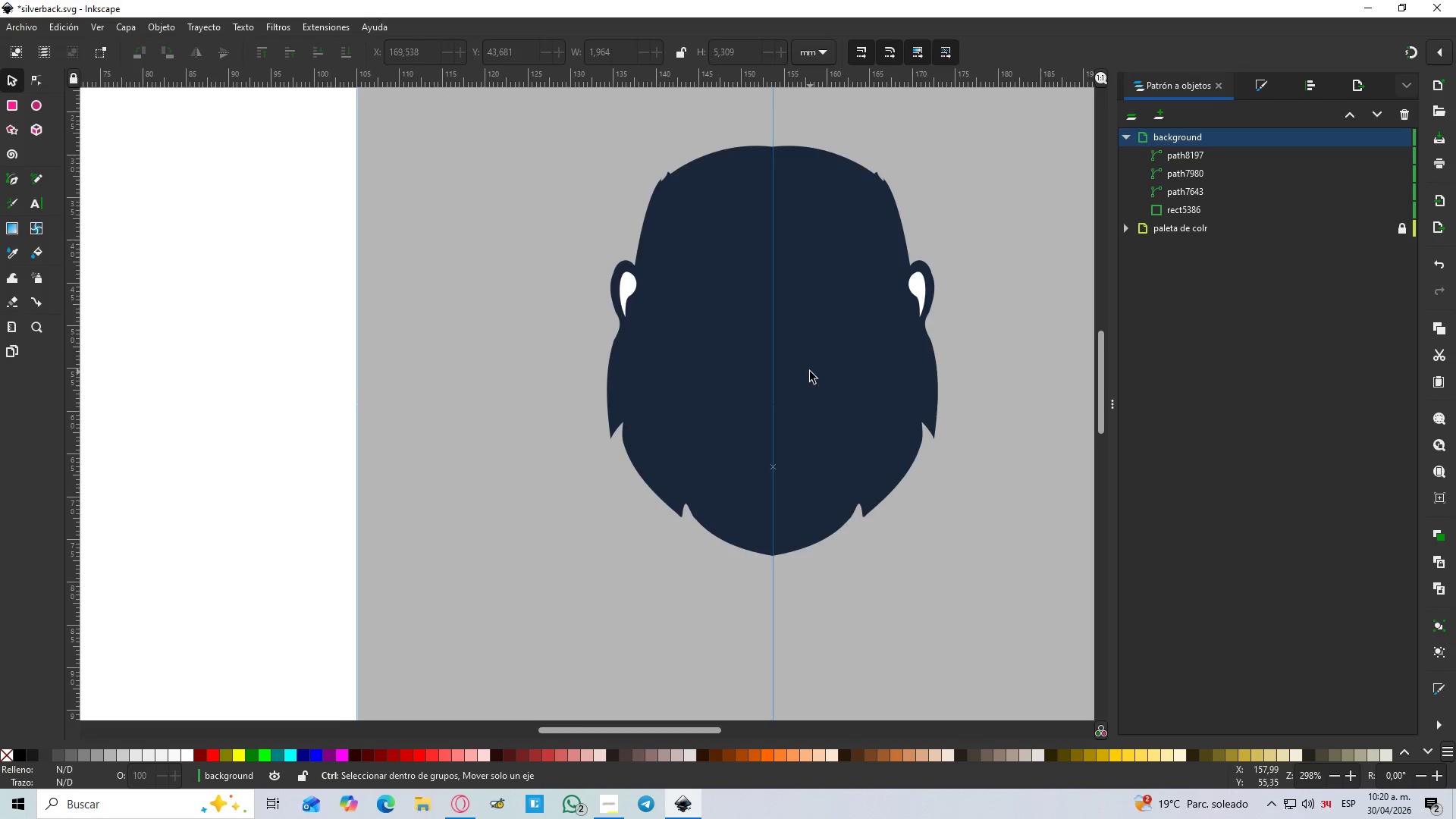 
hold_key(key=ControlLeft, duration=1.5)
 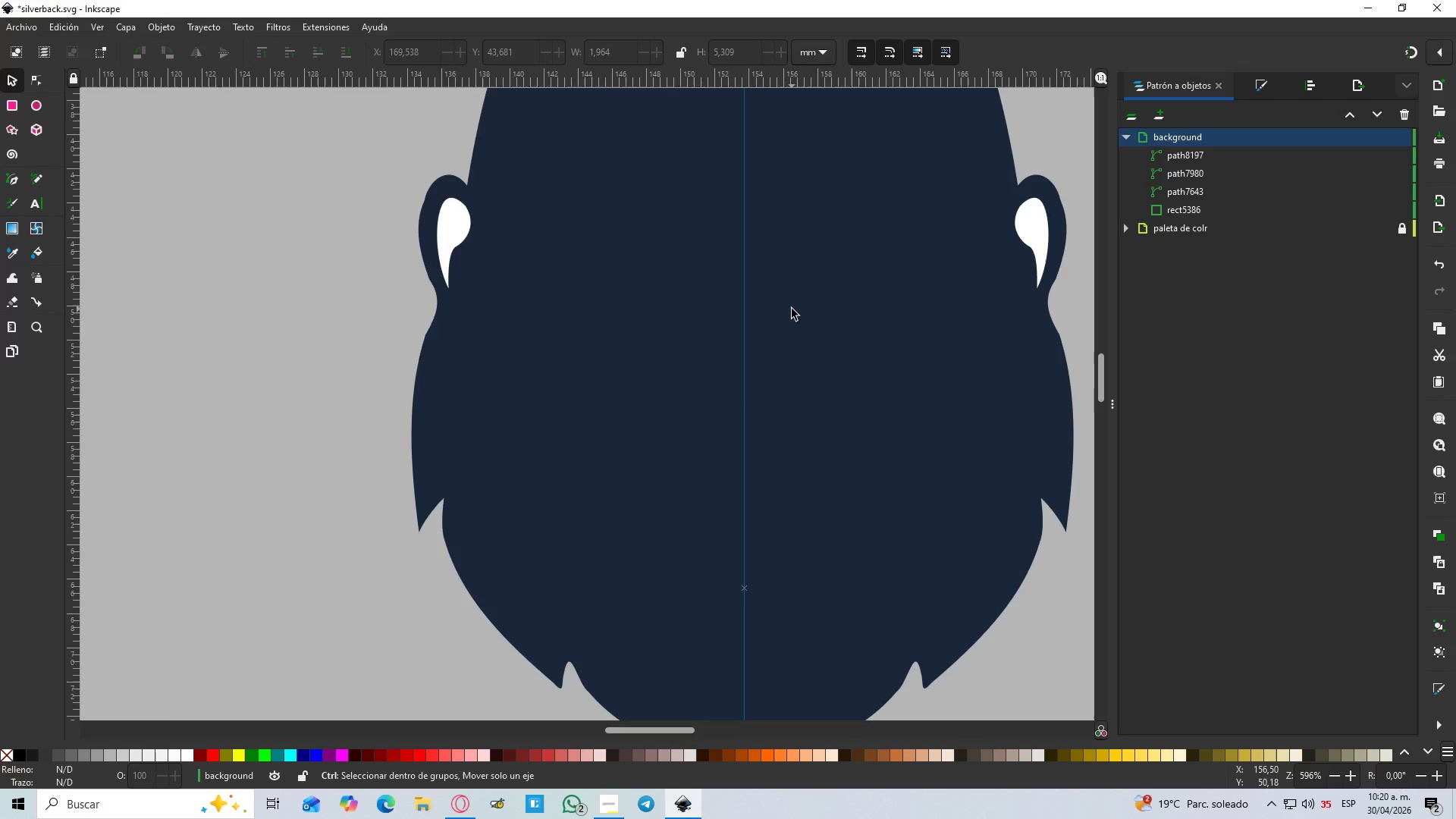 
hold_key(key=ControlLeft, duration=1.52)
 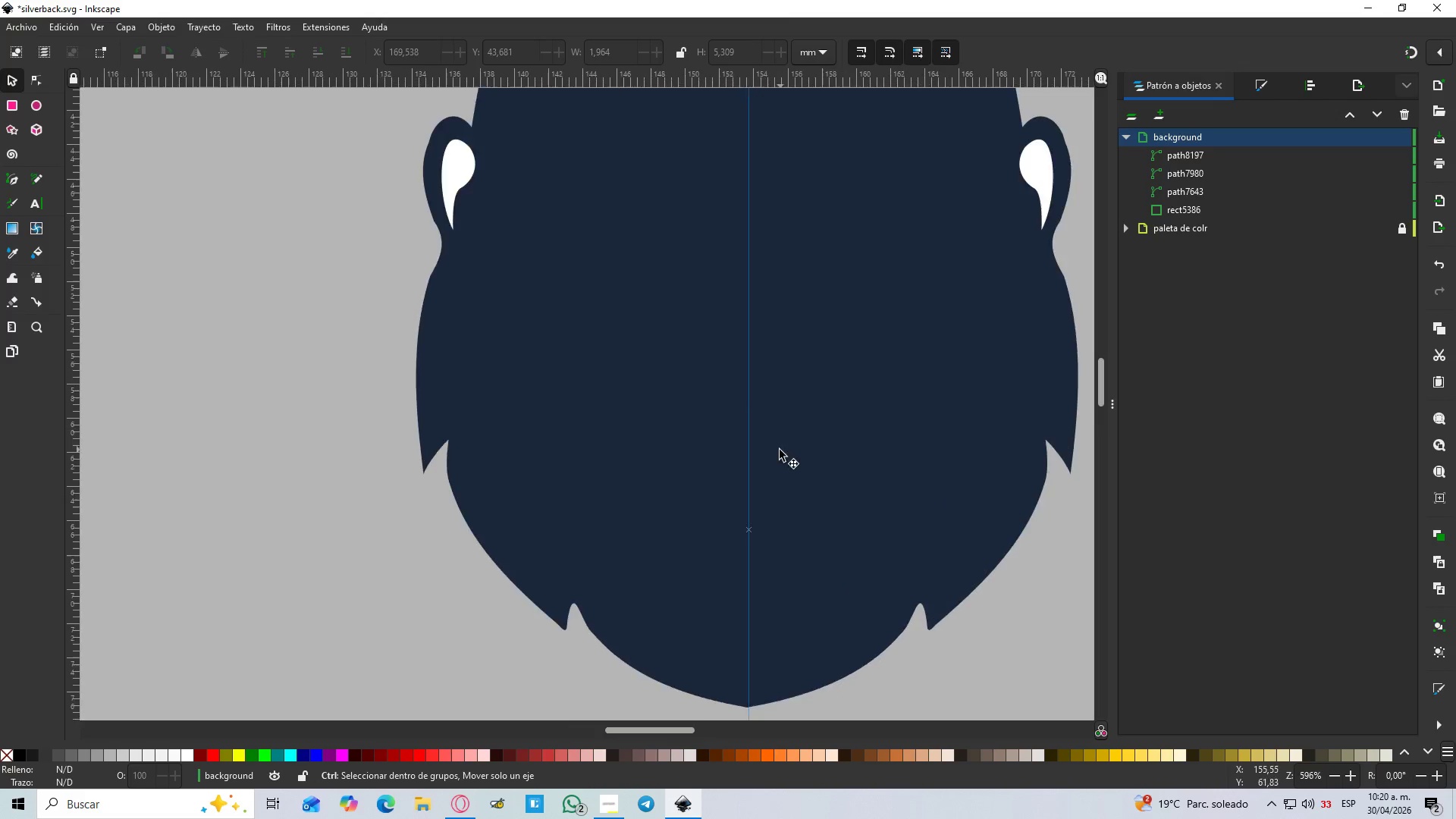 
scroll: coordinate [792, 309], scroll_direction: up, amount: 1.0
 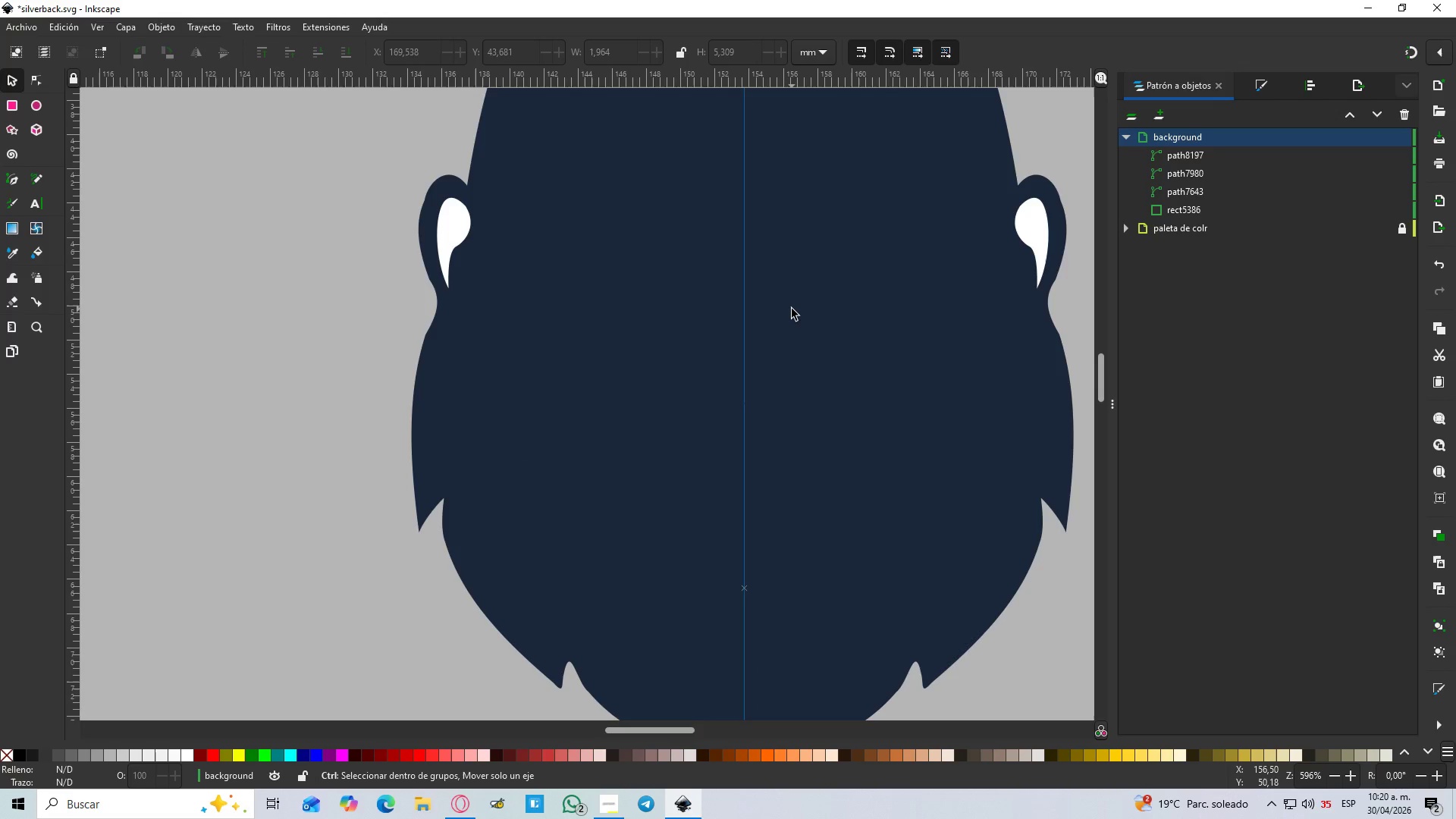 
scroll: coordinate [792, 309], scroll_direction: down, amount: 1.0
 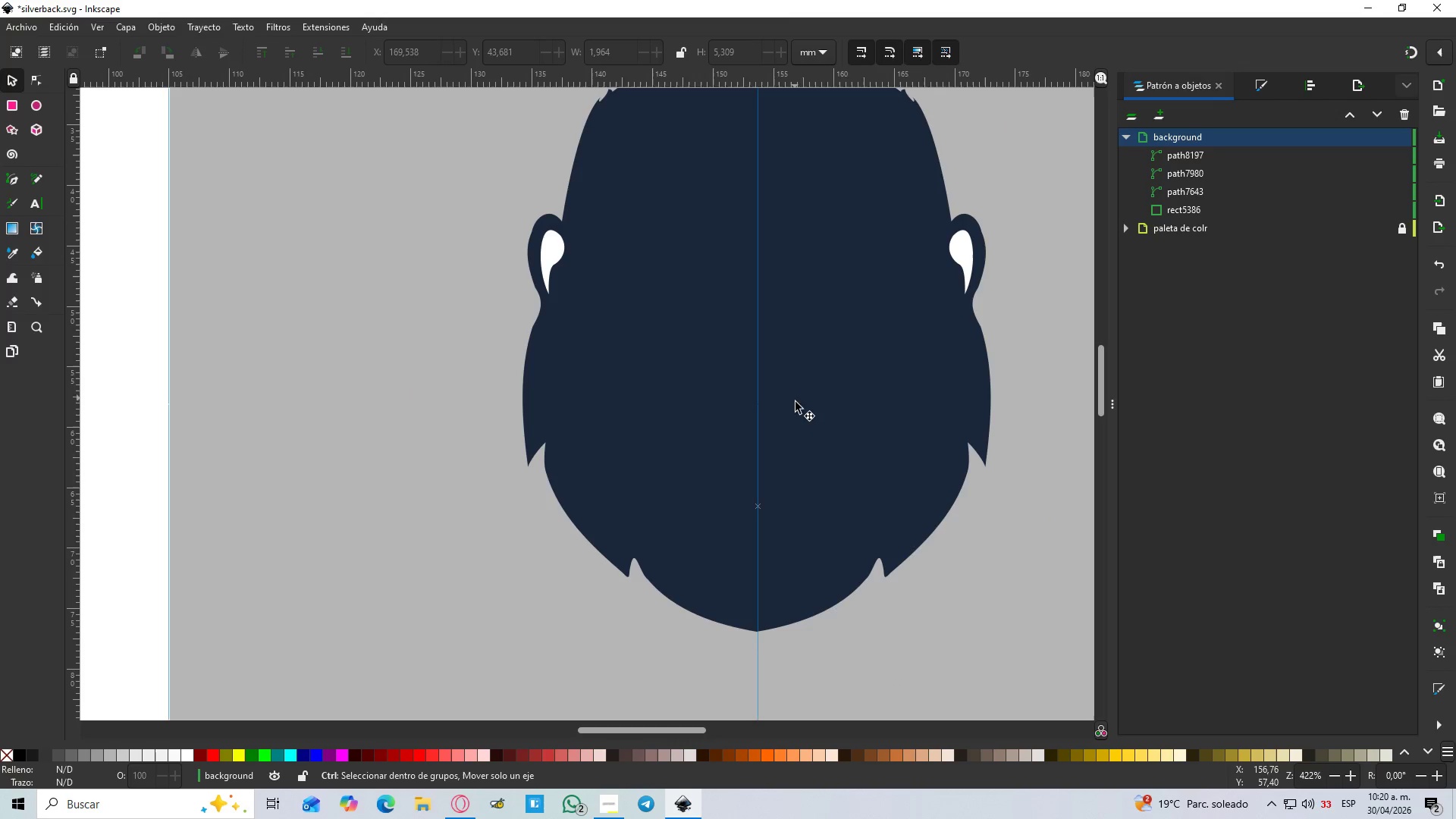 
hold_key(key=ControlLeft, duration=27.06)
scroll: coordinate [780, 447], scroll_direction: up, amount: 1.0
 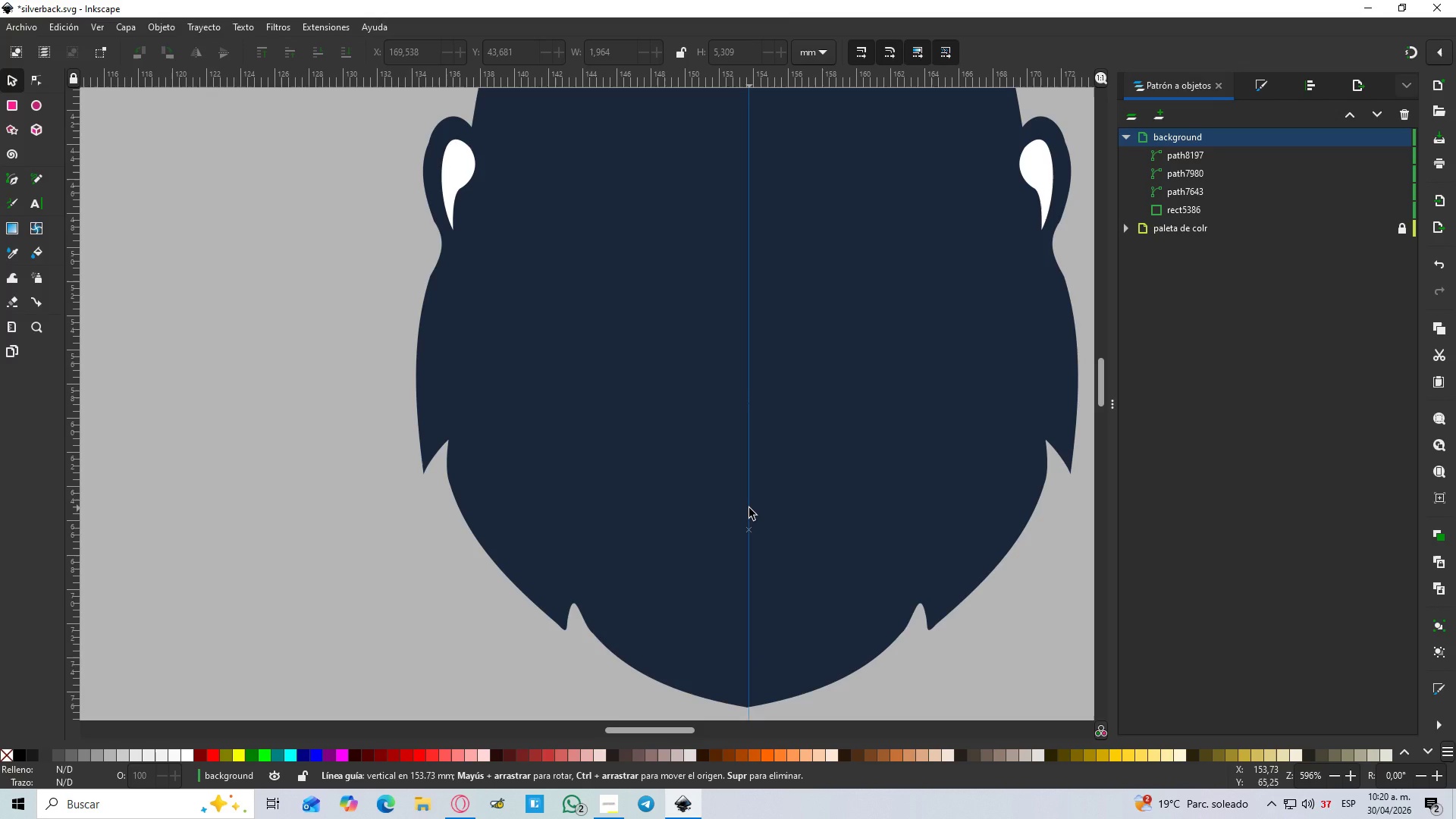 
key(B)
 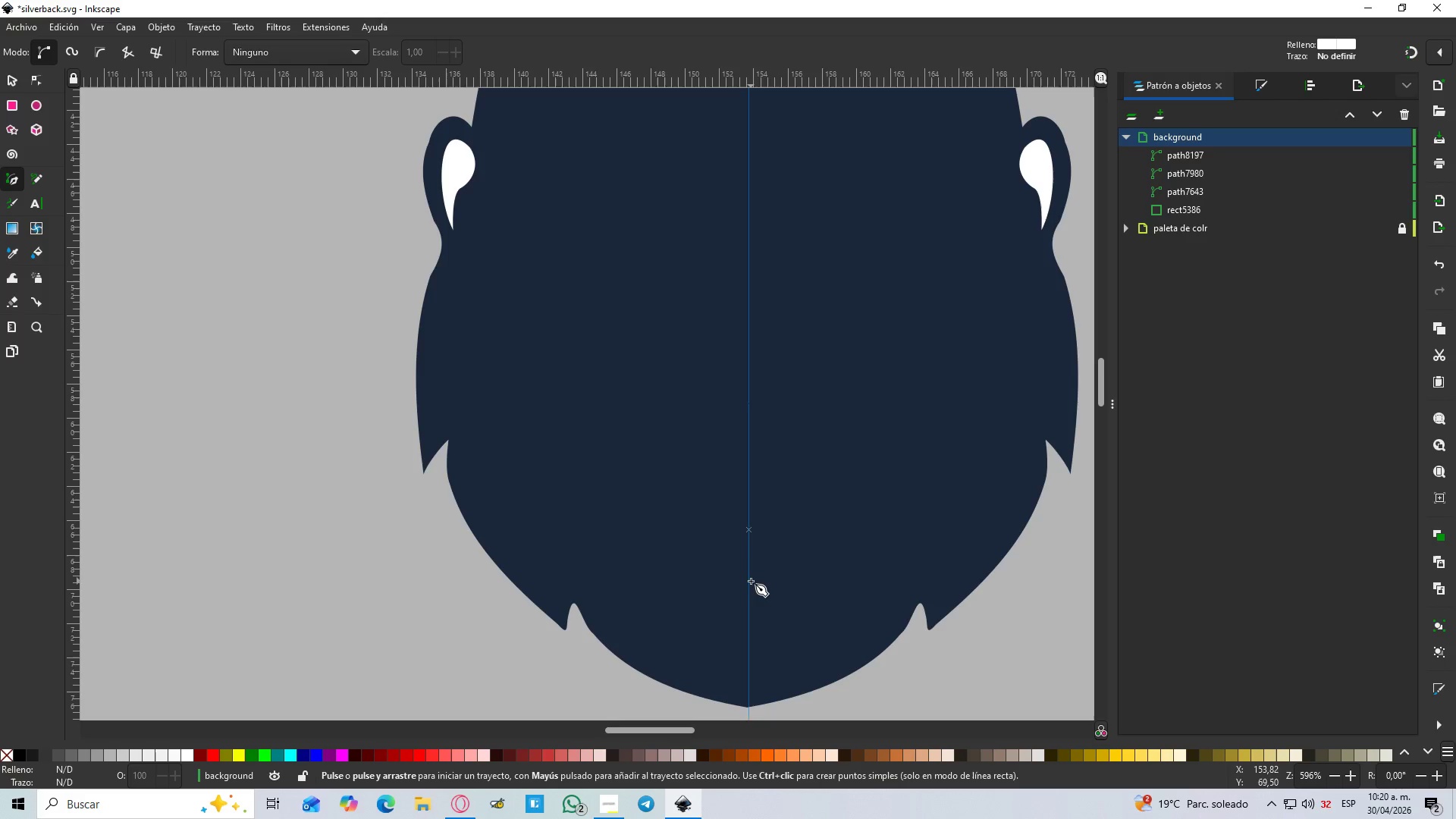 
left_click([748, 582])
 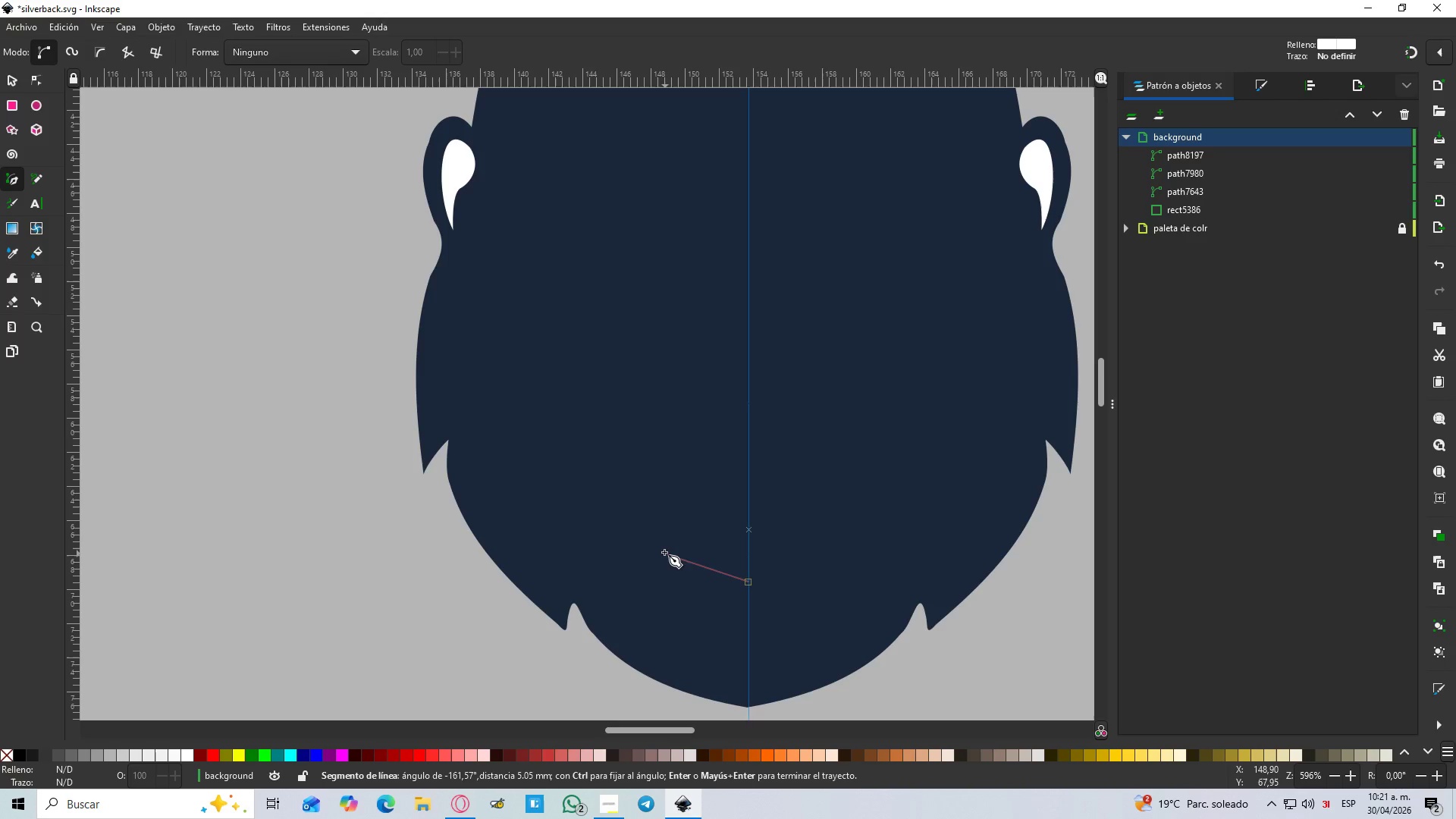 
left_click_drag(start_coordinate=[661, 551], to_coordinate=[647, 520])
 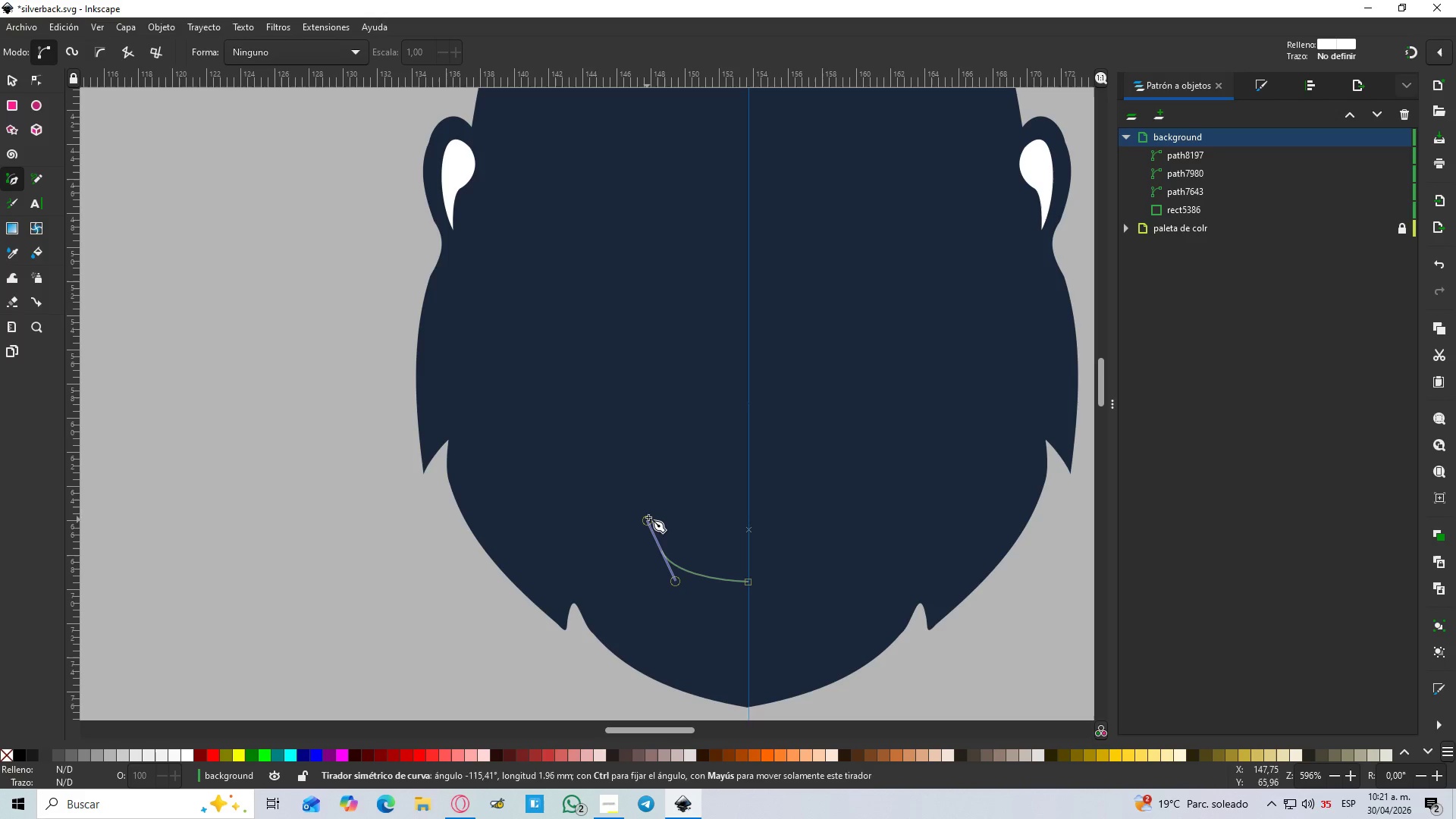 
key(Shift+L)
 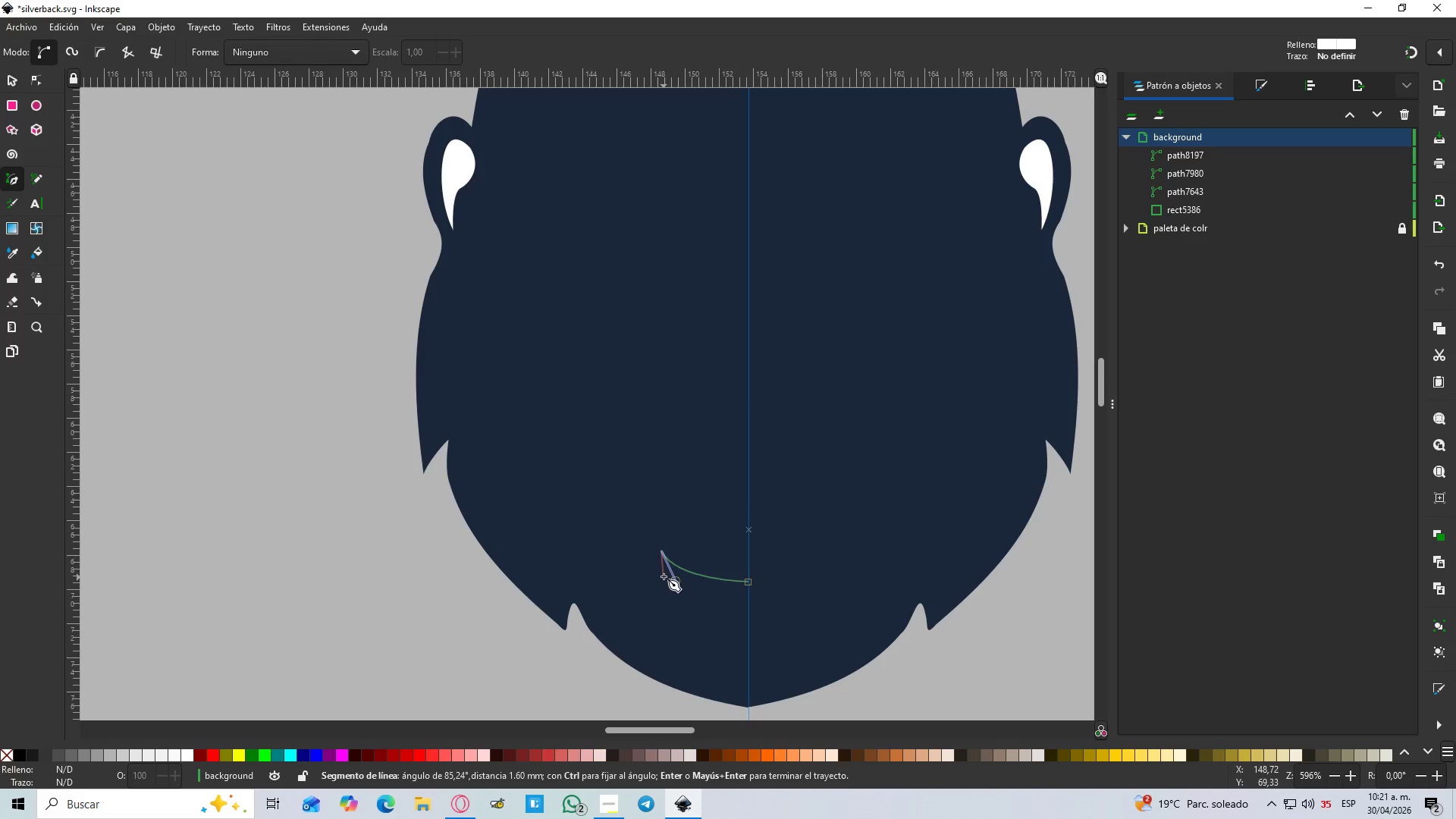 
left_click_drag(start_coordinate=[663, 570], to_coordinate=[673, 576])
 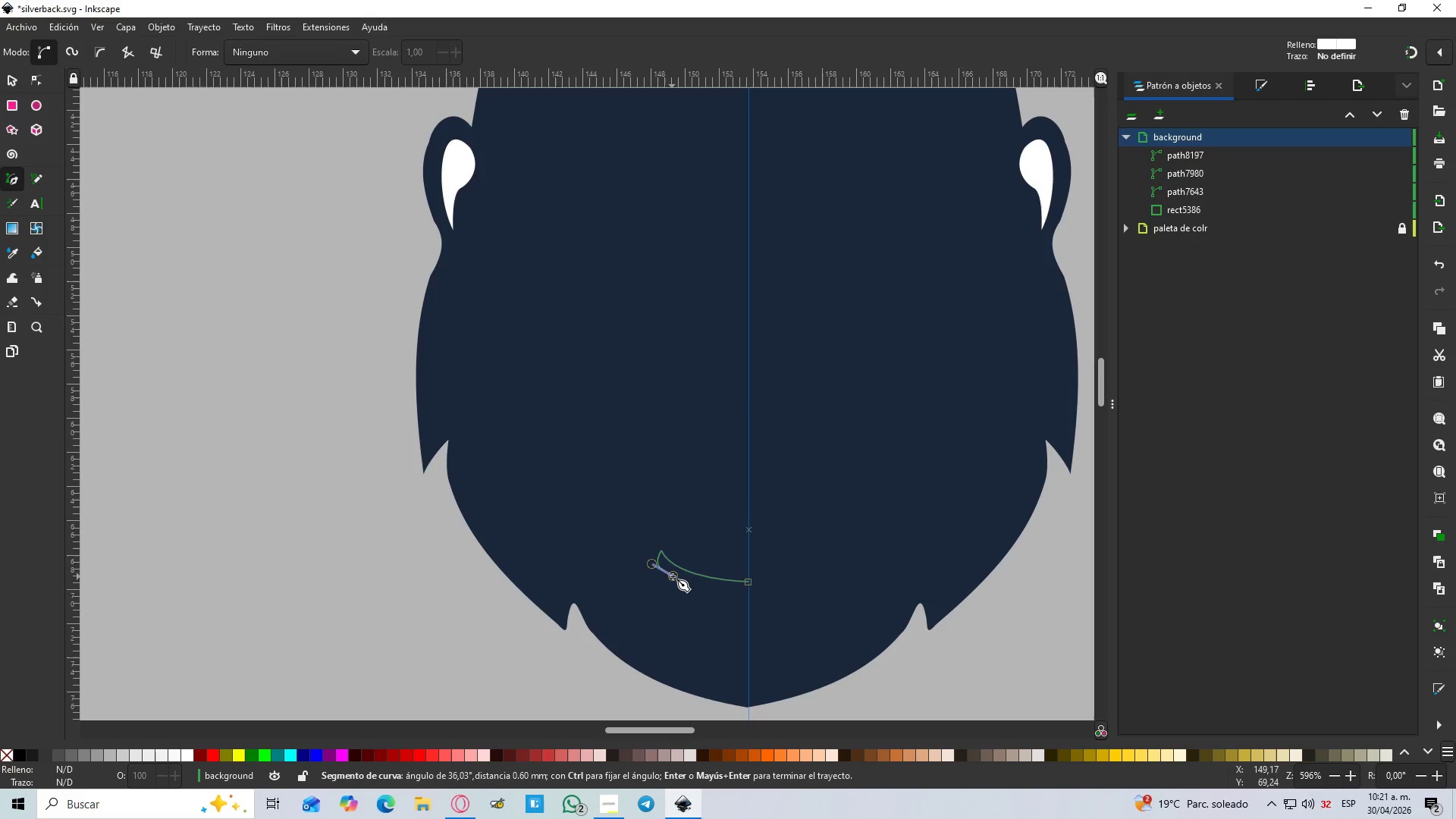 
key(Shift+L)
 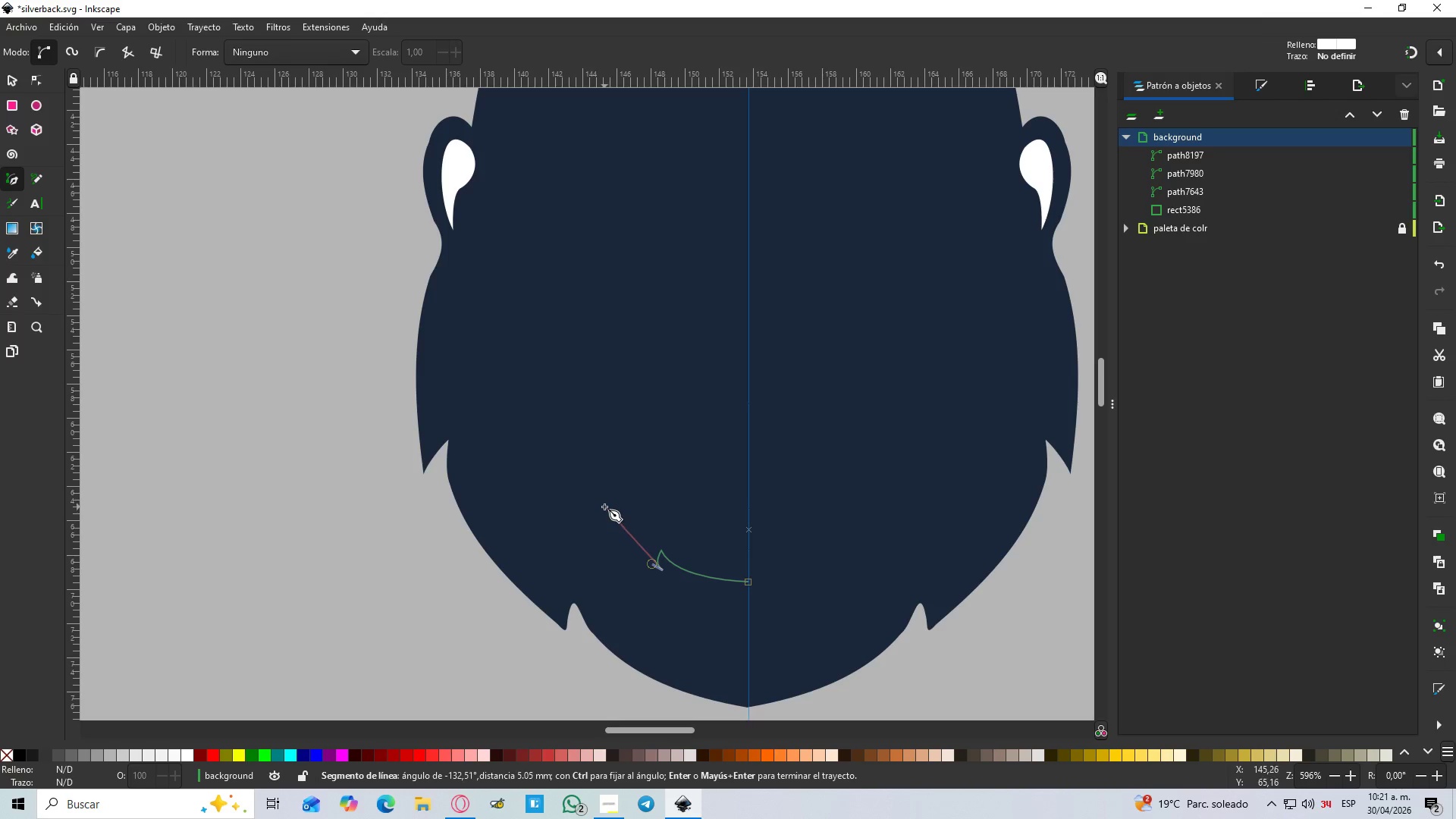 
left_click_drag(start_coordinate=[600, 500], to_coordinate=[594, 463])
 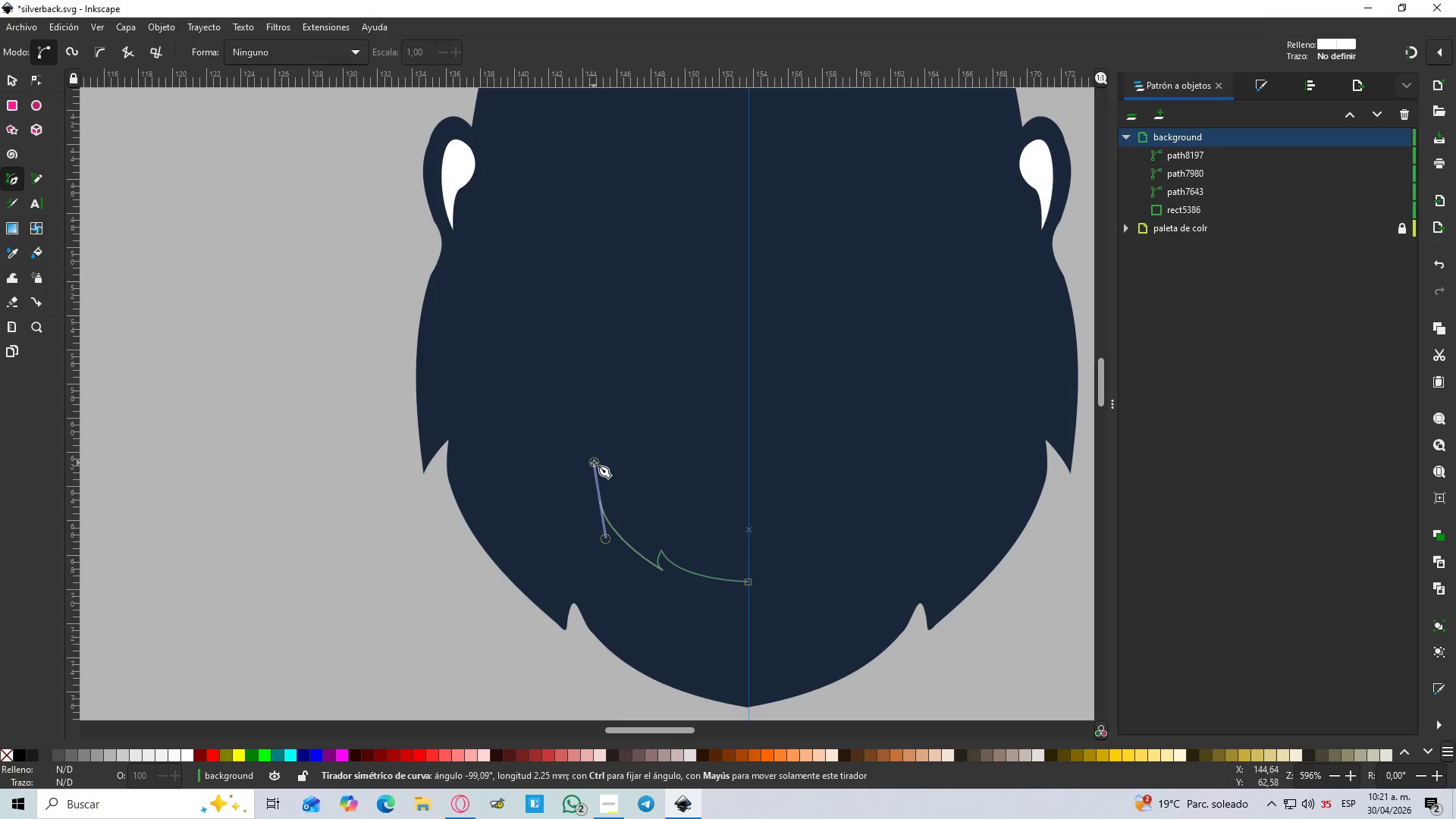 
key(Shift+L)
 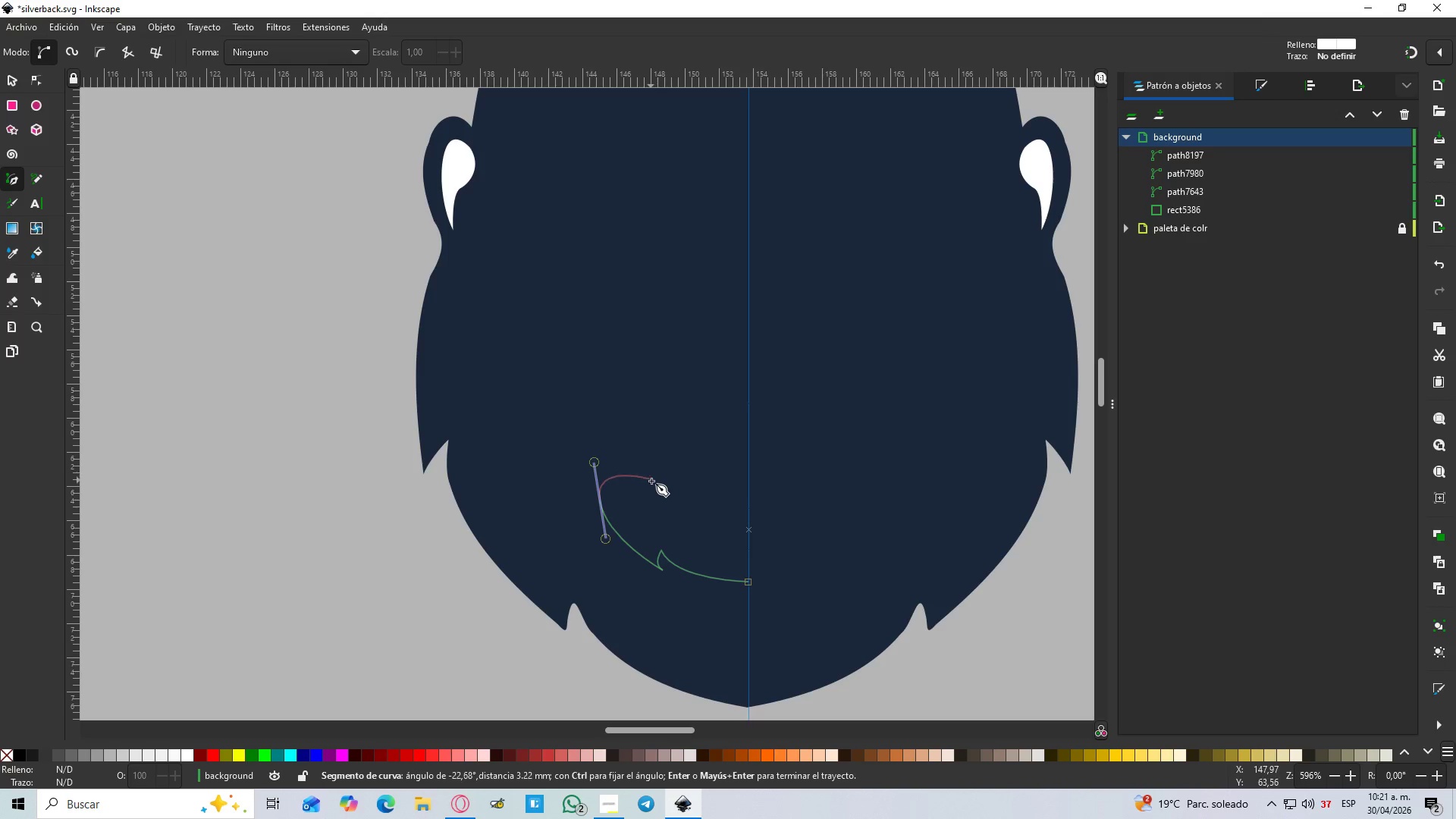 
hold_key(key=ShiftLeft, duration=0.66)
 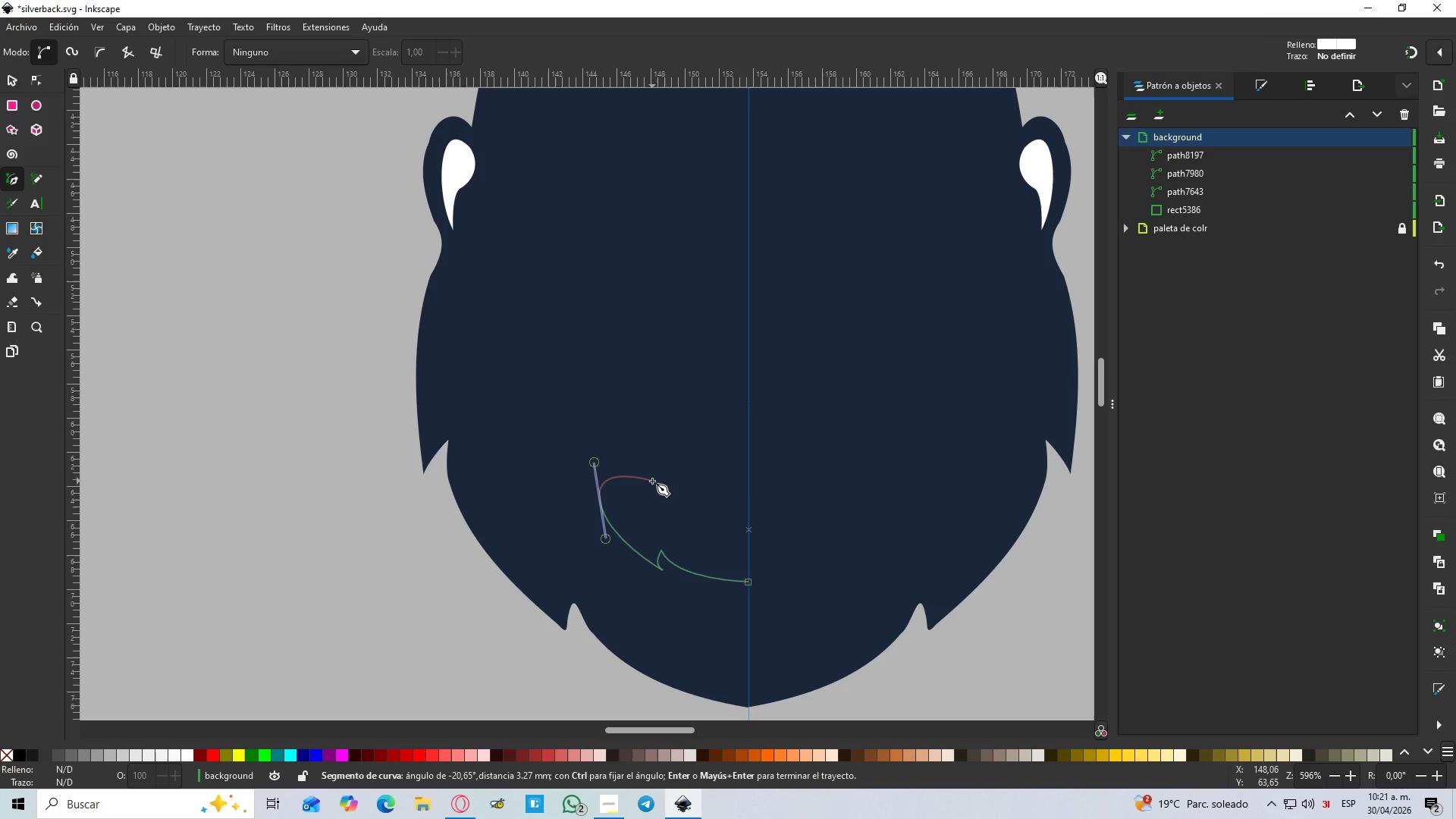 
key(Shift+ShiftLeft)
 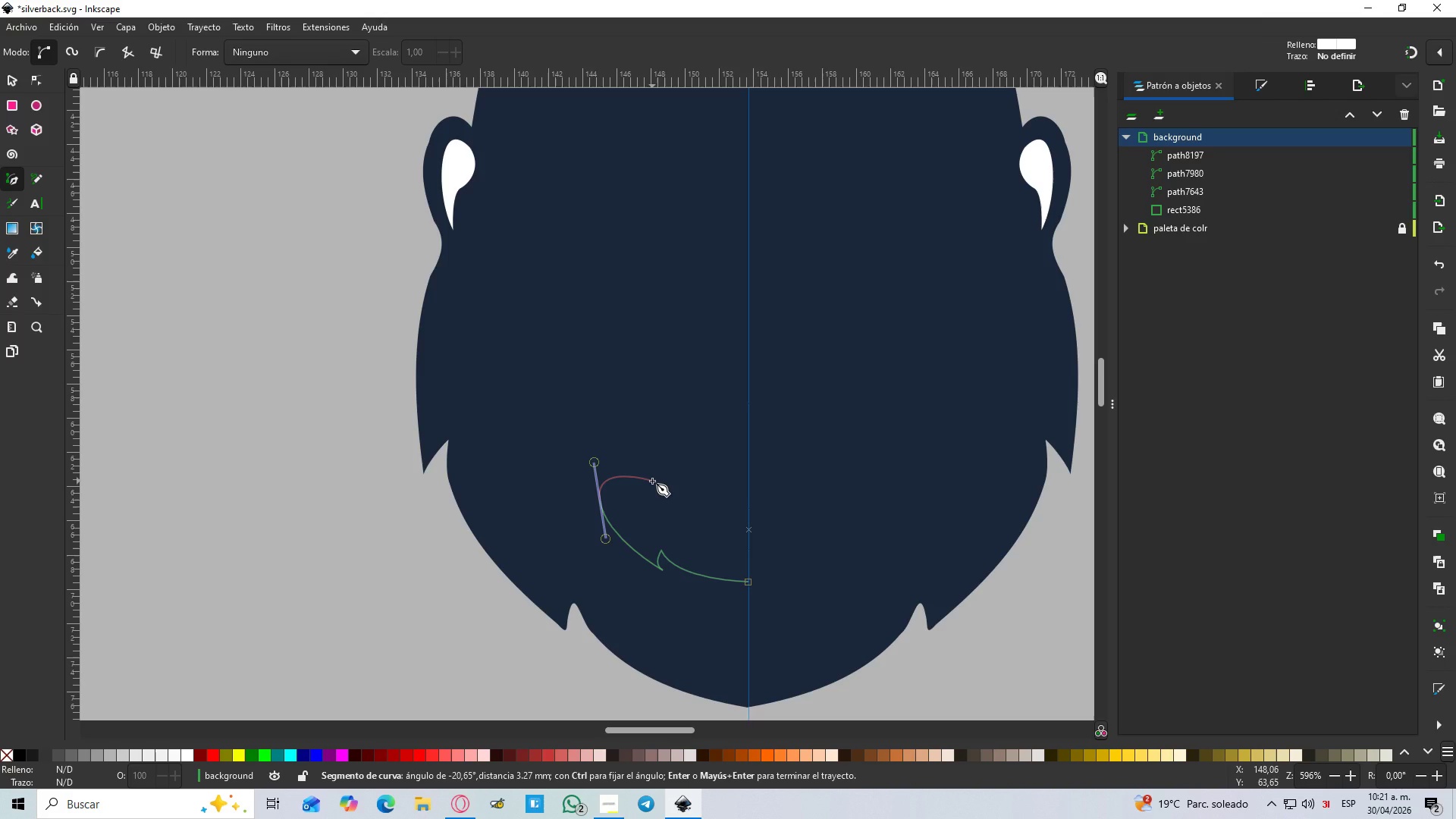 
key(Control+Z)
 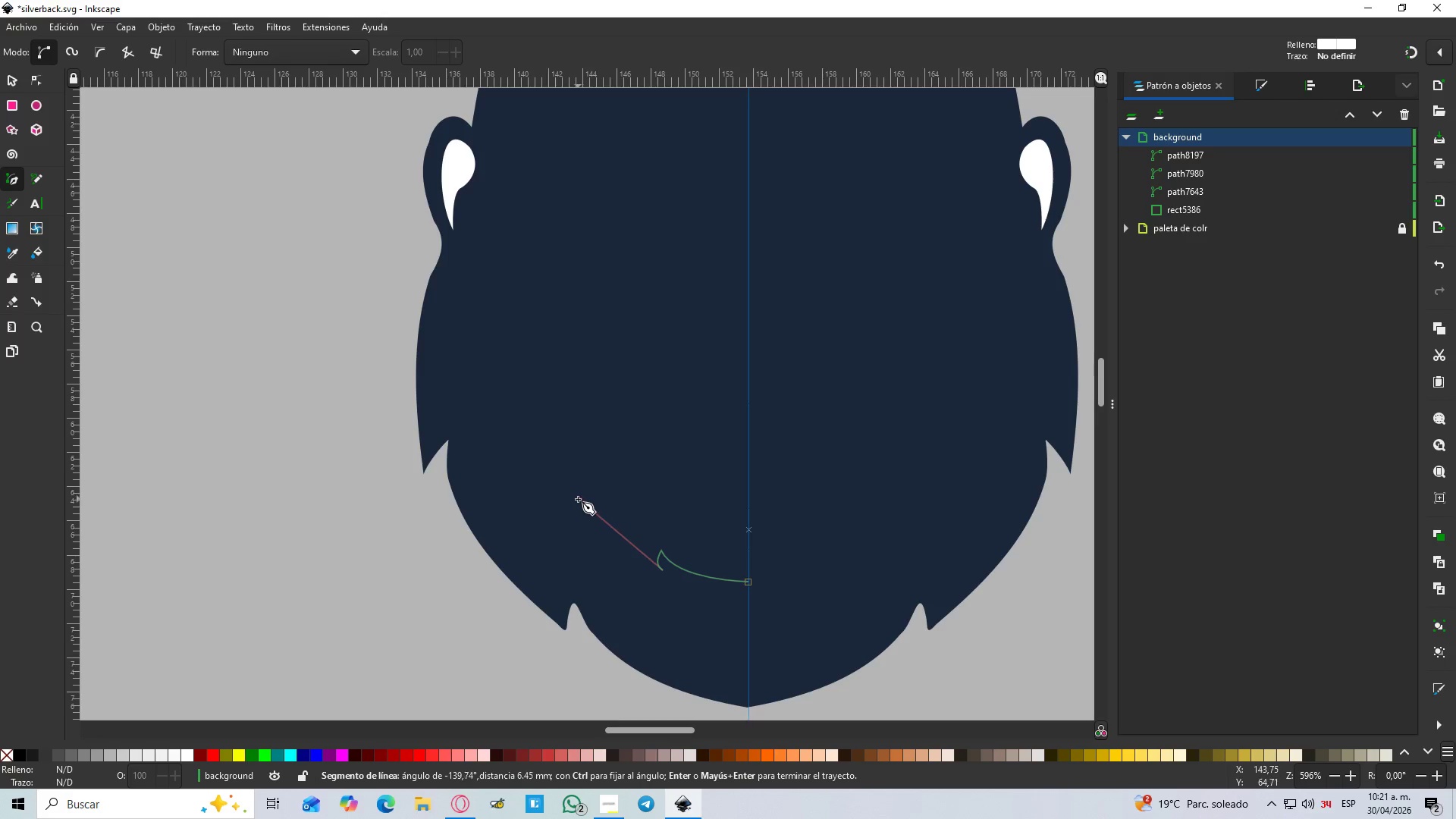 
left_click_drag(start_coordinate=[578, 499], to_coordinate=[573, 455])
 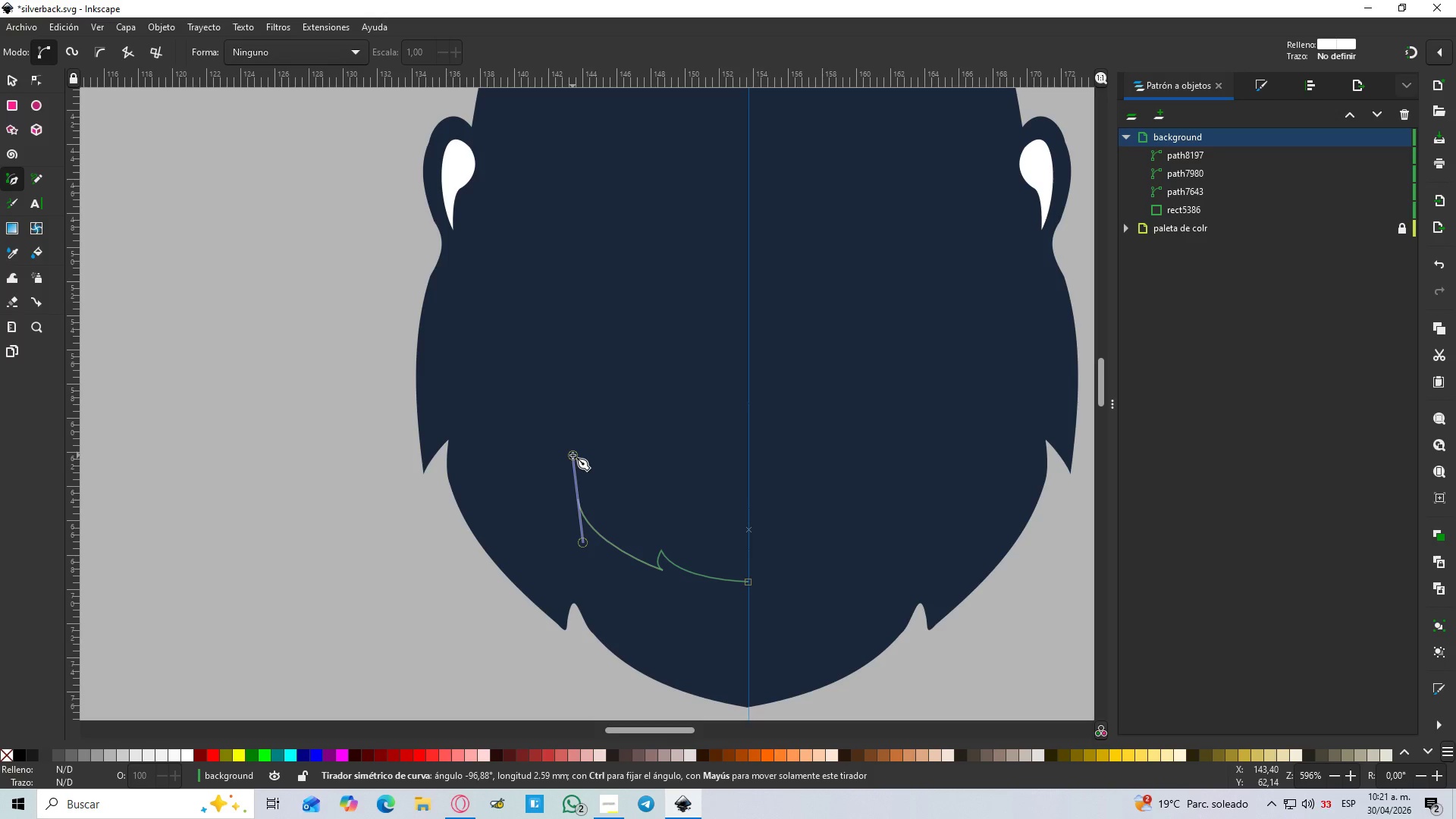 
key(Shift+L)
 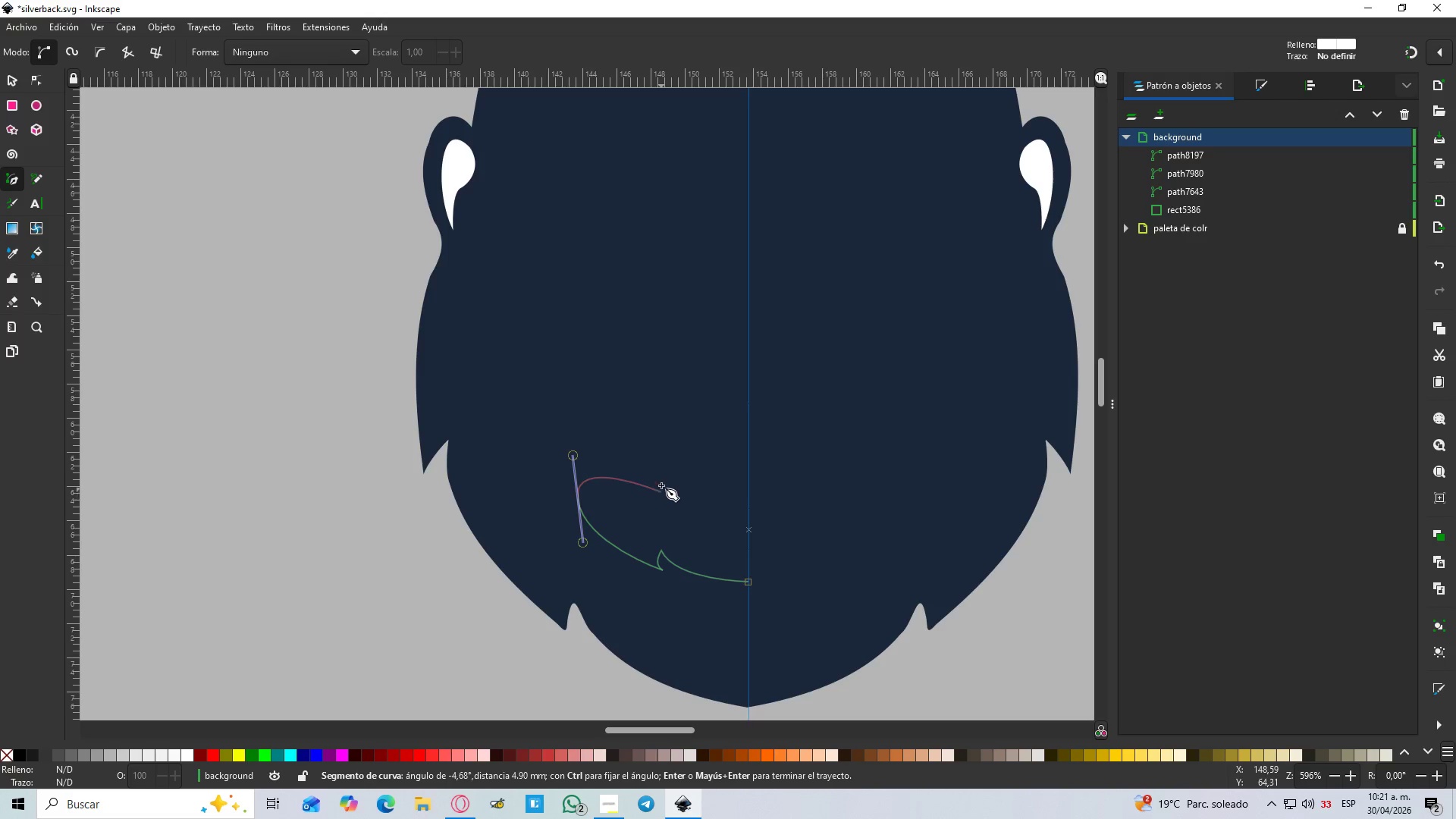 
key(Shift+L)
 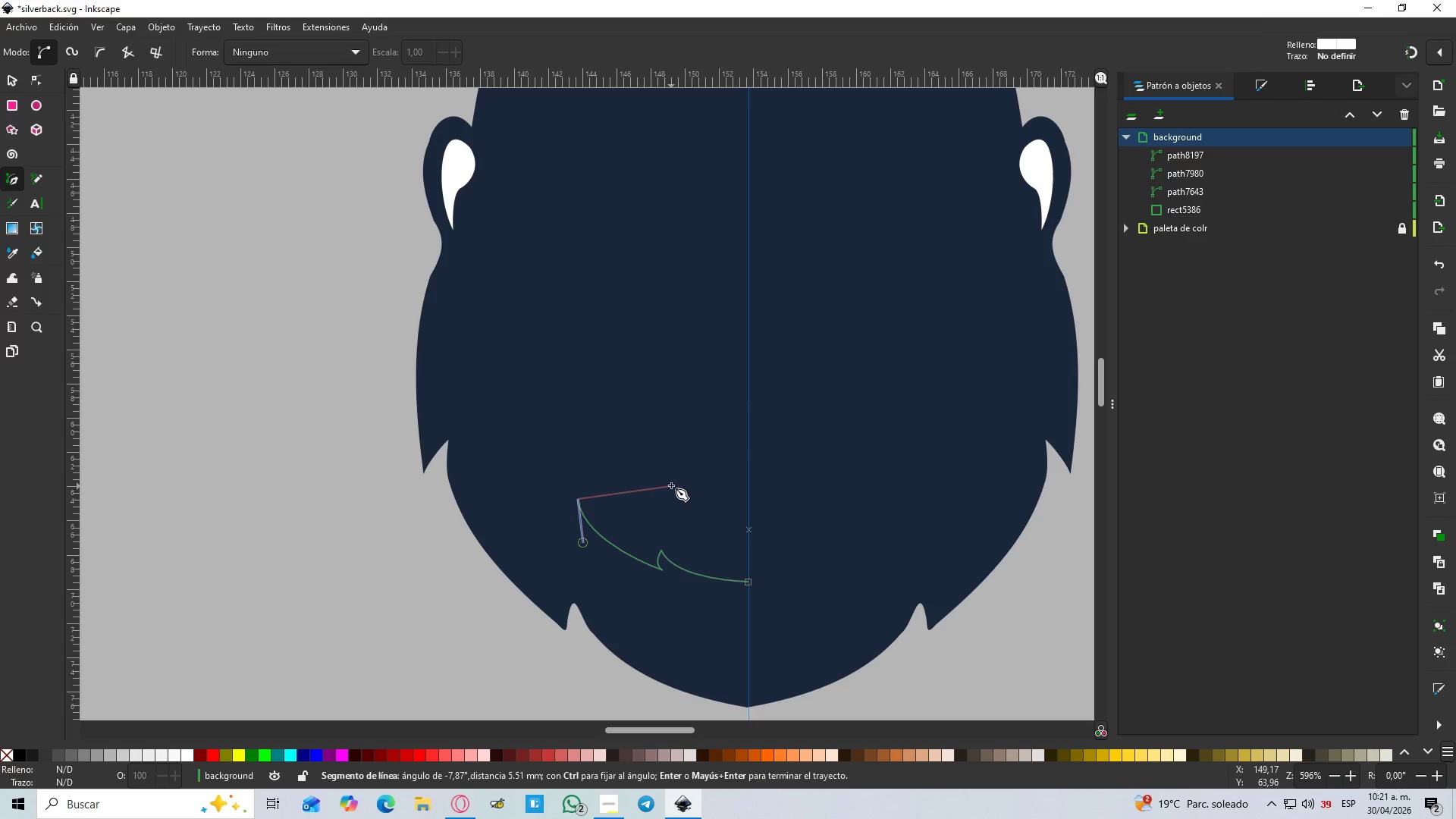 
wait(6.23)
 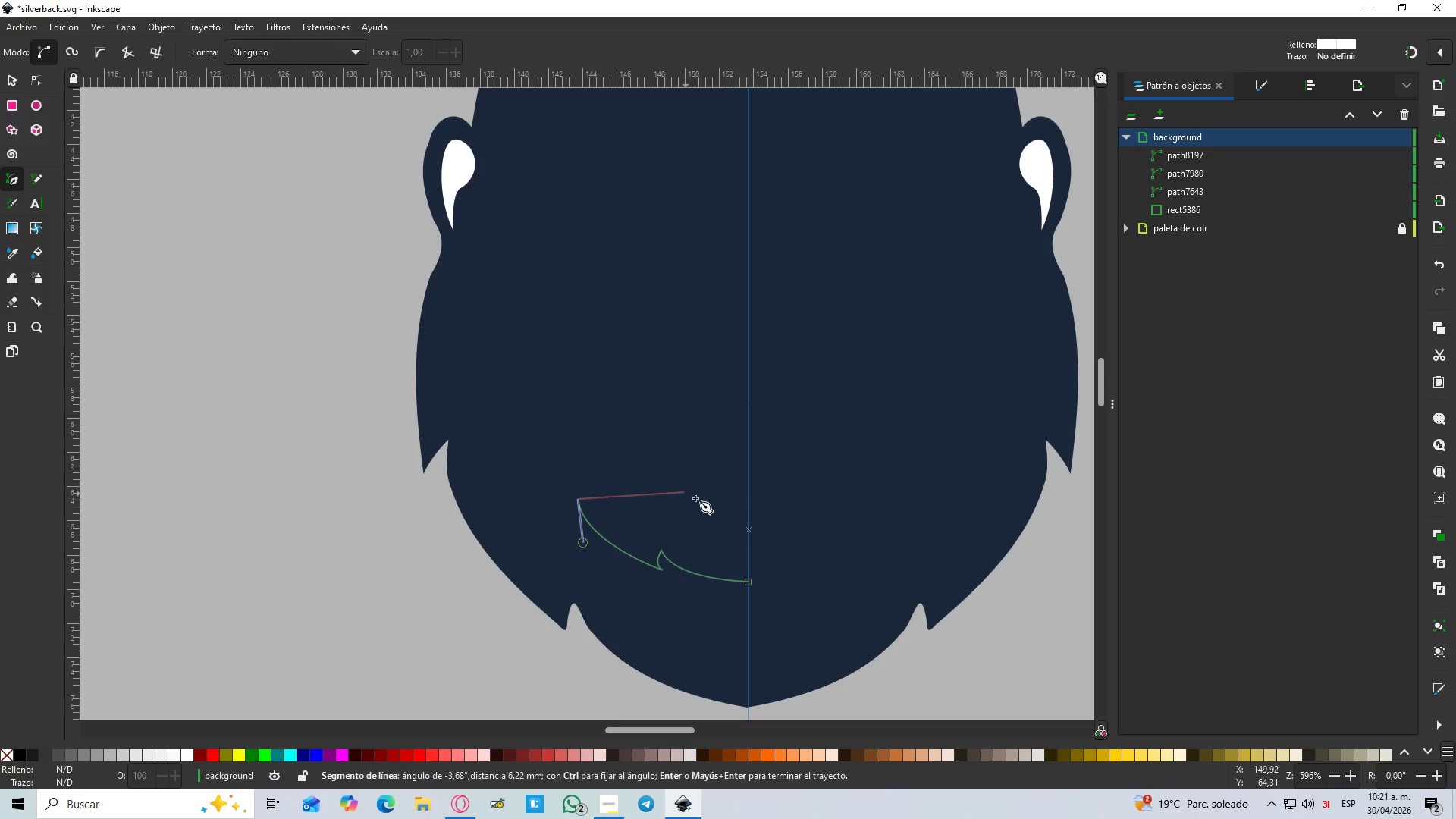 
left_click_drag(start_coordinate=[658, 490], to_coordinate=[673, 476])
 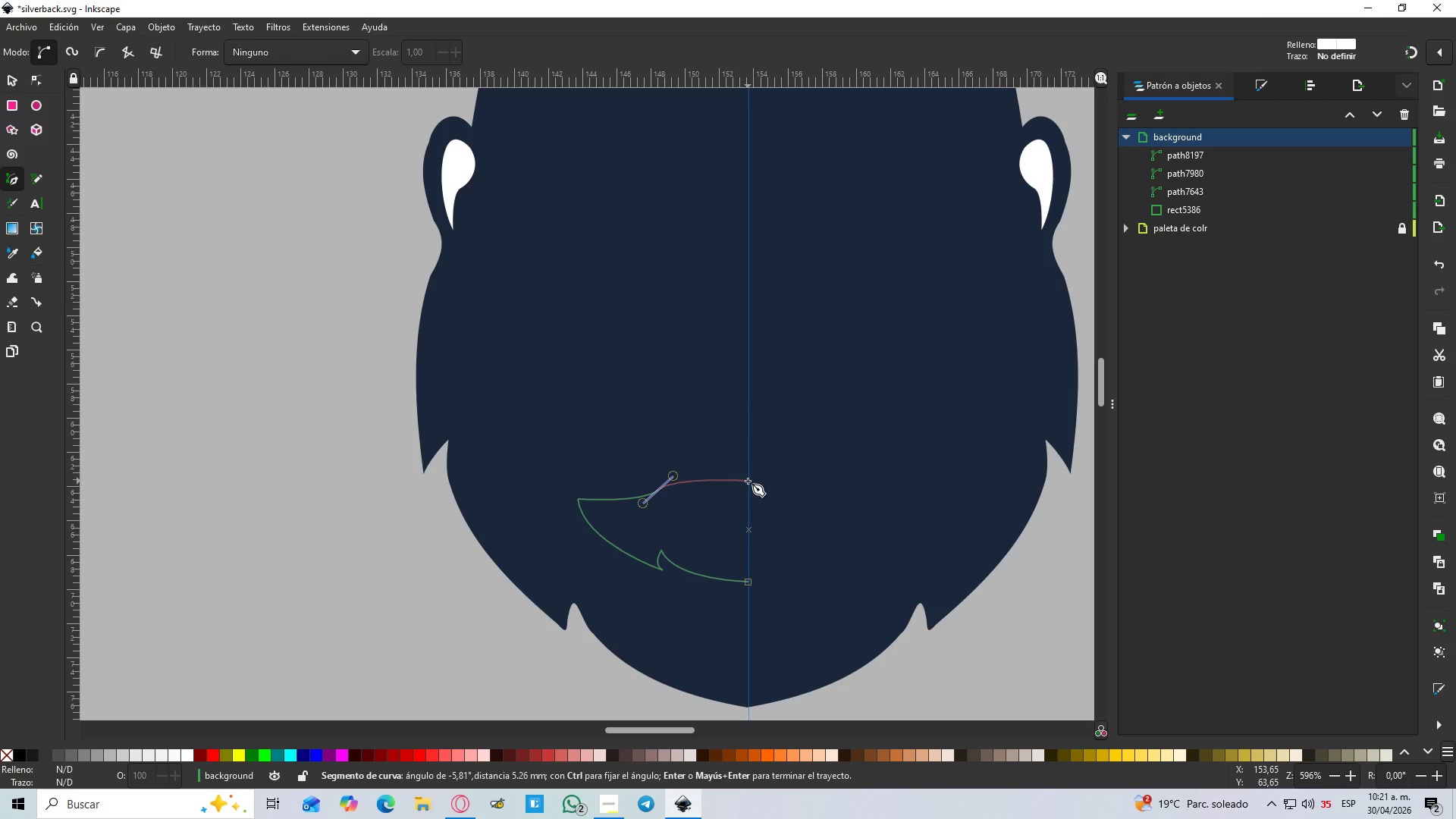 
left_click([748, 481])
 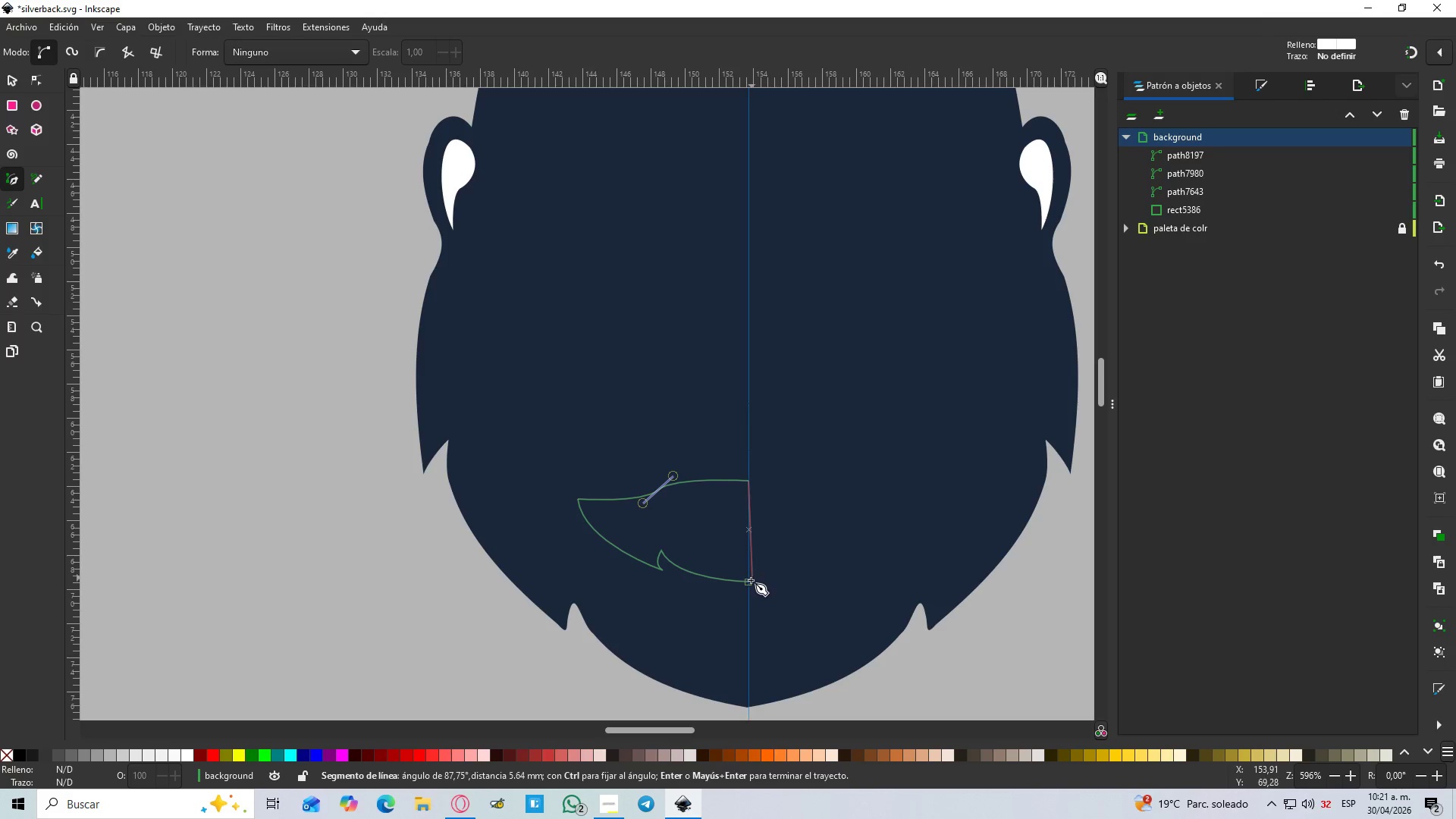 
left_click([749, 581])
 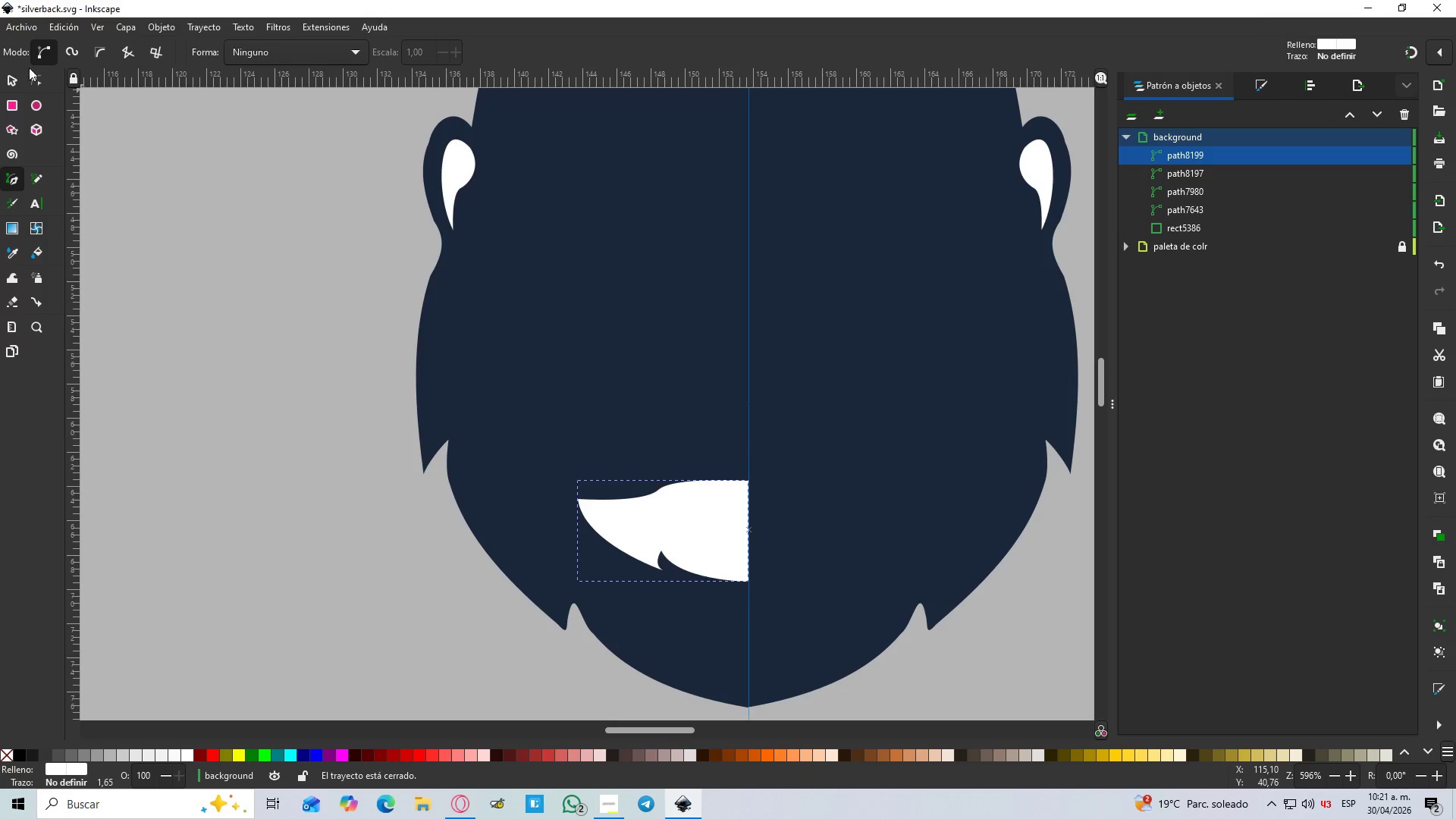 
left_click([15, 76])
 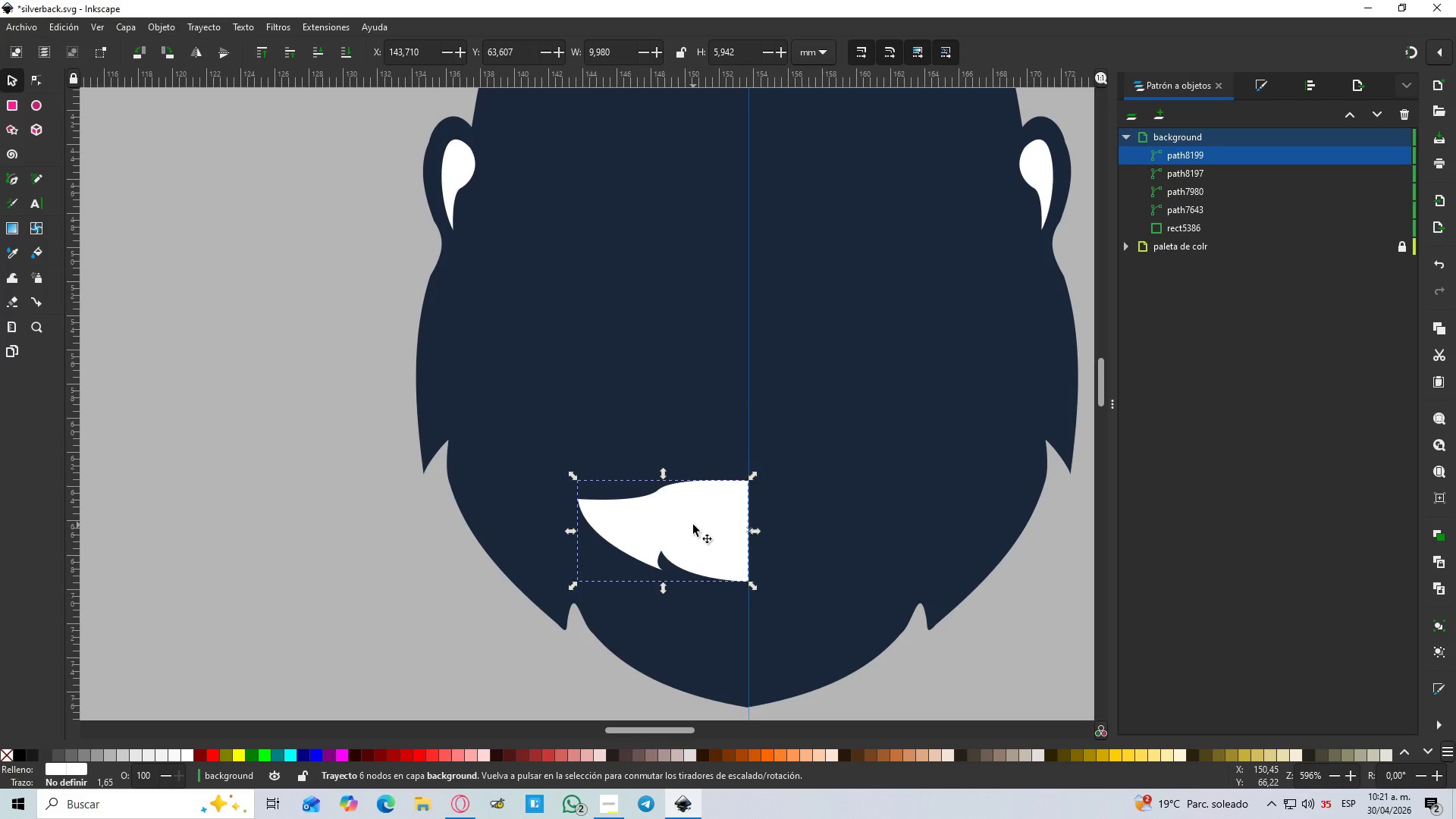 
right_click([693, 525])
 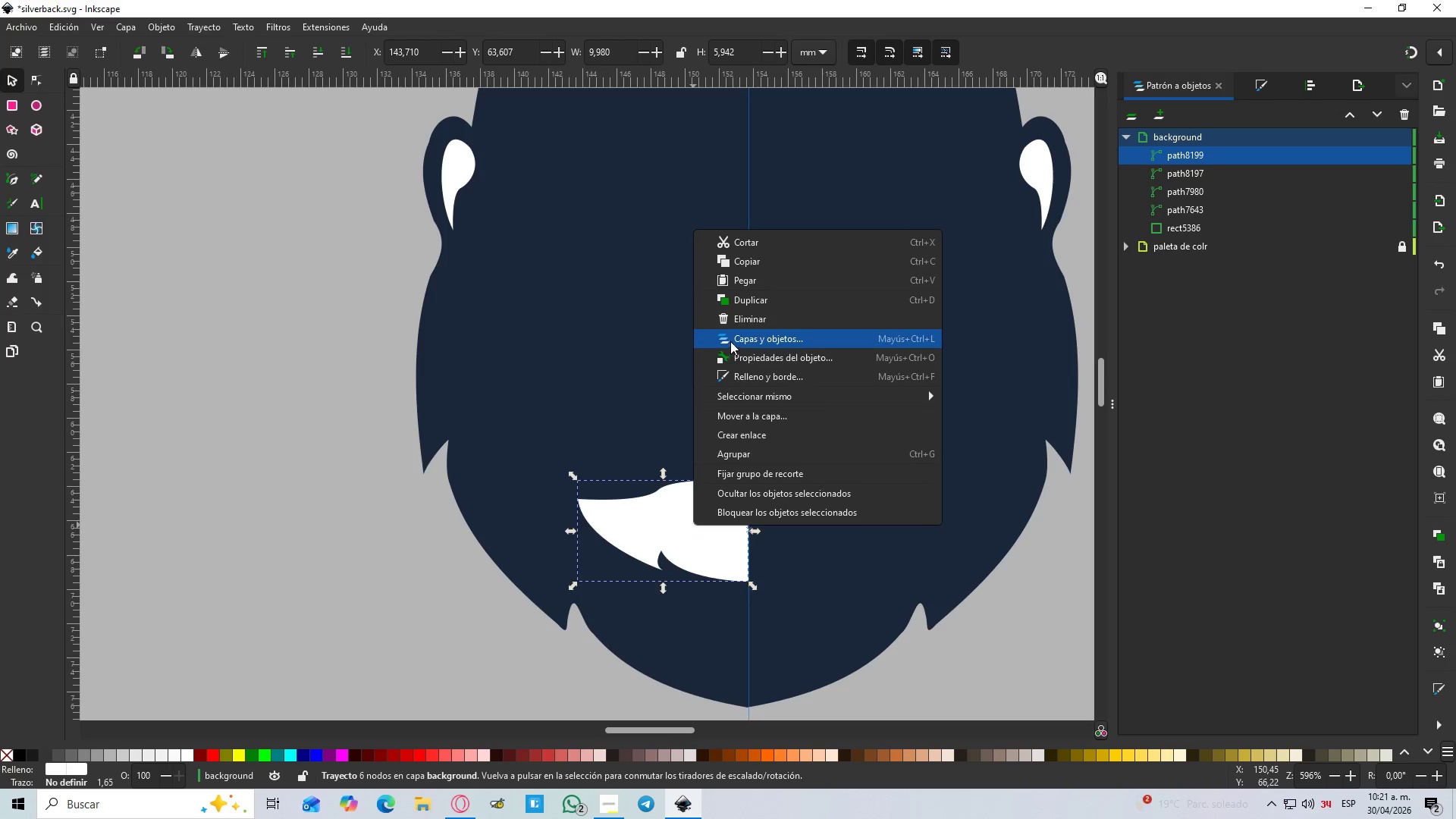 
left_click([746, 304])
 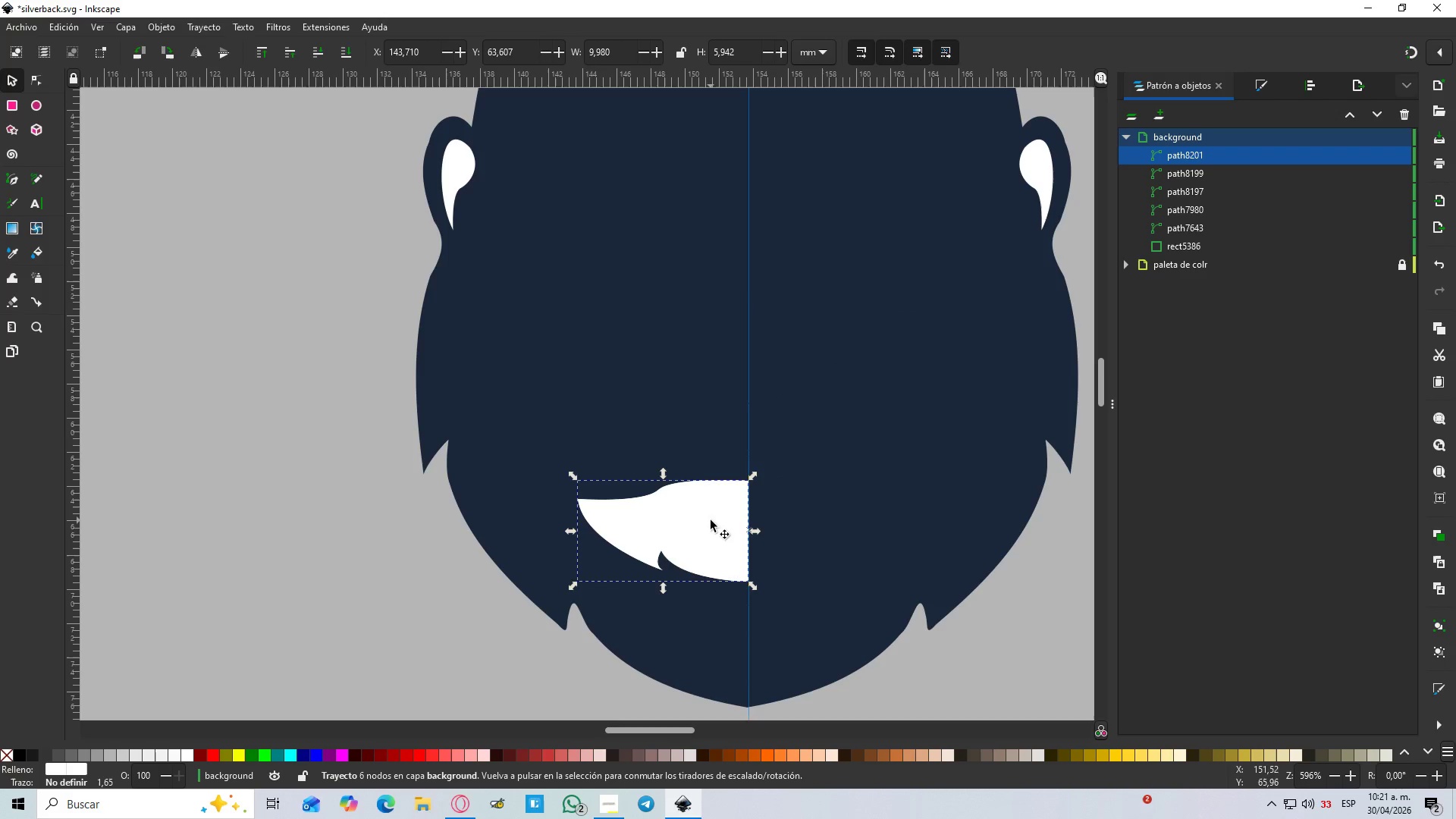 
left_click_drag(start_coordinate=[708, 521], to_coordinate=[902, 521])
 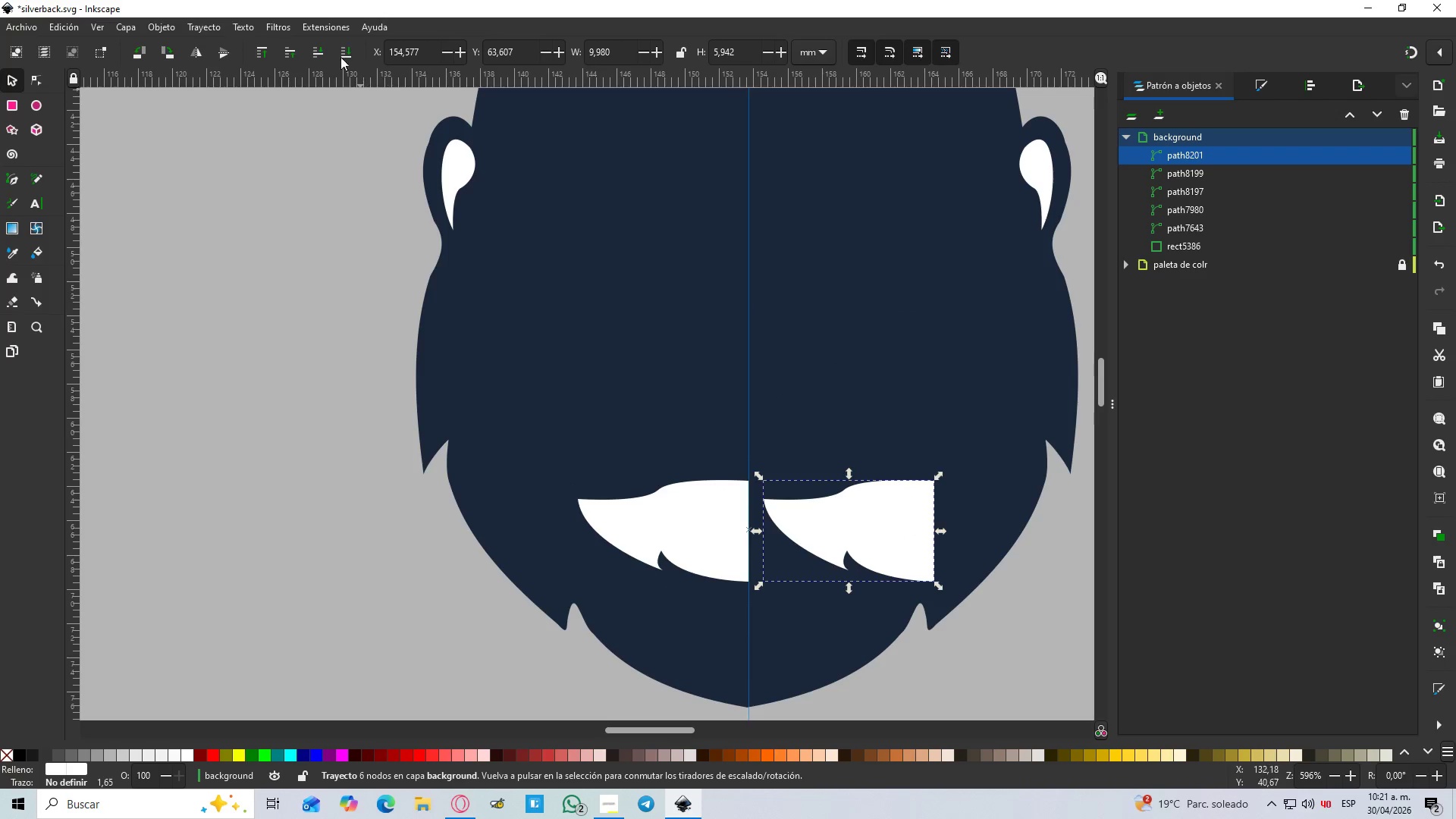 
hold_key(key=ShiftLeft, duration=1.41)
 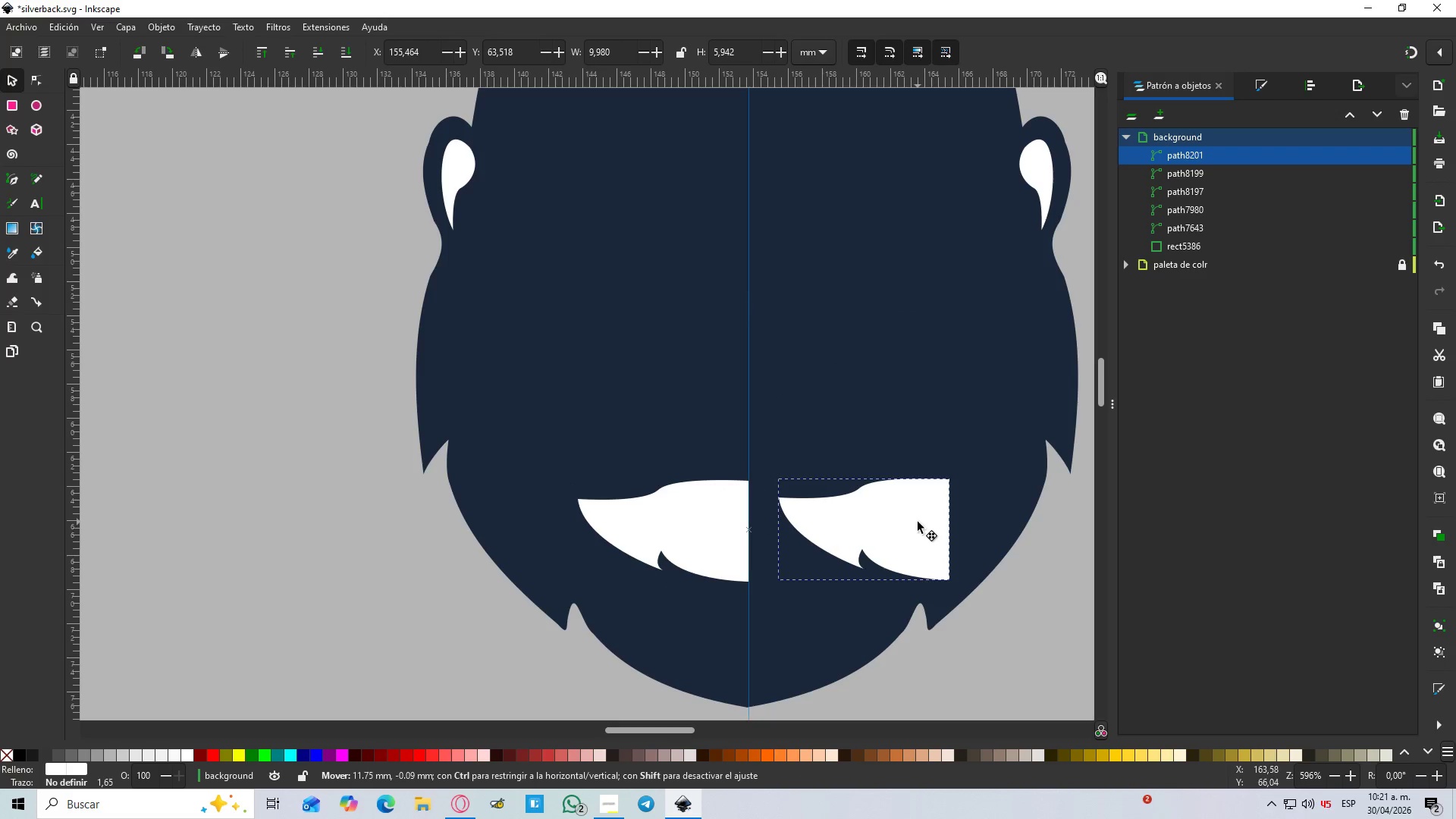 
hold_key(key=ControlLeft, duration=1.53)
 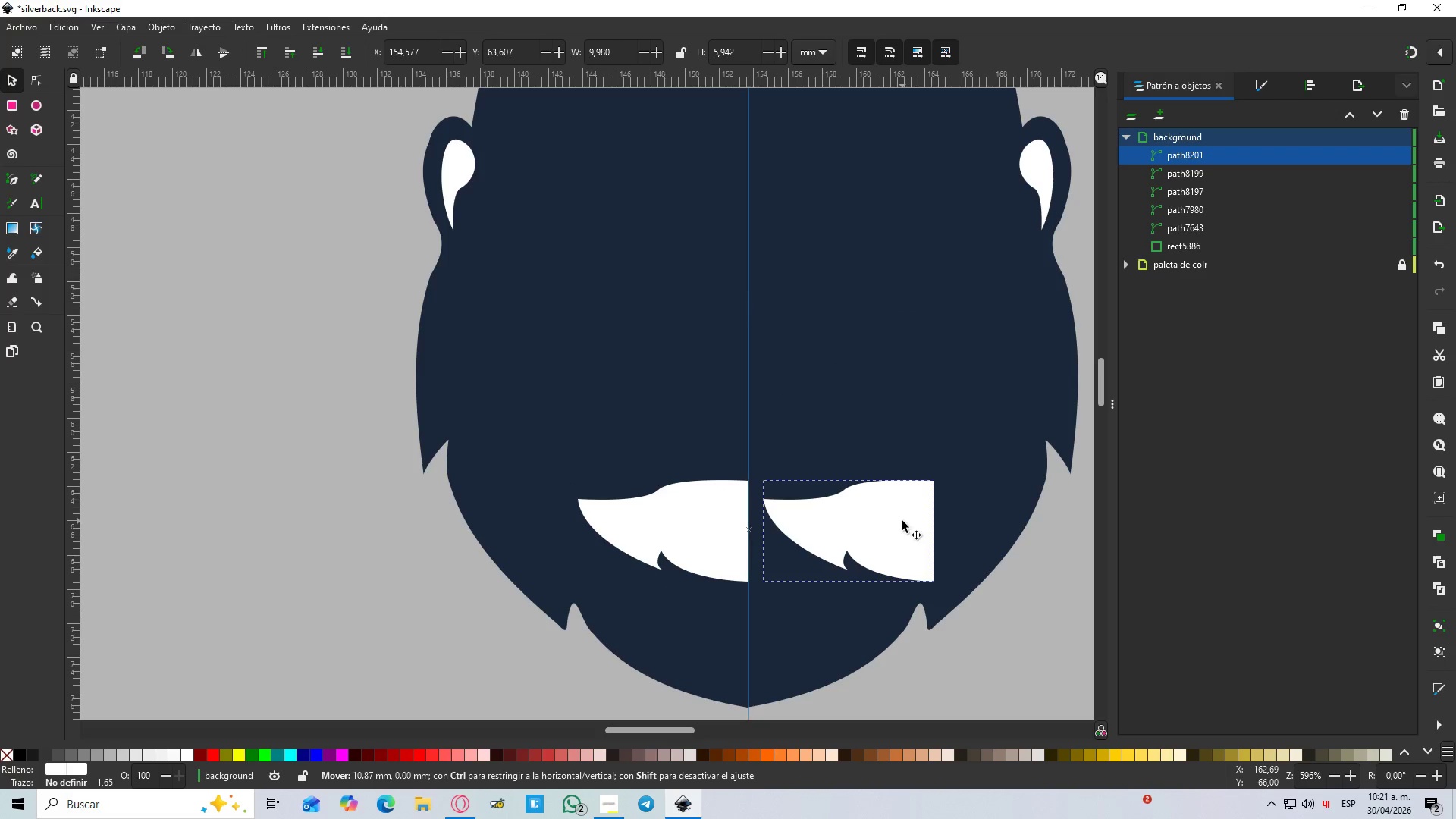 
key(Control+ControlLeft)
 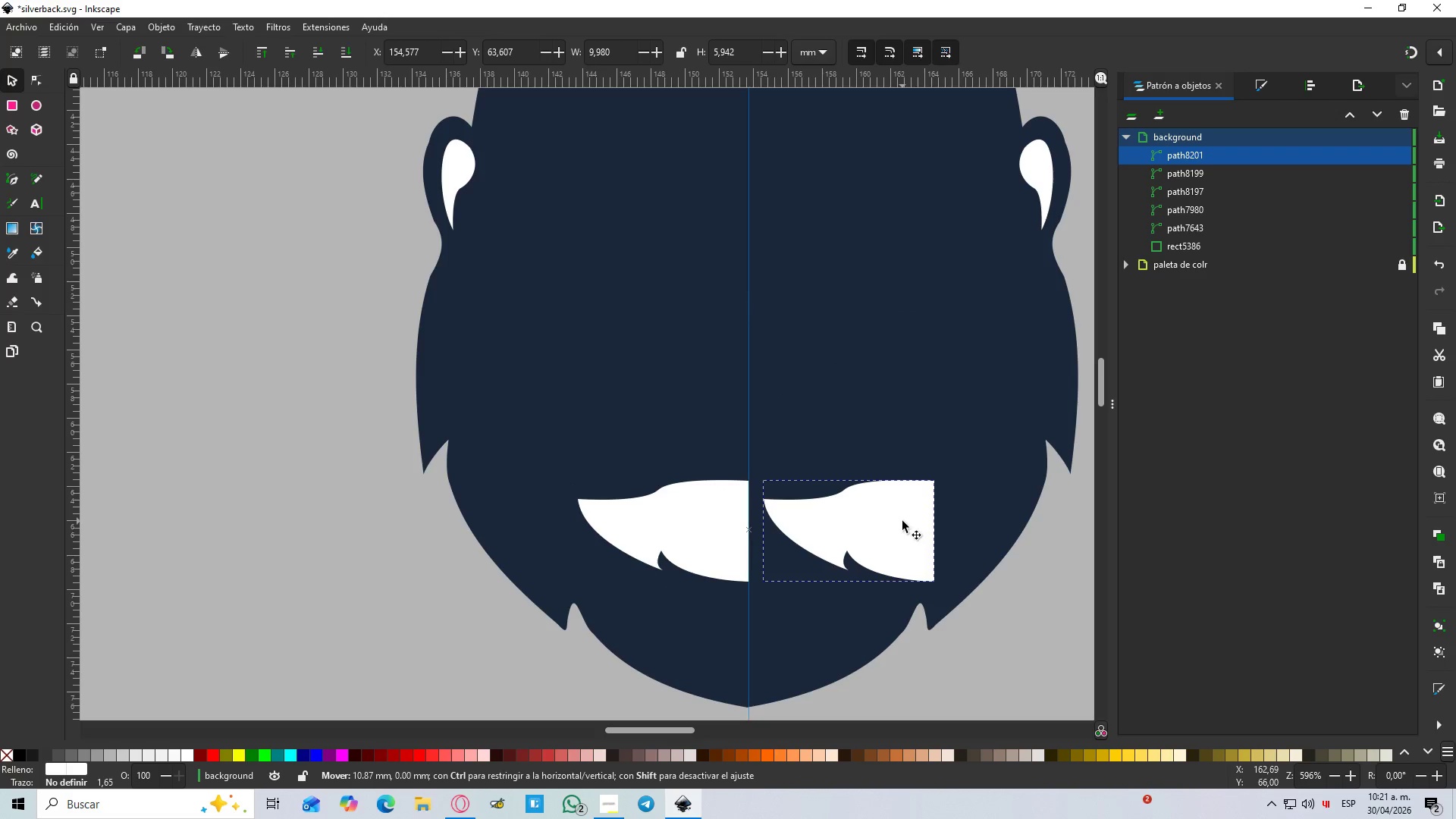 
key(Control+ControlLeft)
 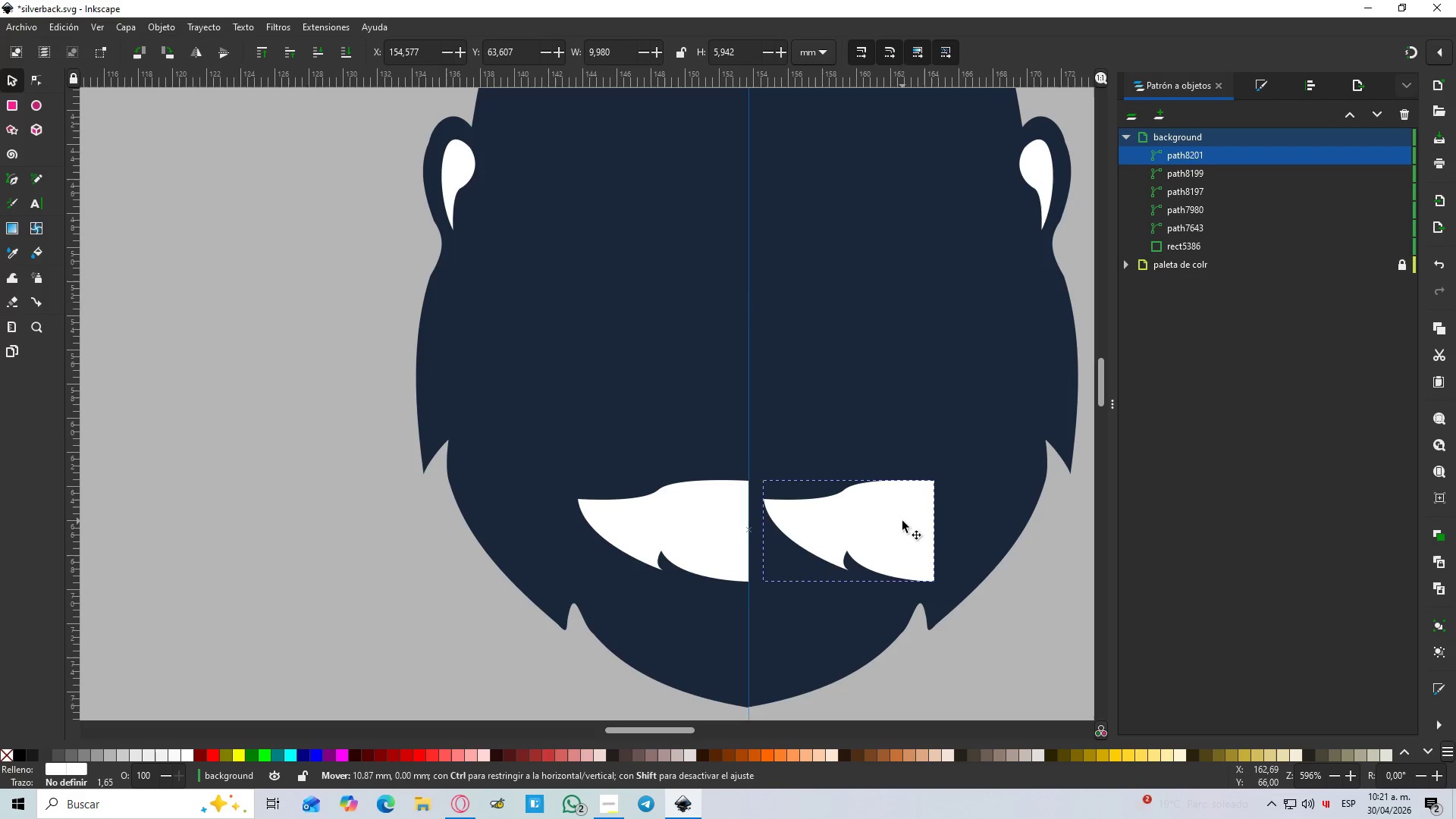 
key(Control+ControlLeft)
 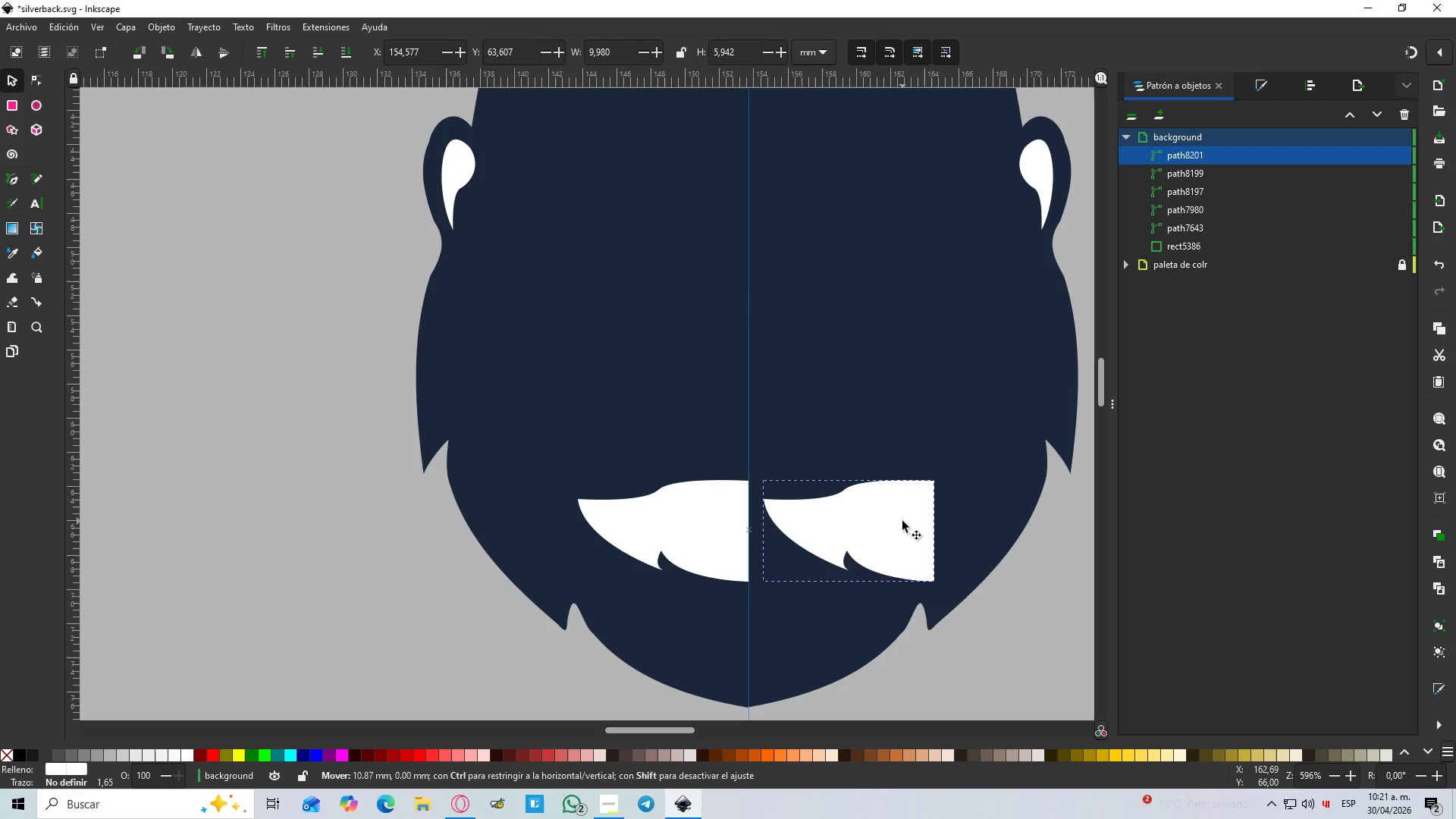 
key(Control+ControlLeft)
 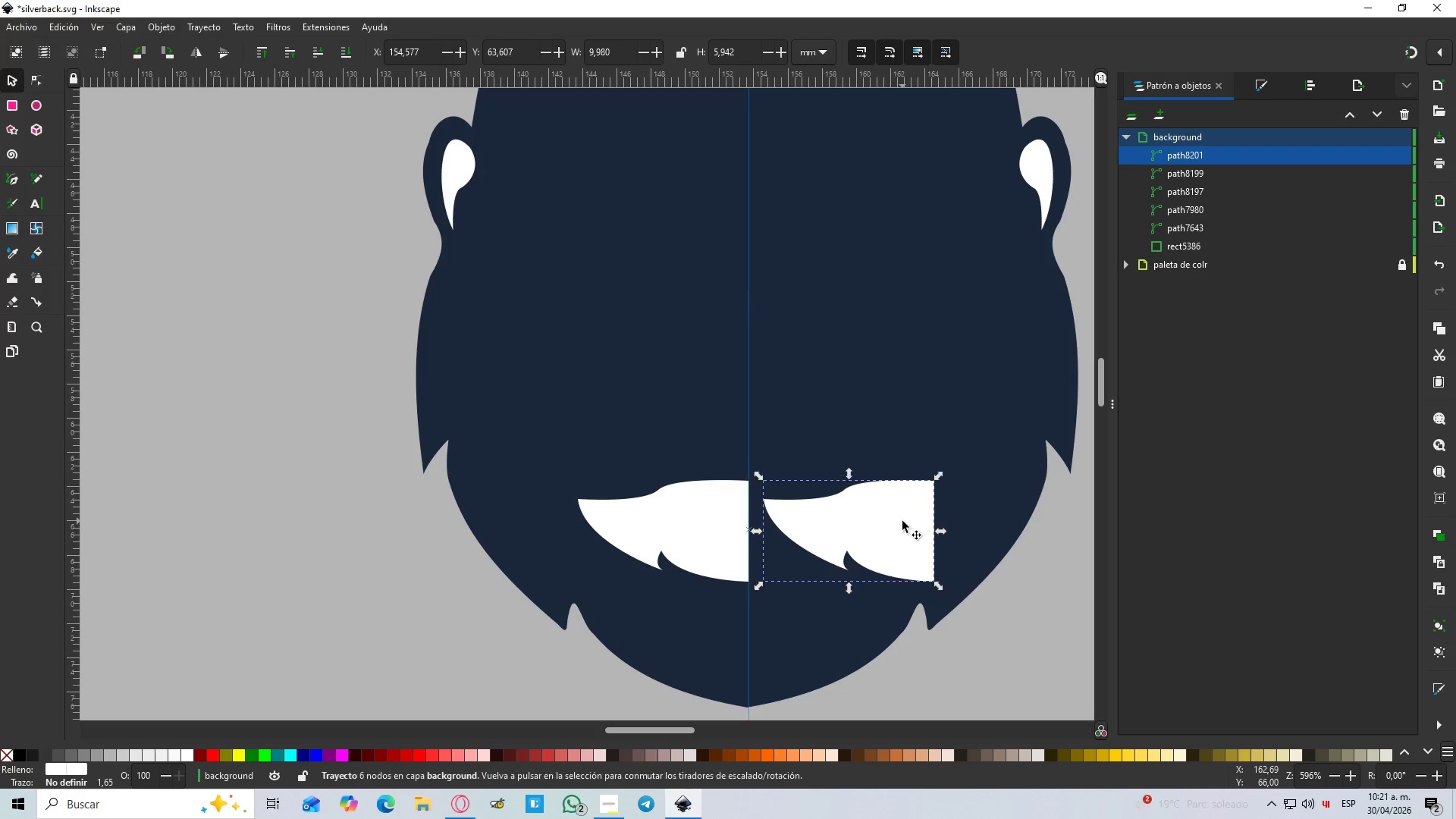 
key(Control+ControlLeft)
 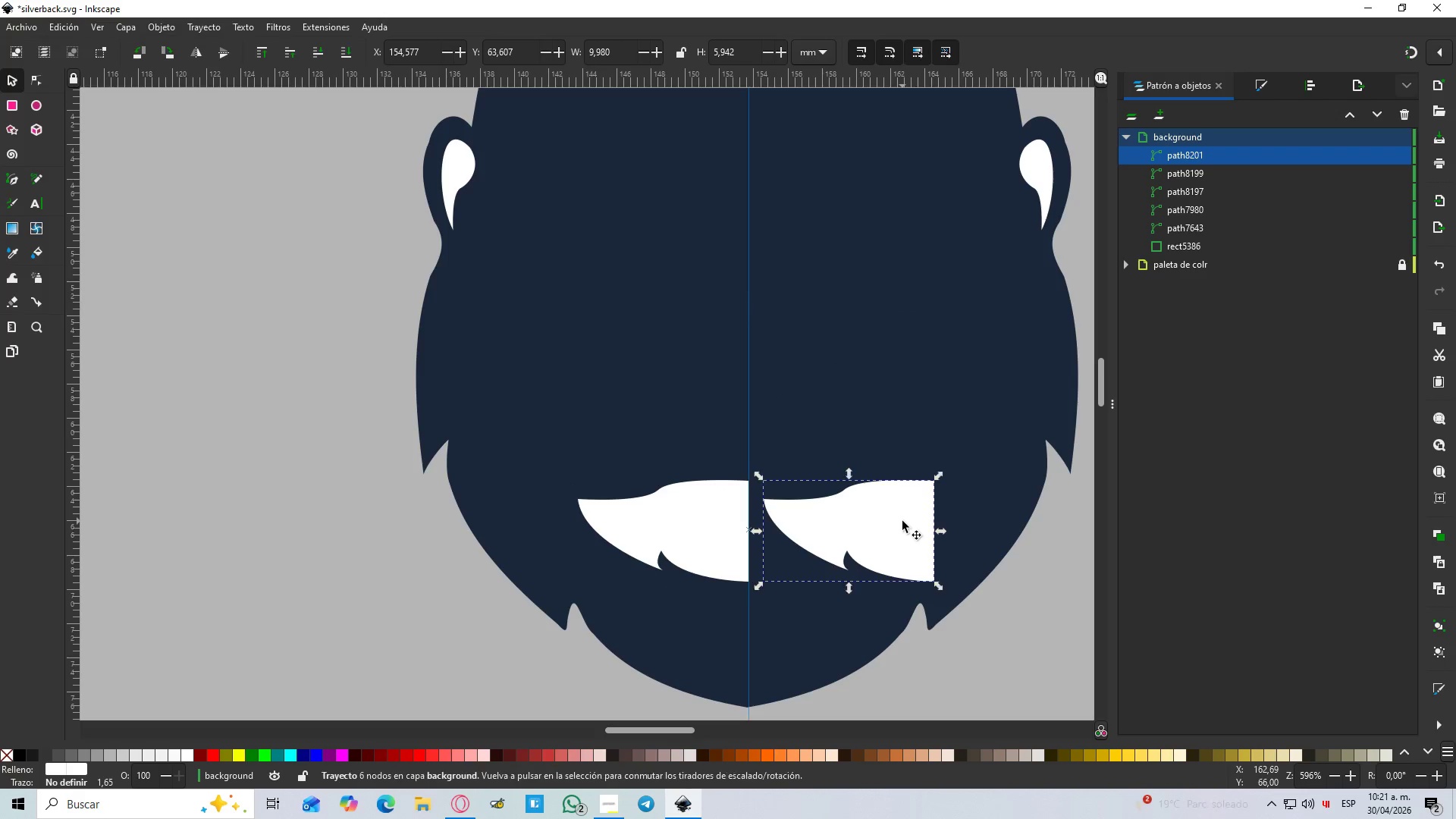 
key(Control+ControlLeft)
 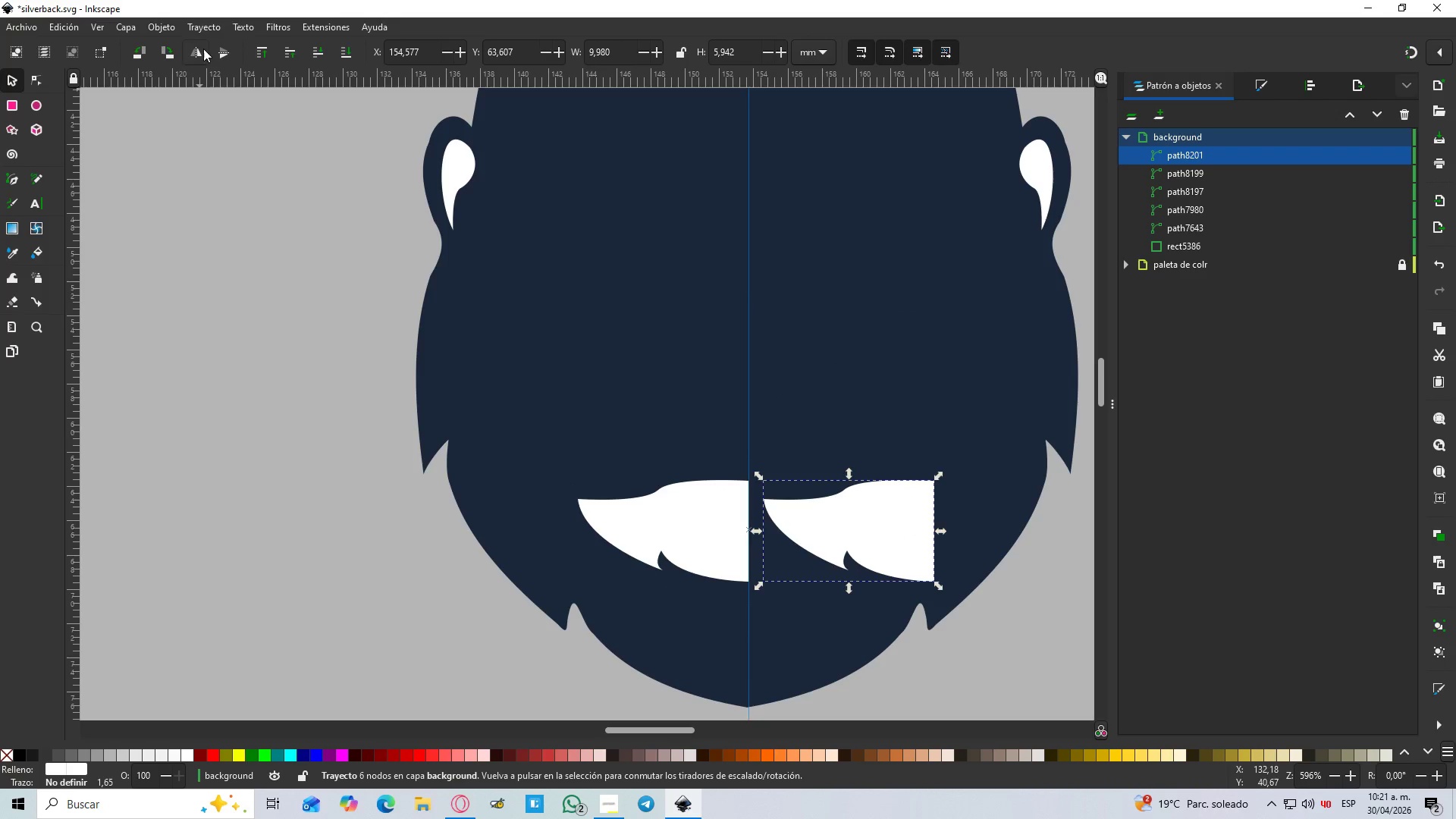 
left_click([203, 49])
 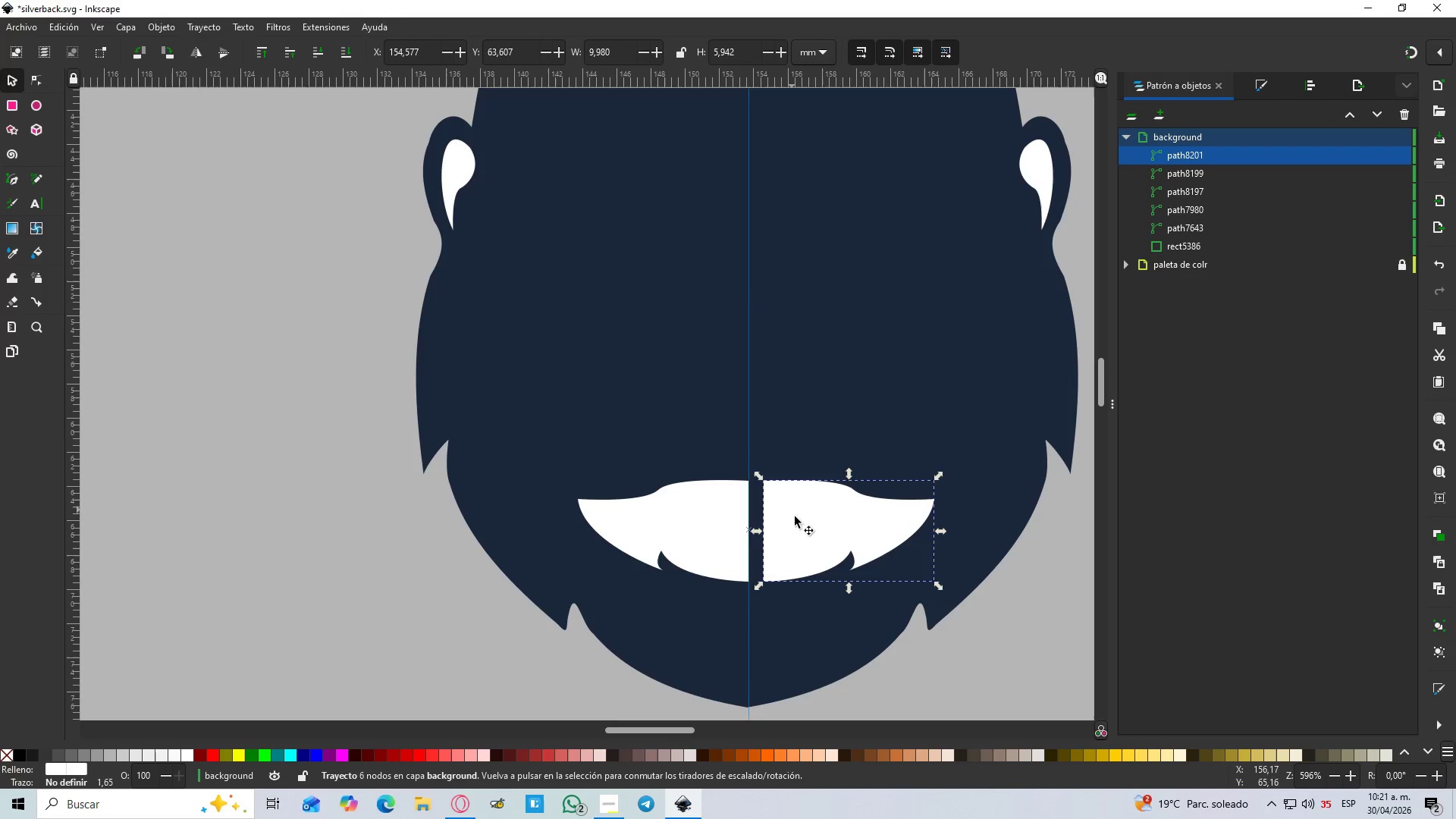 
left_click_drag(start_coordinate=[799, 521], to_coordinate=[786, 521])
 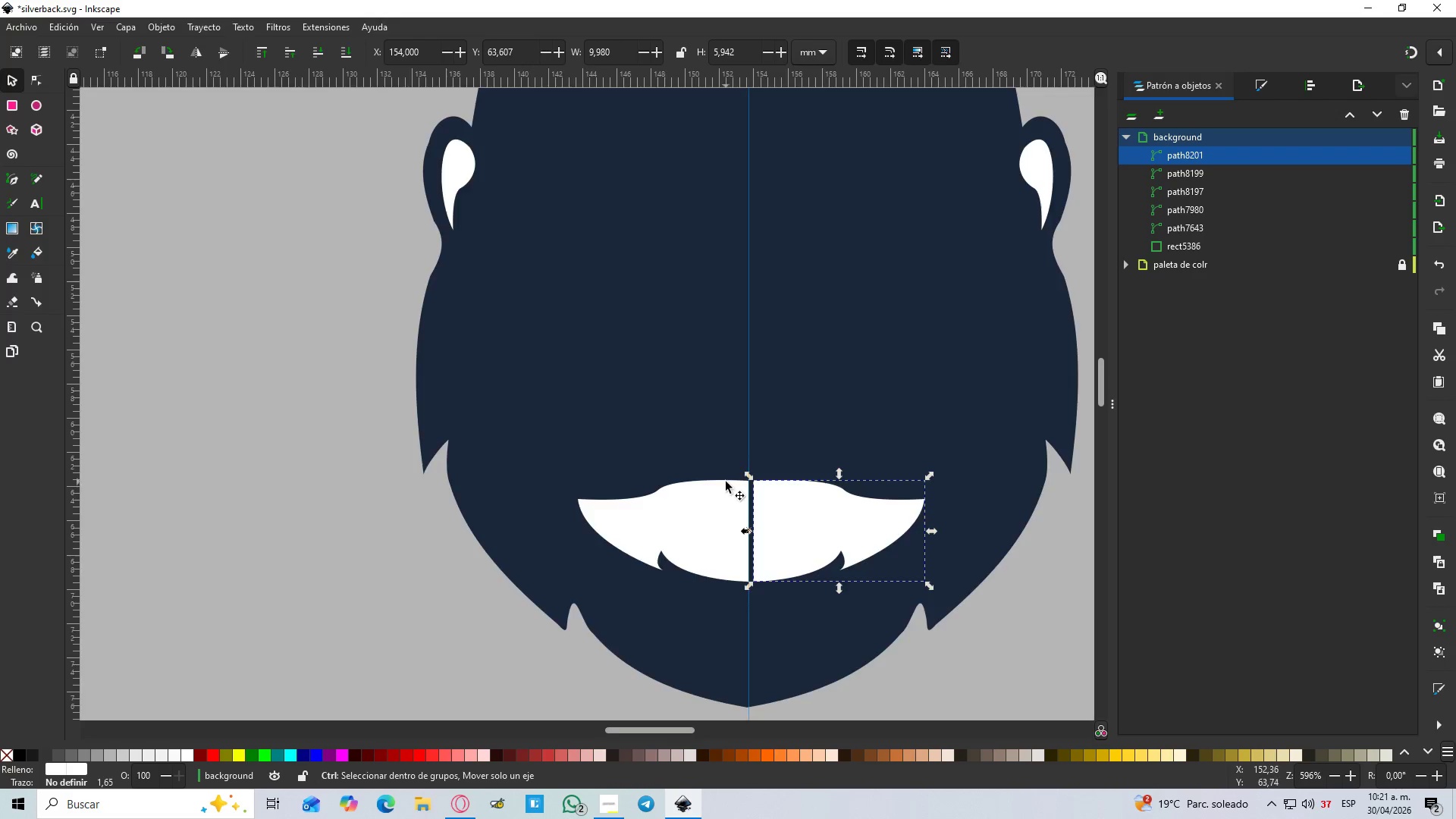 
hold_key(key=ControlLeft, duration=1.5)
 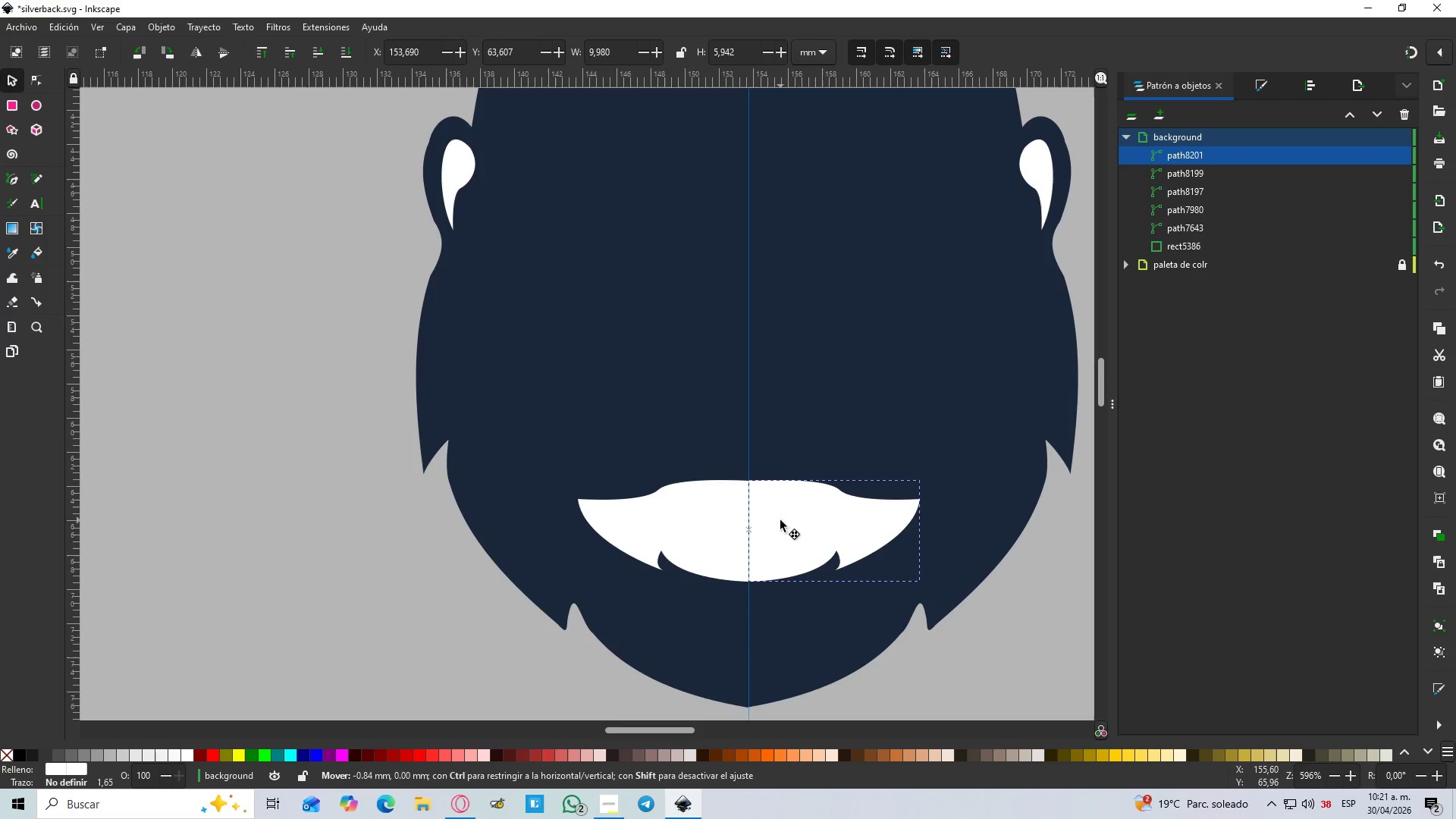 
hold_key(key=ControlLeft, duration=1.51)
 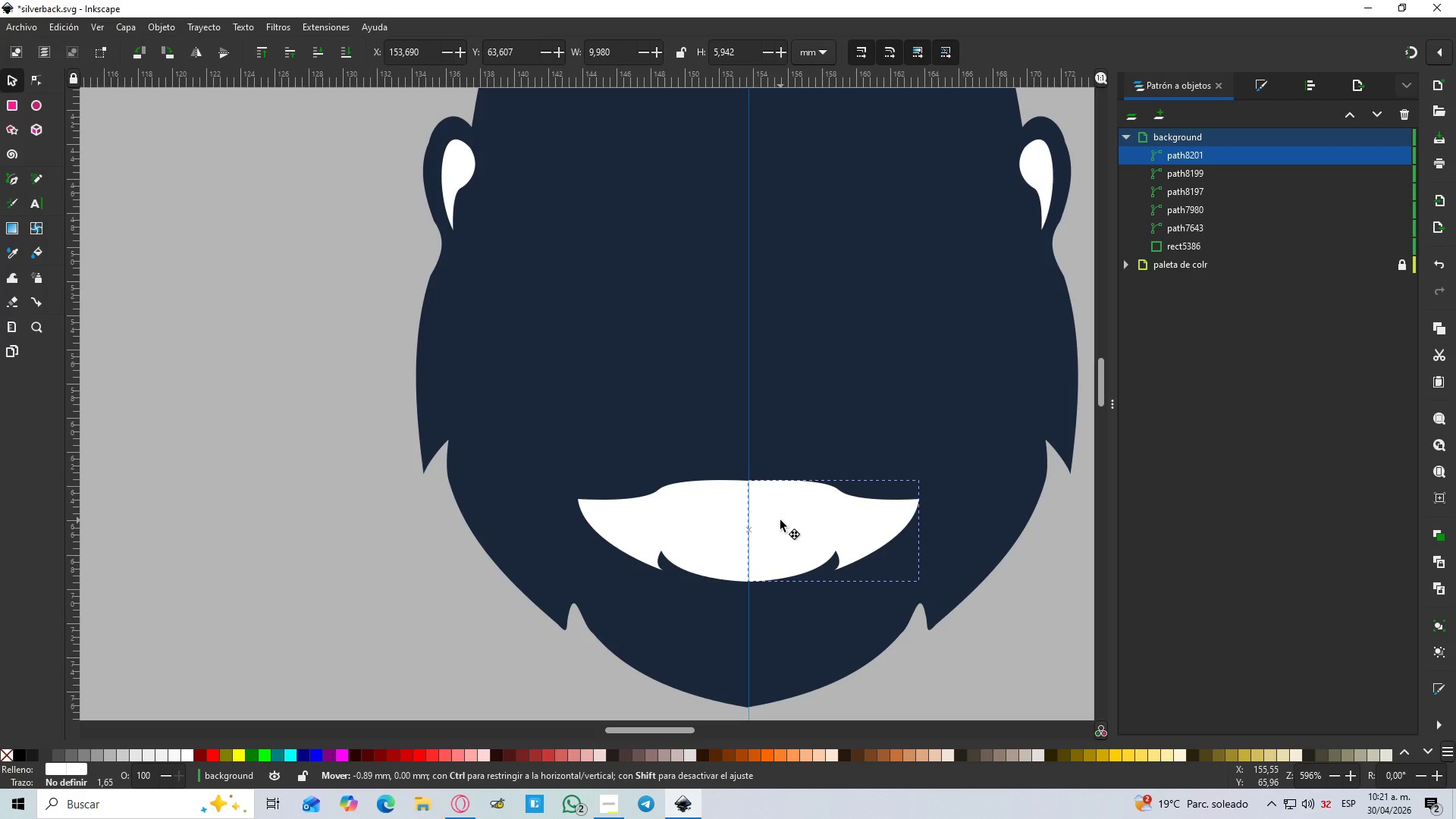 
hold_key(key=ControlLeft, duration=1.5)
 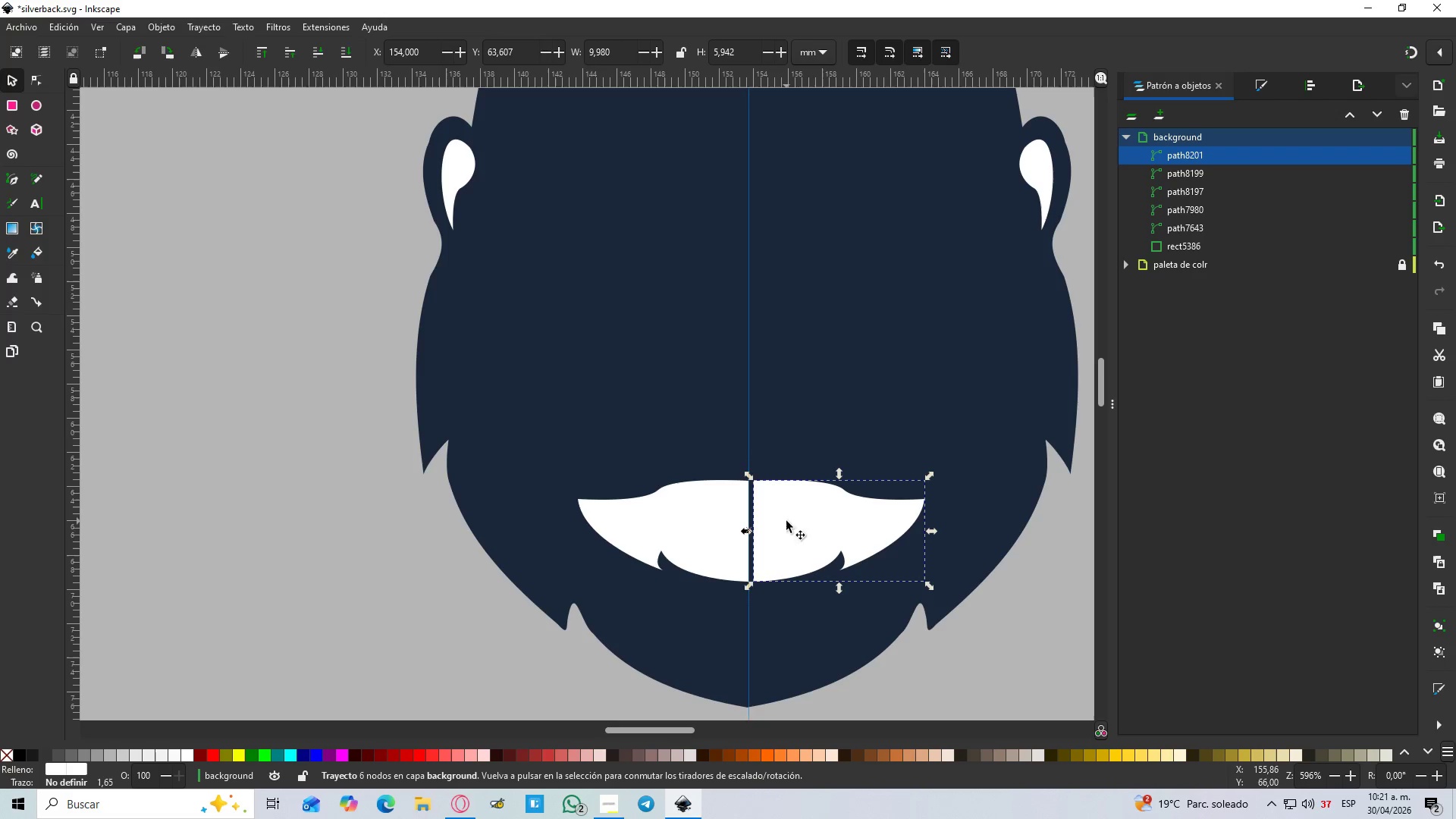 
hold_key(key=ControlLeft, duration=0.55)
 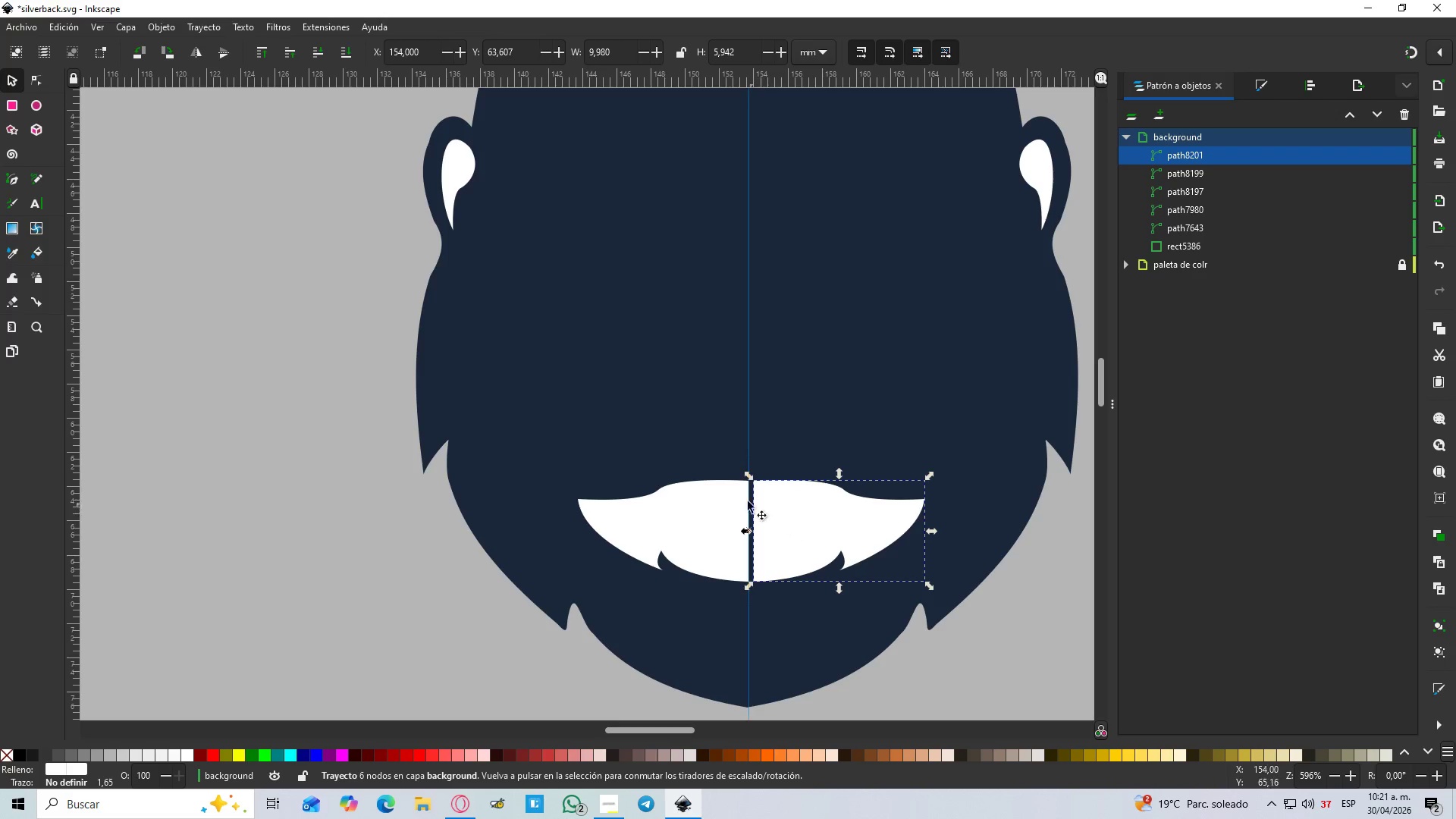 
hold_key(key=ControlLeft, duration=0.55)
 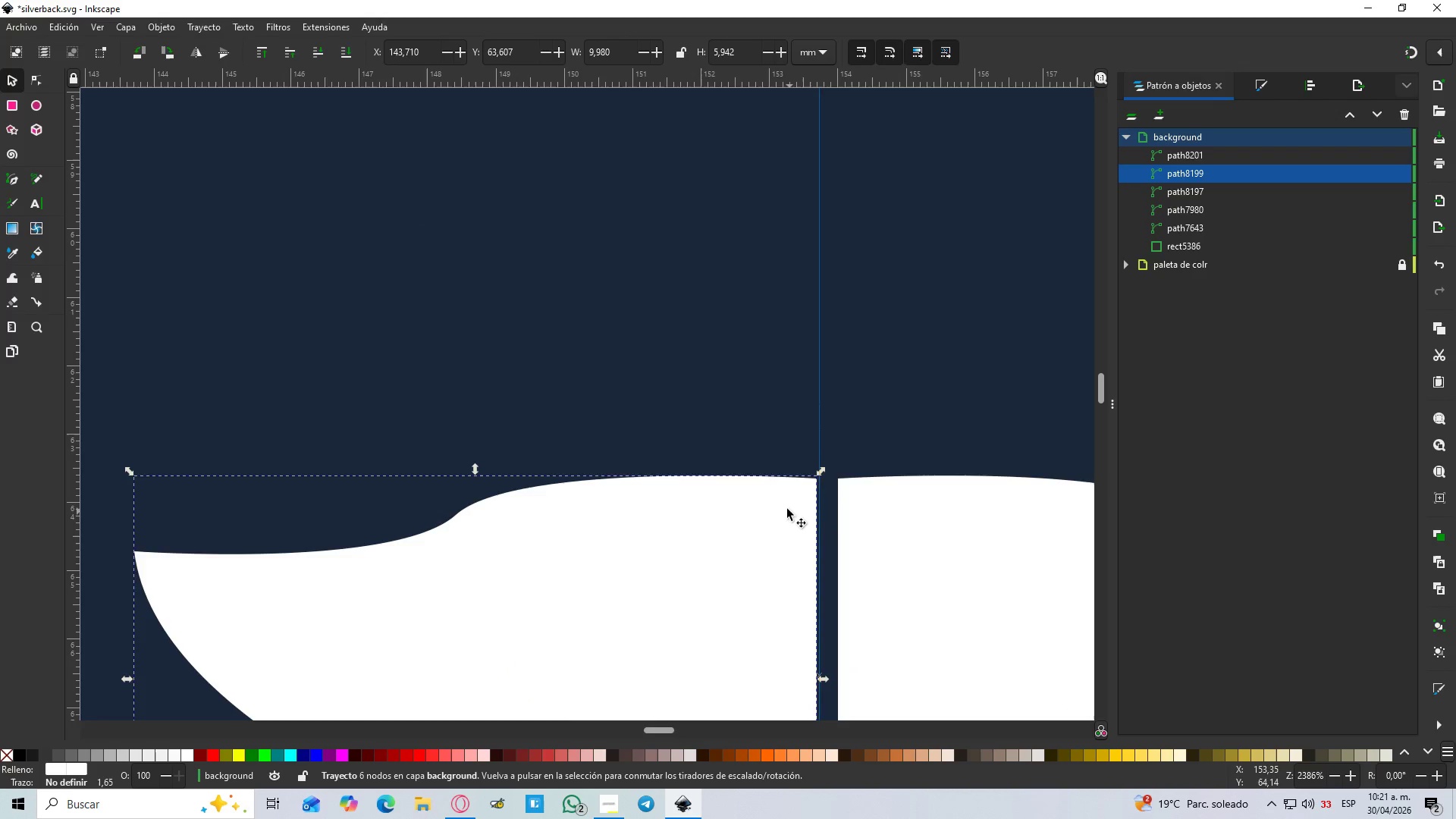 
left_click([791, 512])
 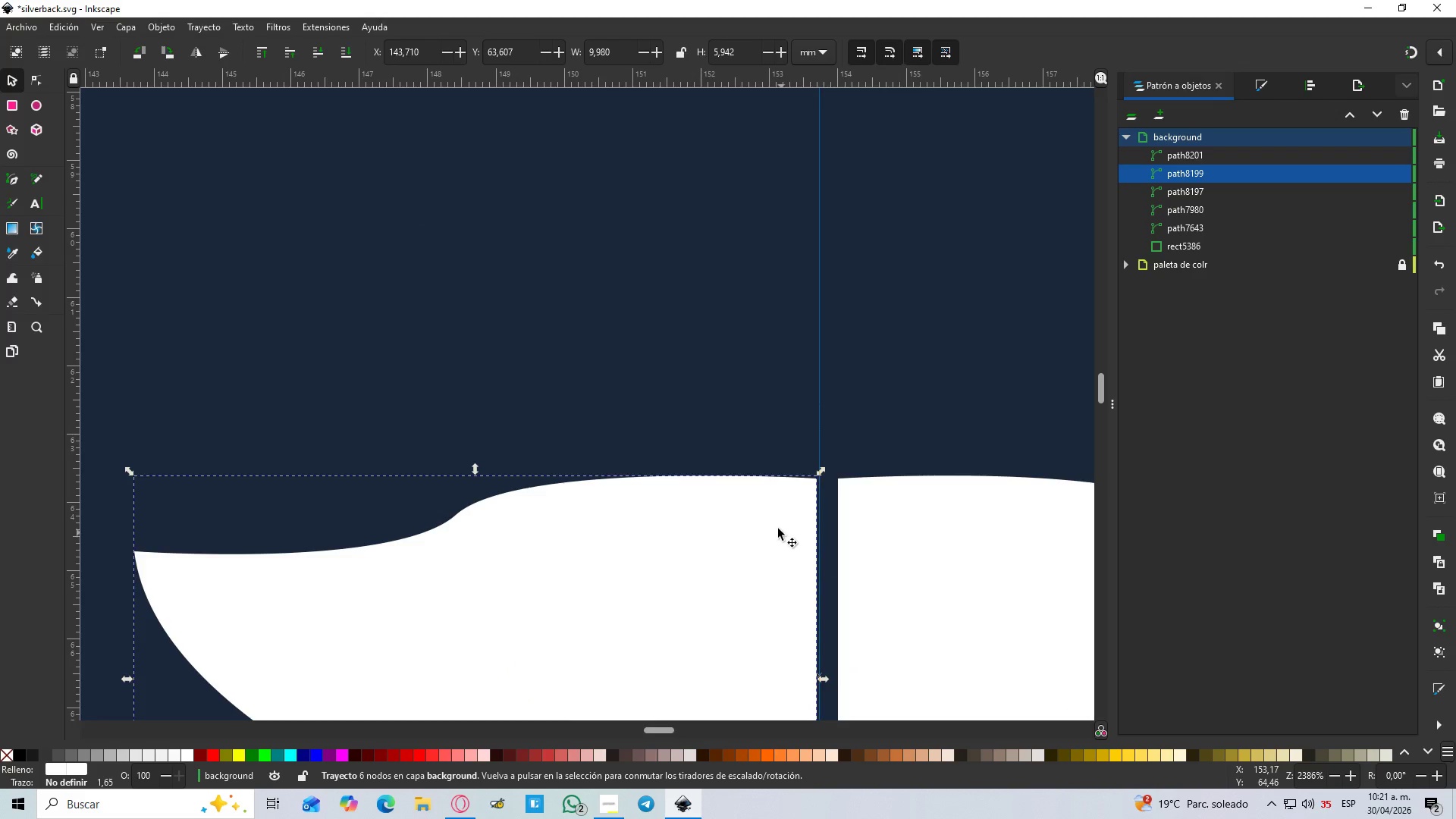 
scroll: coordinate [726, 482], scroll_direction: up, amount: 4.0
 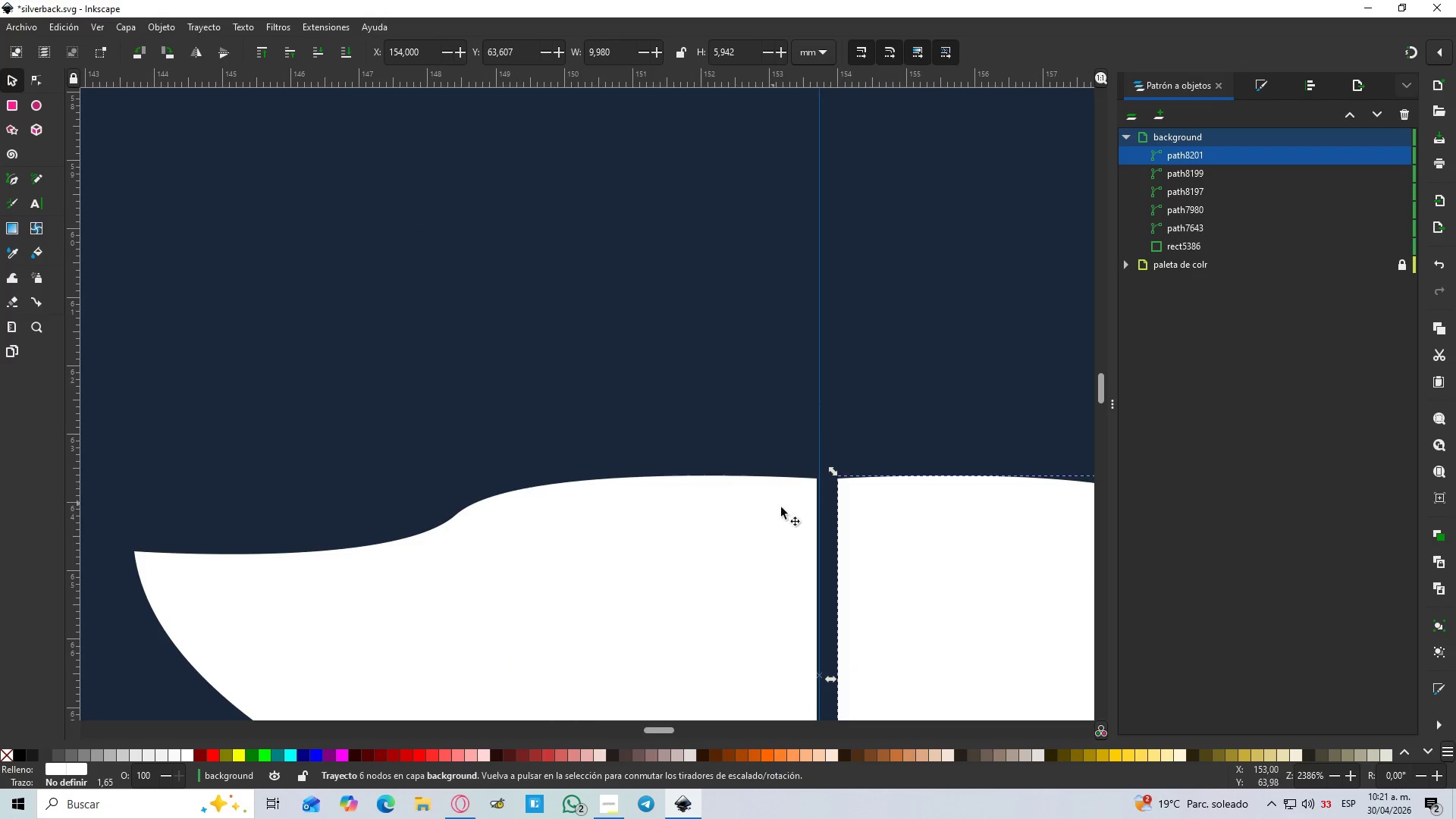 
key(N)
 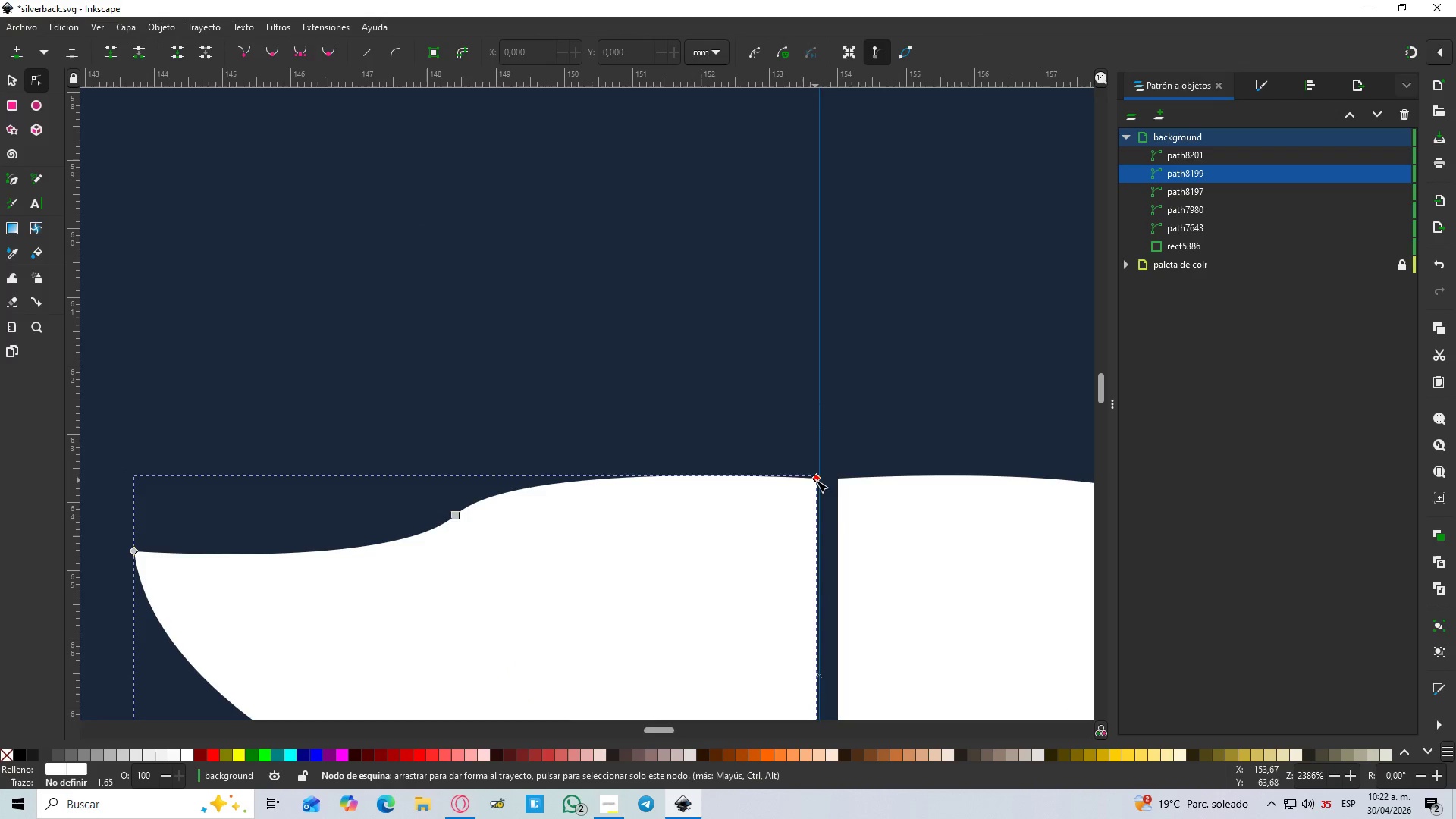 
left_click_drag(start_coordinate=[816, 479], to_coordinate=[818, 445])
 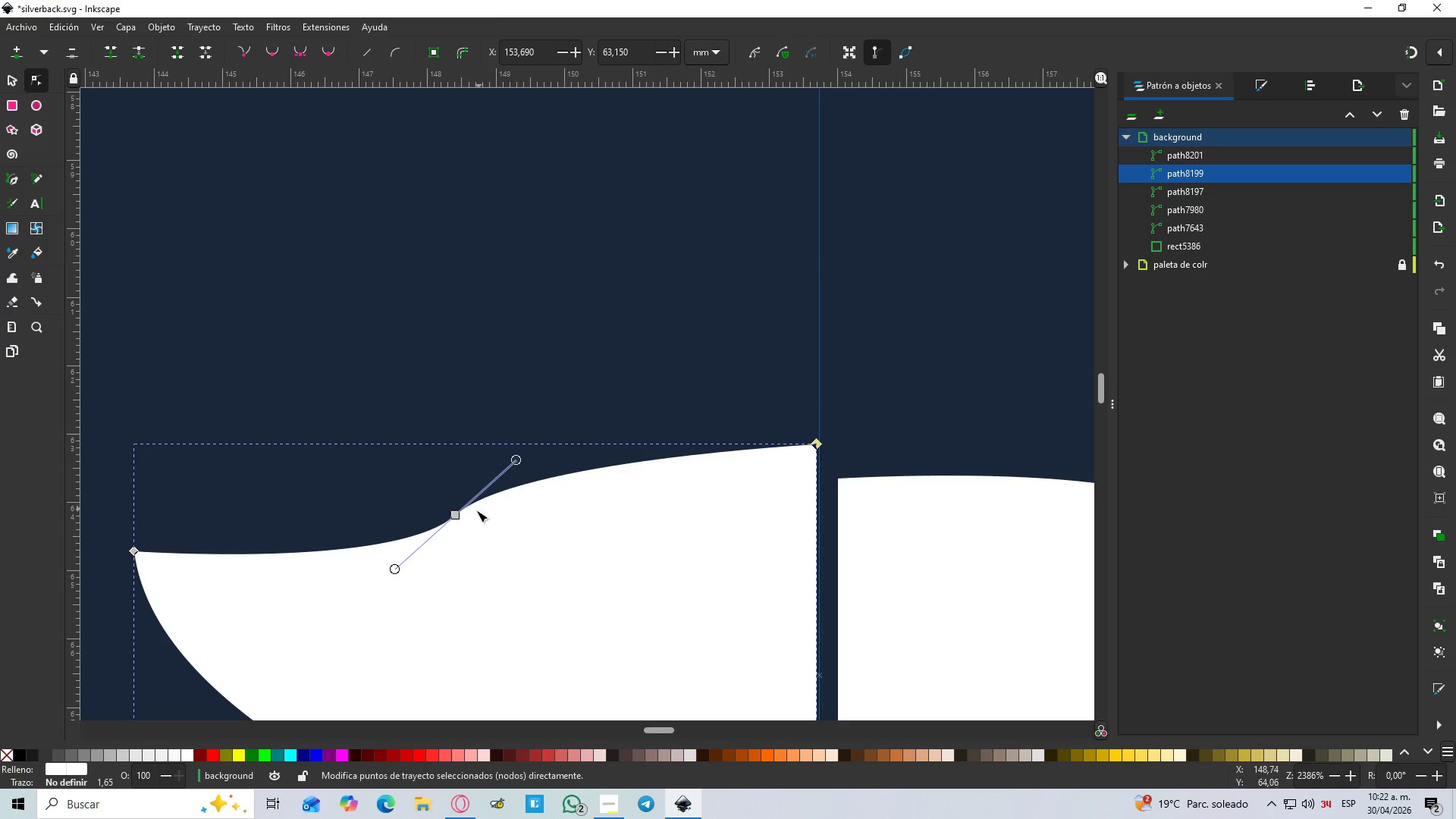 
hold_key(key=ControlLeft, duration=1.5)
 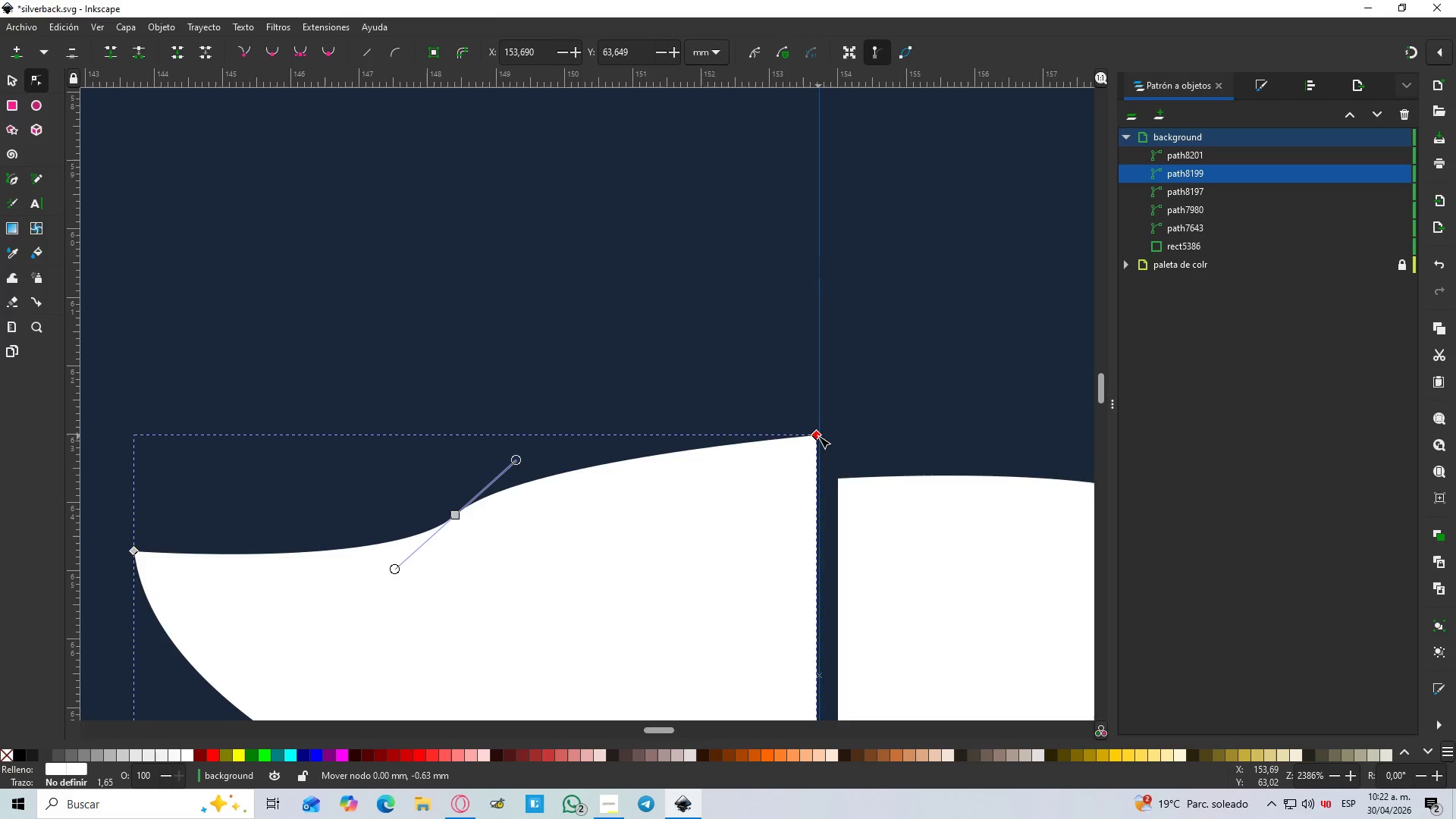 
hold_key(key=ControlLeft, duration=1.52)
 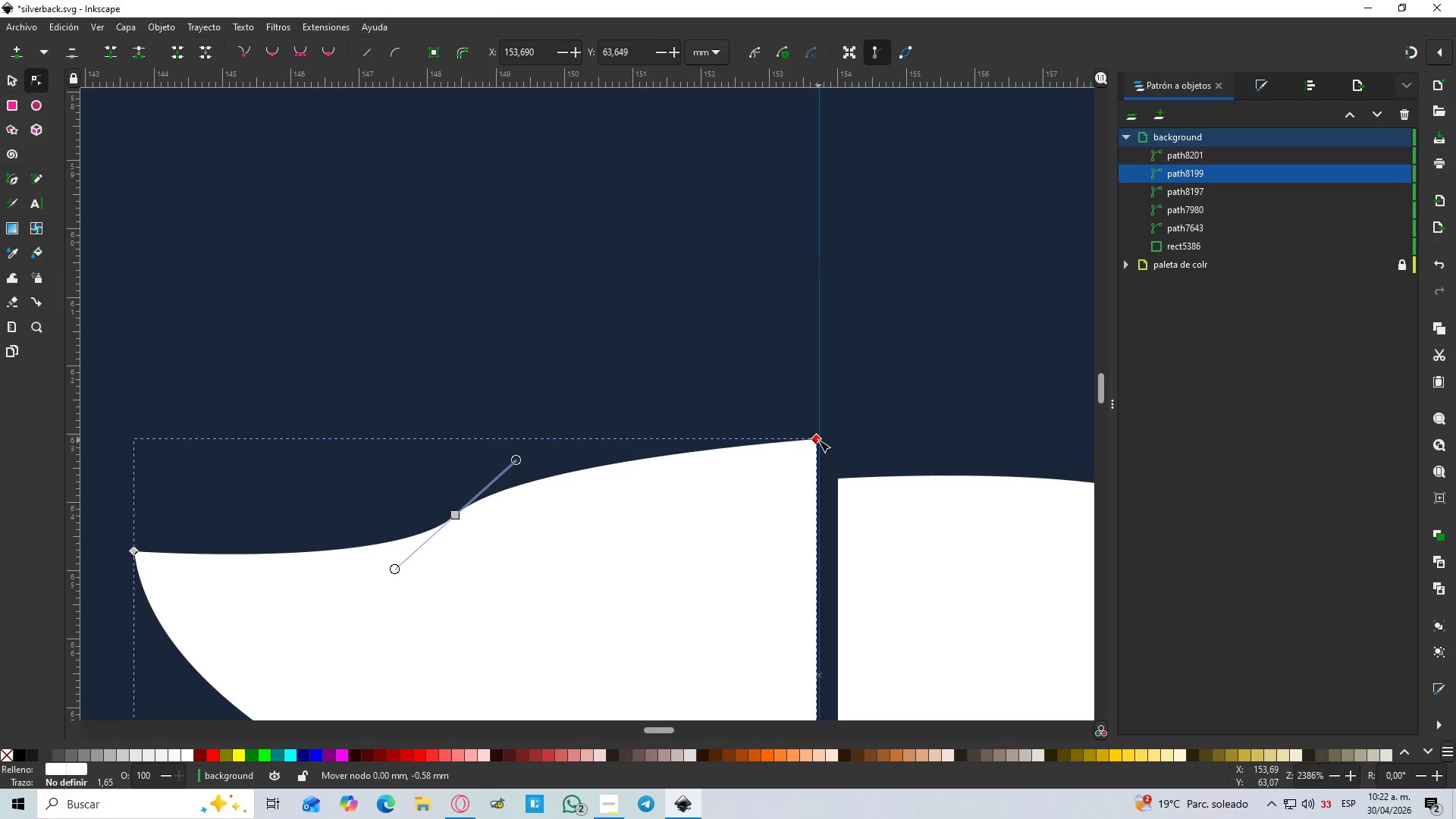 
hold_key(key=ControlLeft, duration=1.5)
 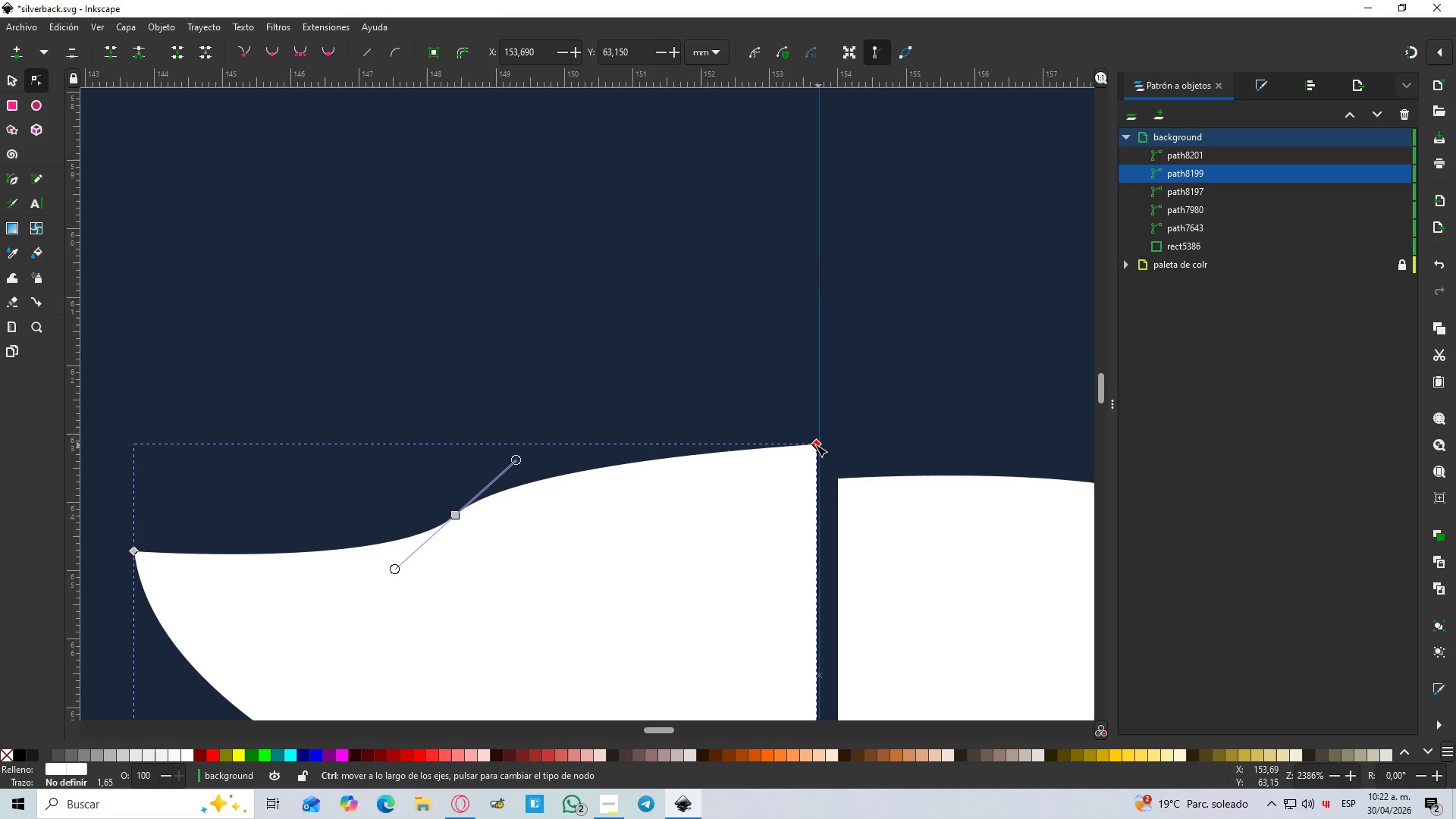 
hold_key(key=ControlLeft, duration=0.73)
 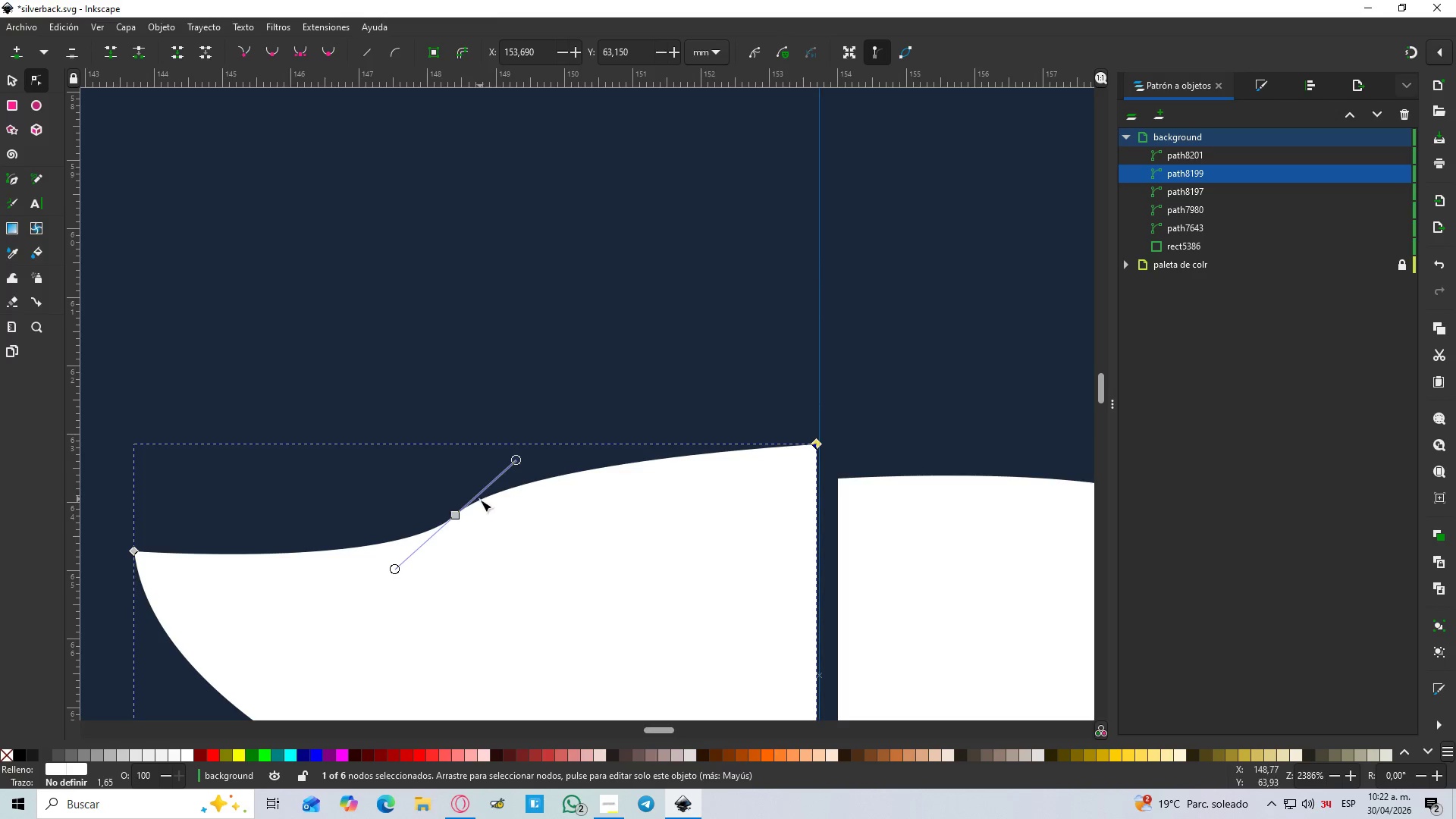 
hold_key(key=ControlLeft, duration=1.5)
left_click_drag(start_coordinate=[453, 514], to_coordinate=[463, 472])
 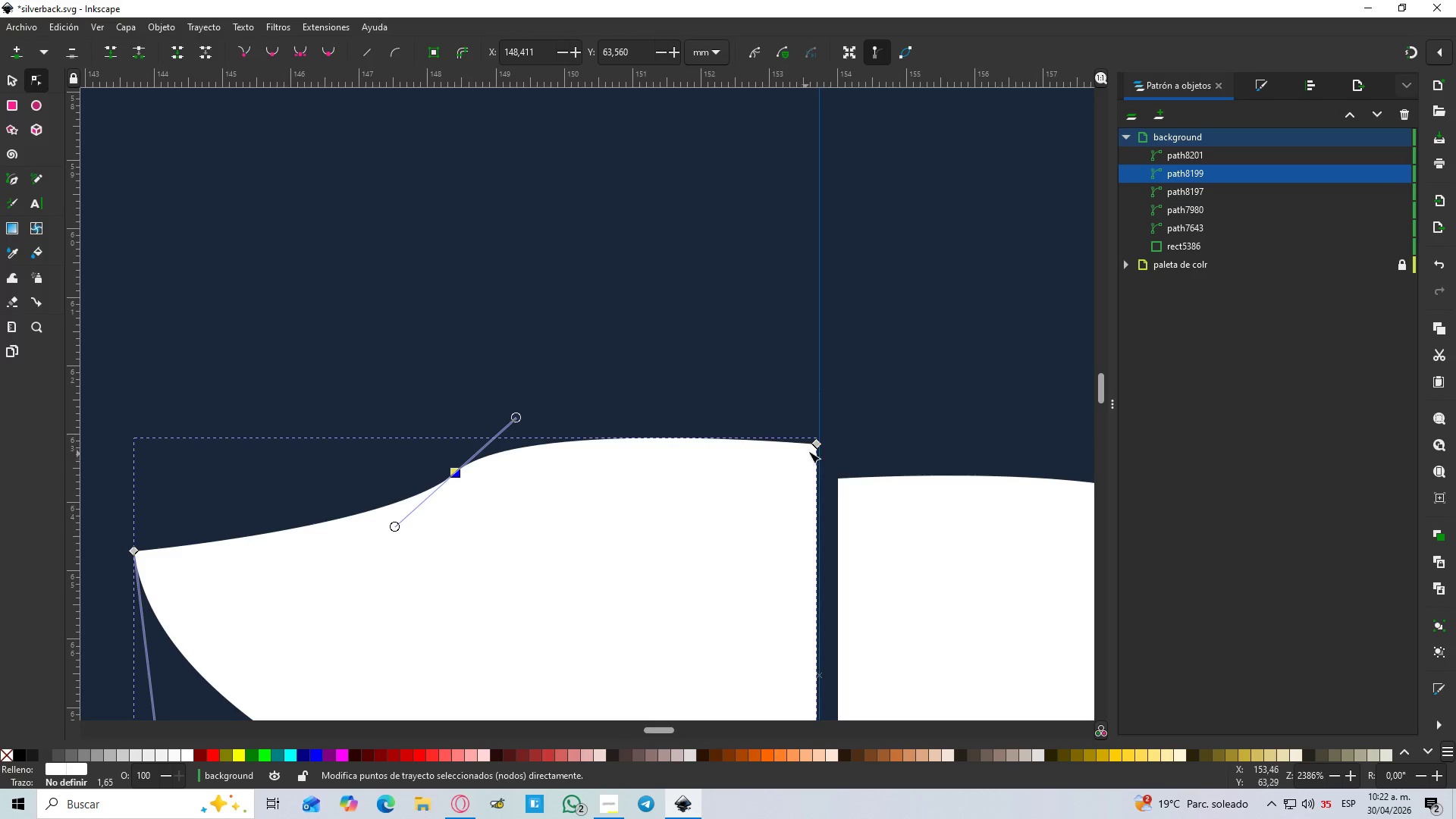 
hold_key(key=ControlLeft, duration=1.52)
 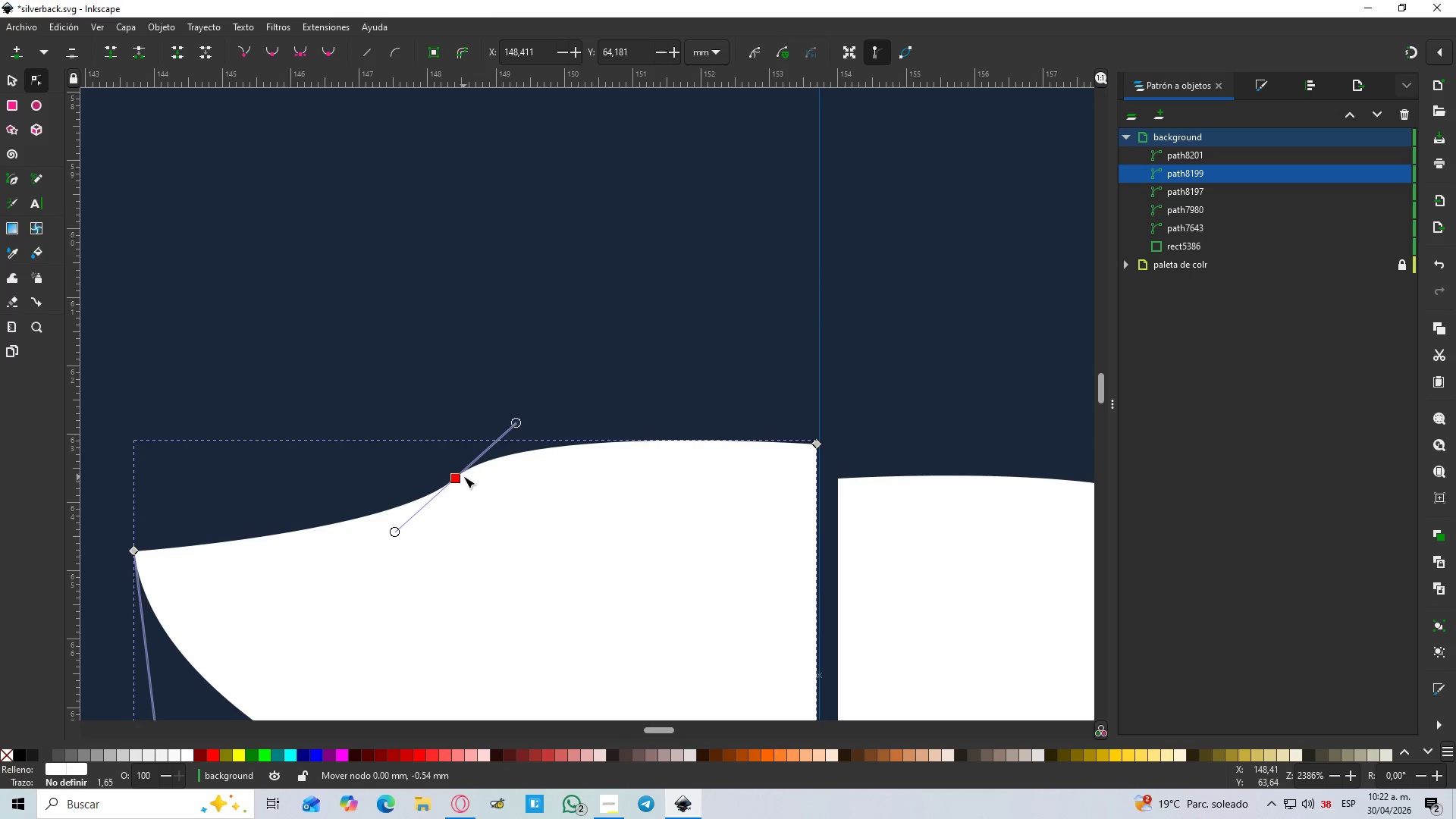 
hold_key(key=ControlLeft, duration=1.51)
 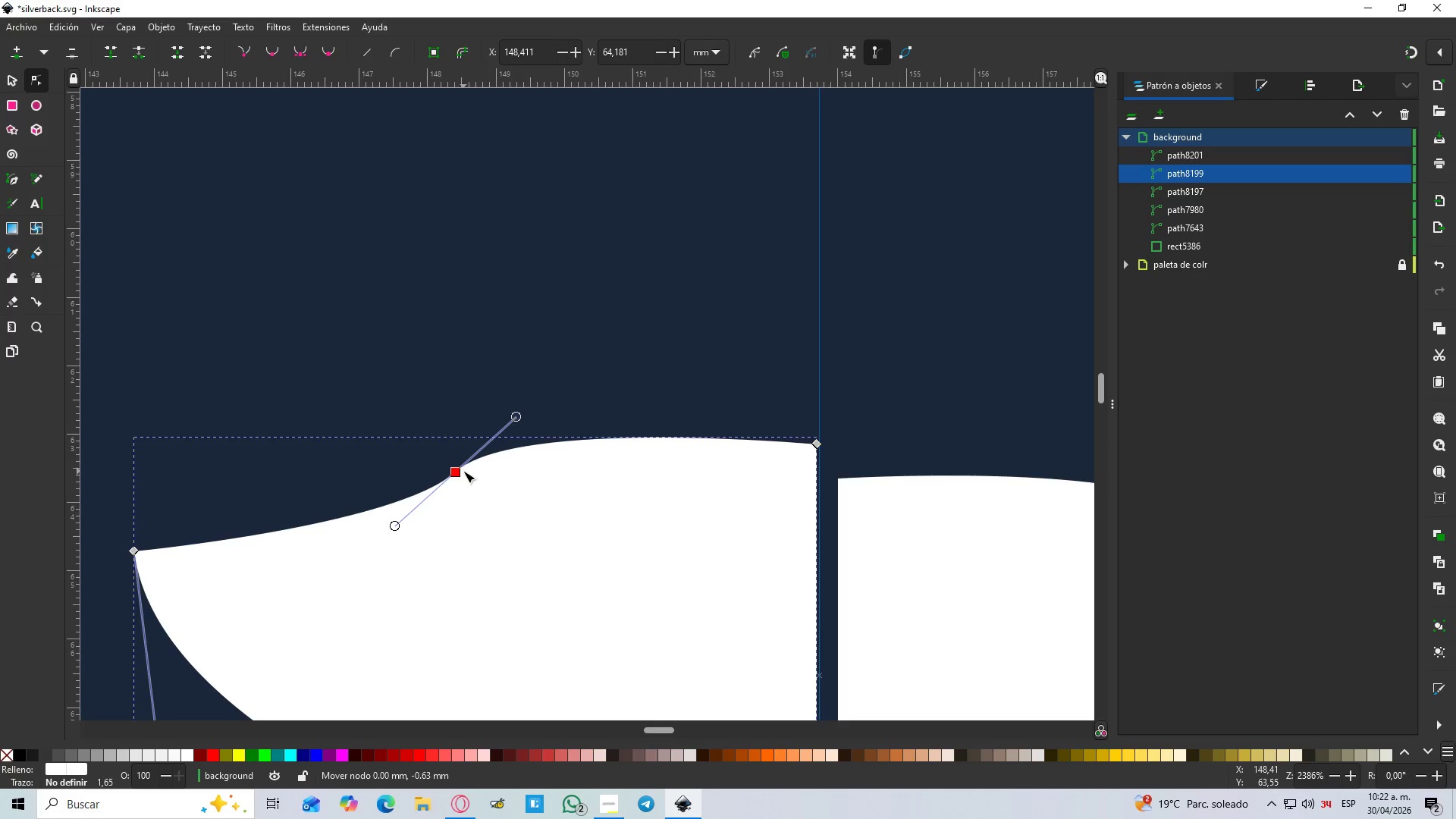 
hold_key(key=ControlLeft, duration=1.52)
 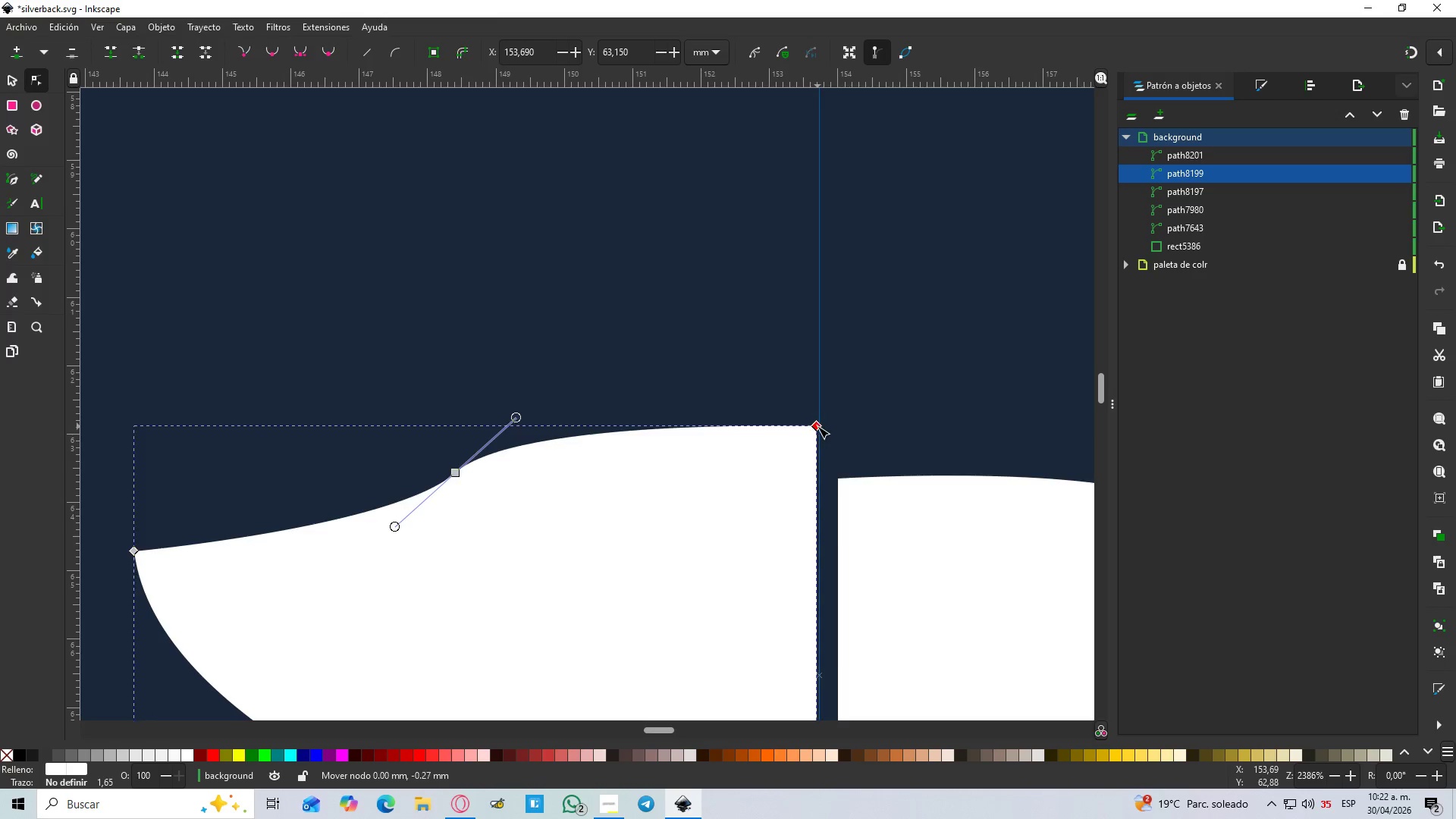 
hold_key(key=ControlLeft, duration=1.52)
left_click_drag(start_coordinate=[813, 444], to_coordinate=[817, 430])
 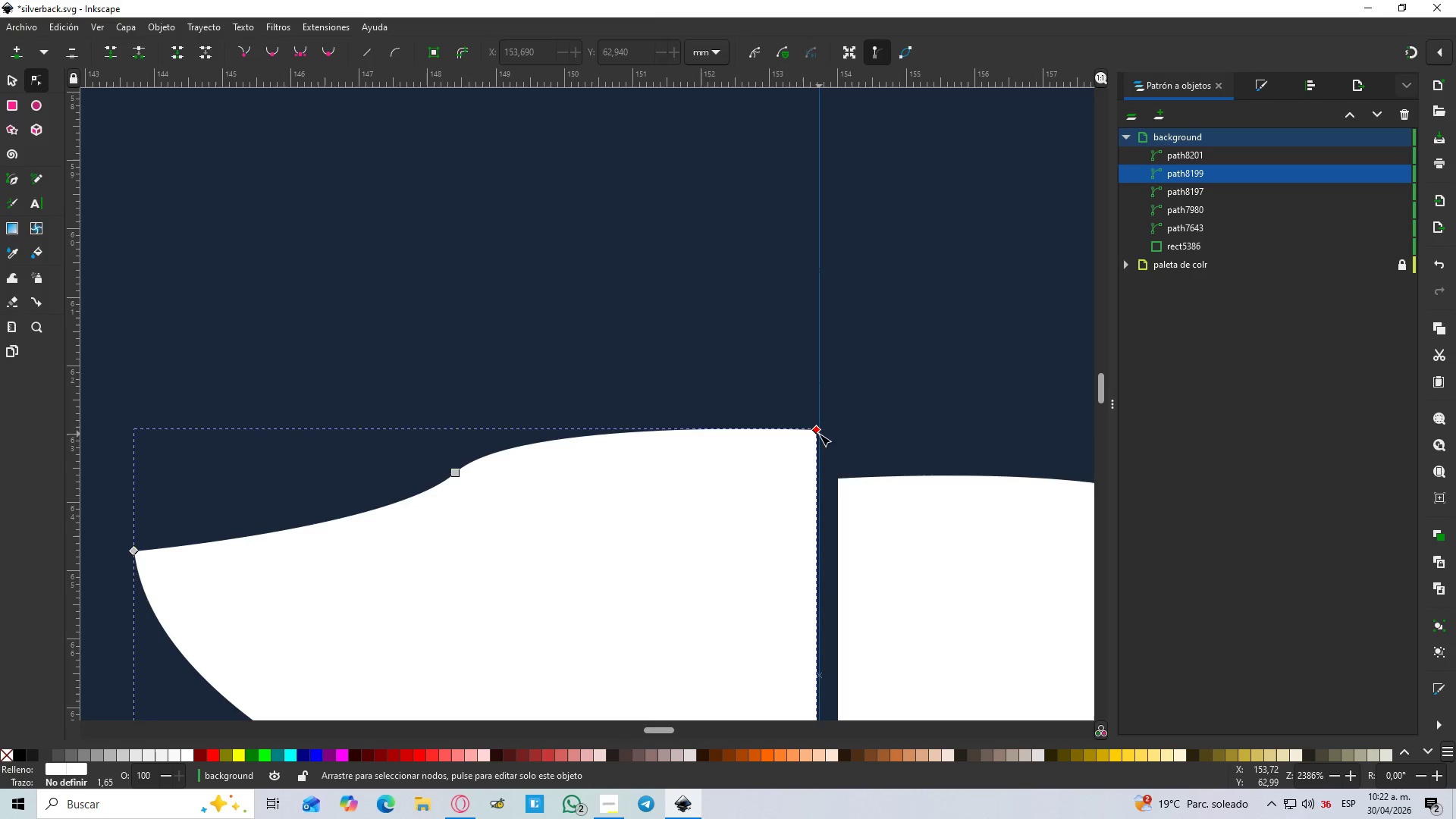 
key(Control+ControlLeft)
 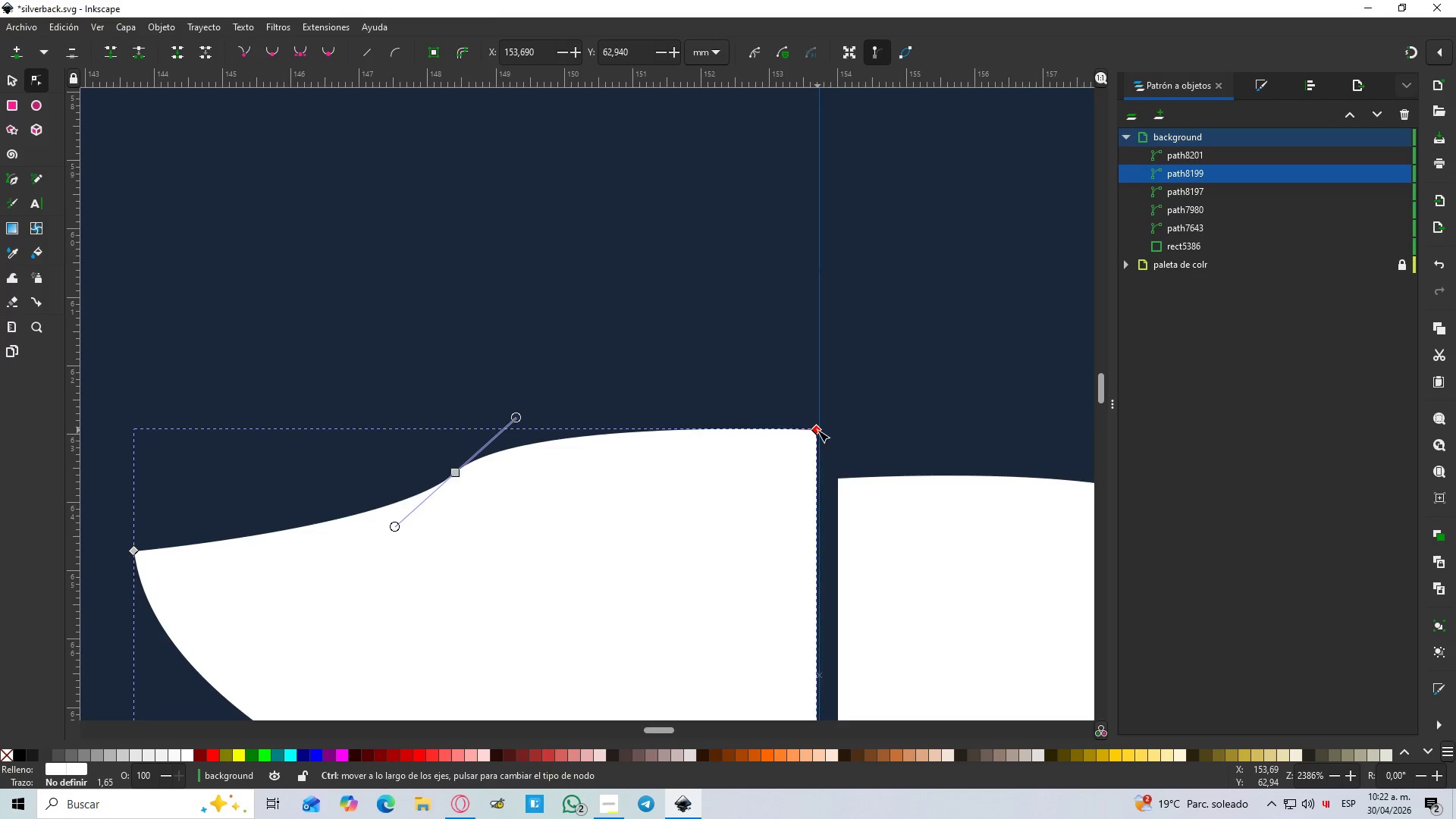 
key(Control+ControlLeft)
 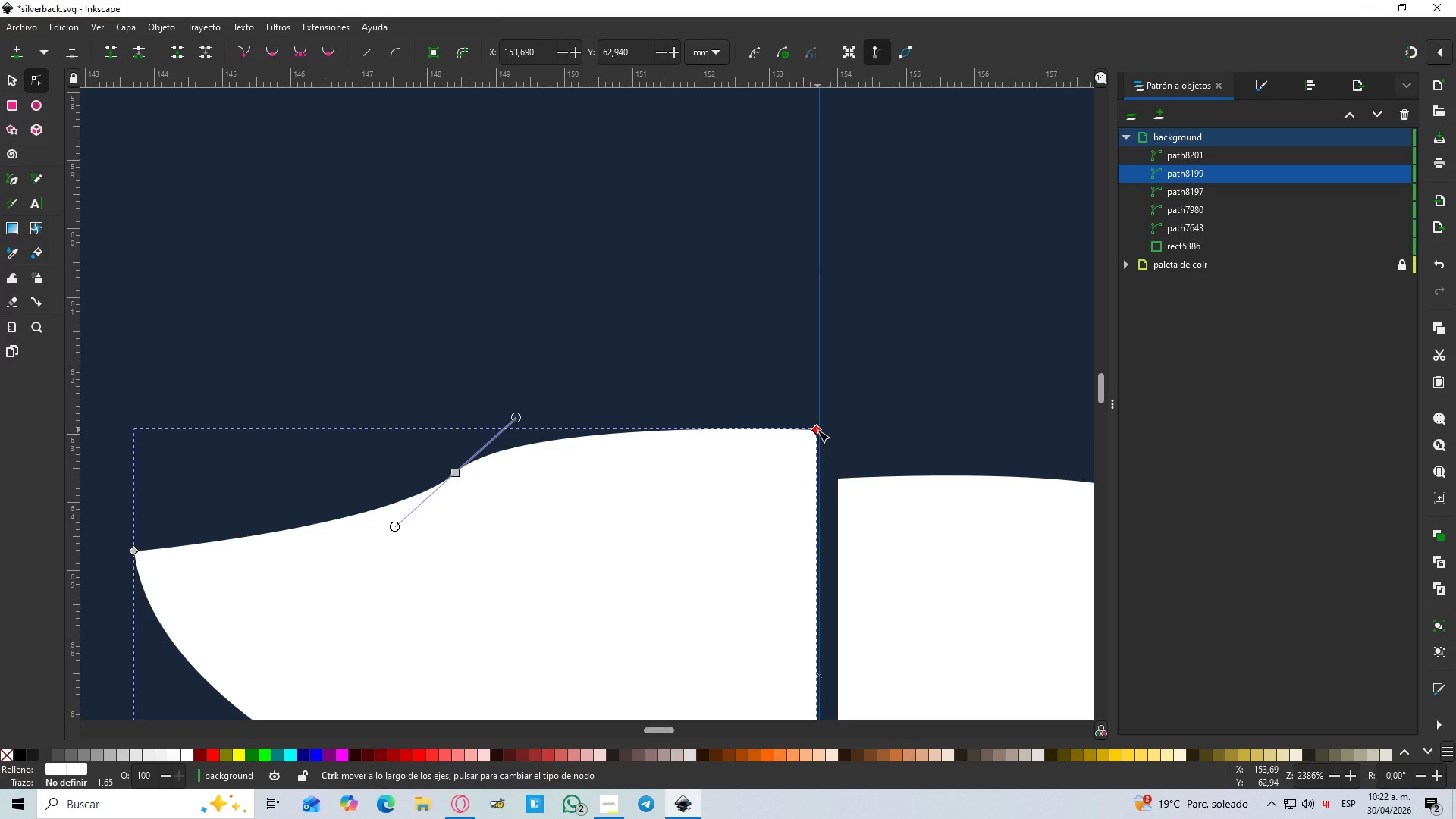 
key(Control+ControlLeft)
 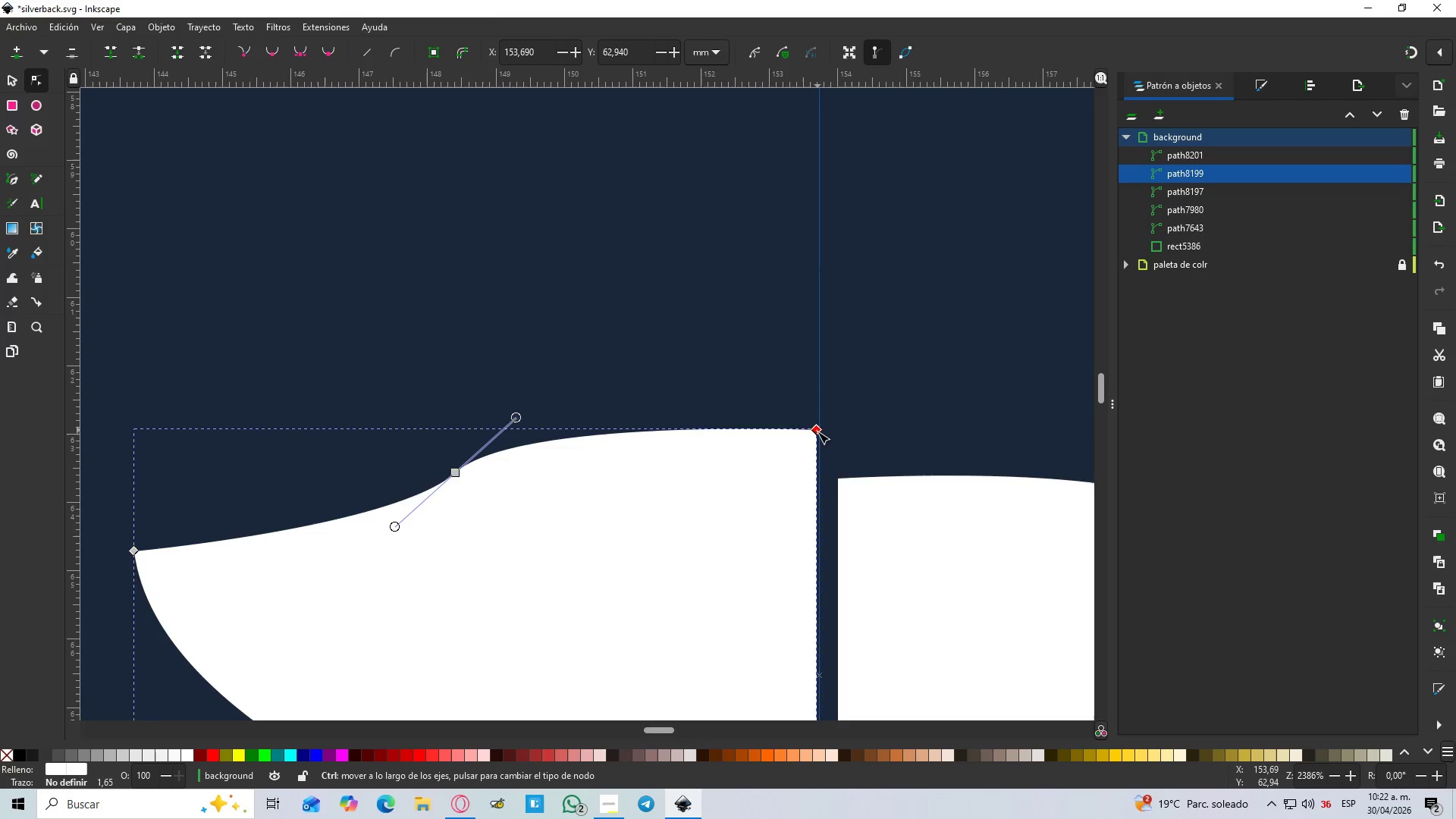 
key(Control+ControlLeft)
 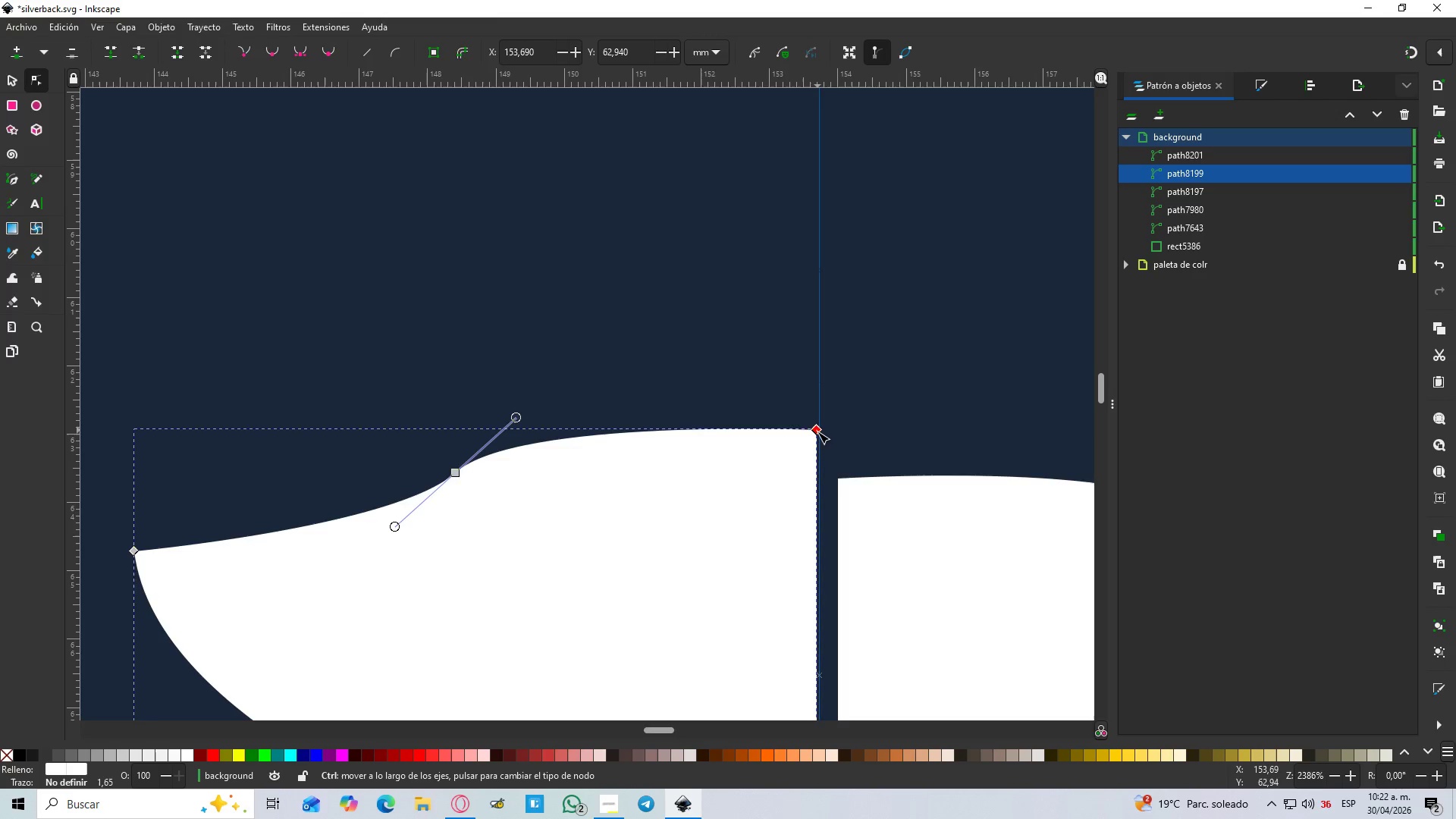 
key(Control+ControlLeft)
 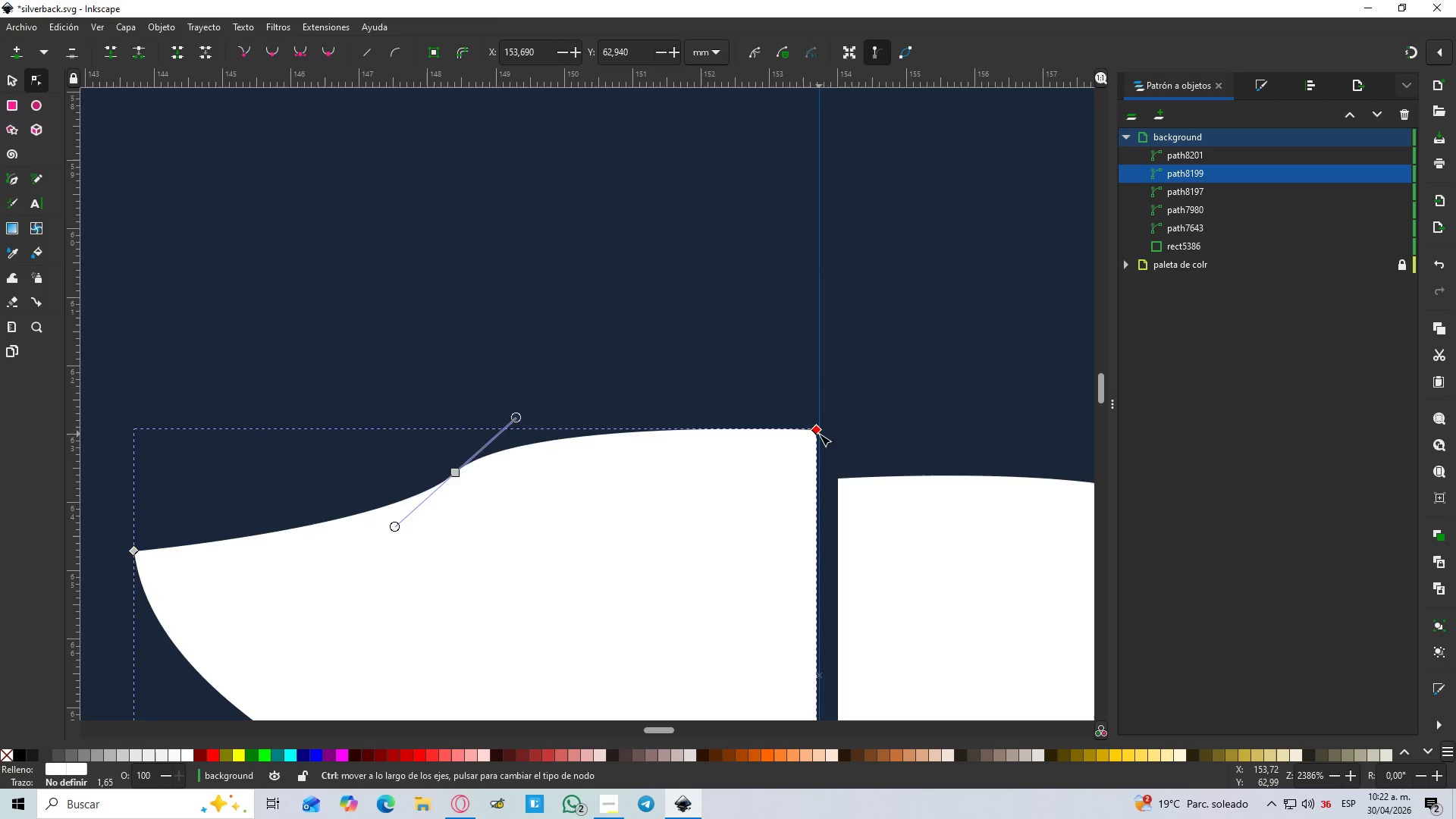 
hold_key(key=ControlLeft, duration=0.47)
scroll: coordinate [819, 434], scroll_direction: down, amount: 3.0
 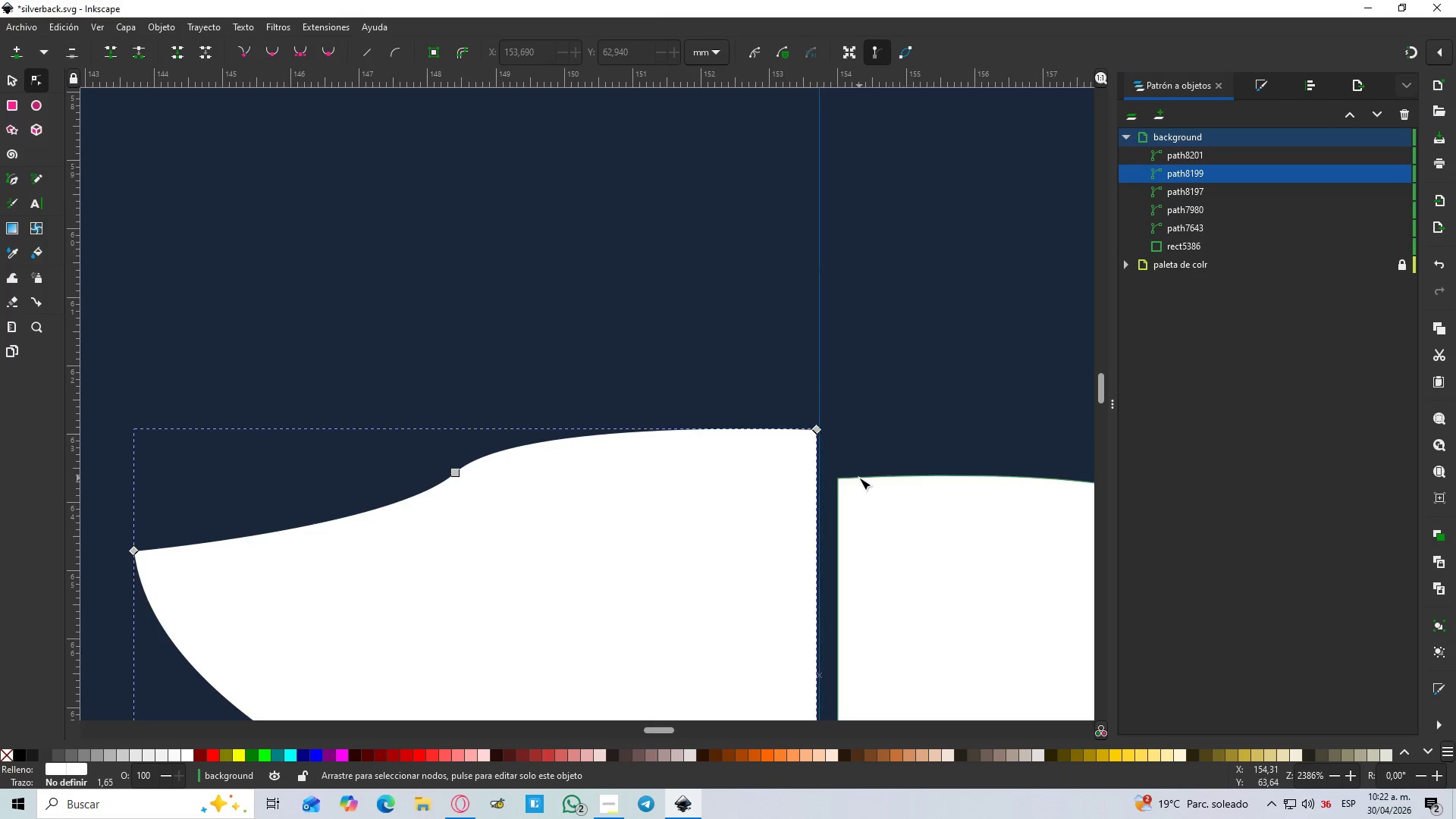 
hold_key(key=ControlLeft, duration=0.41)
scroll: coordinate [859, 477], scroll_direction: down, amount: 3.0
 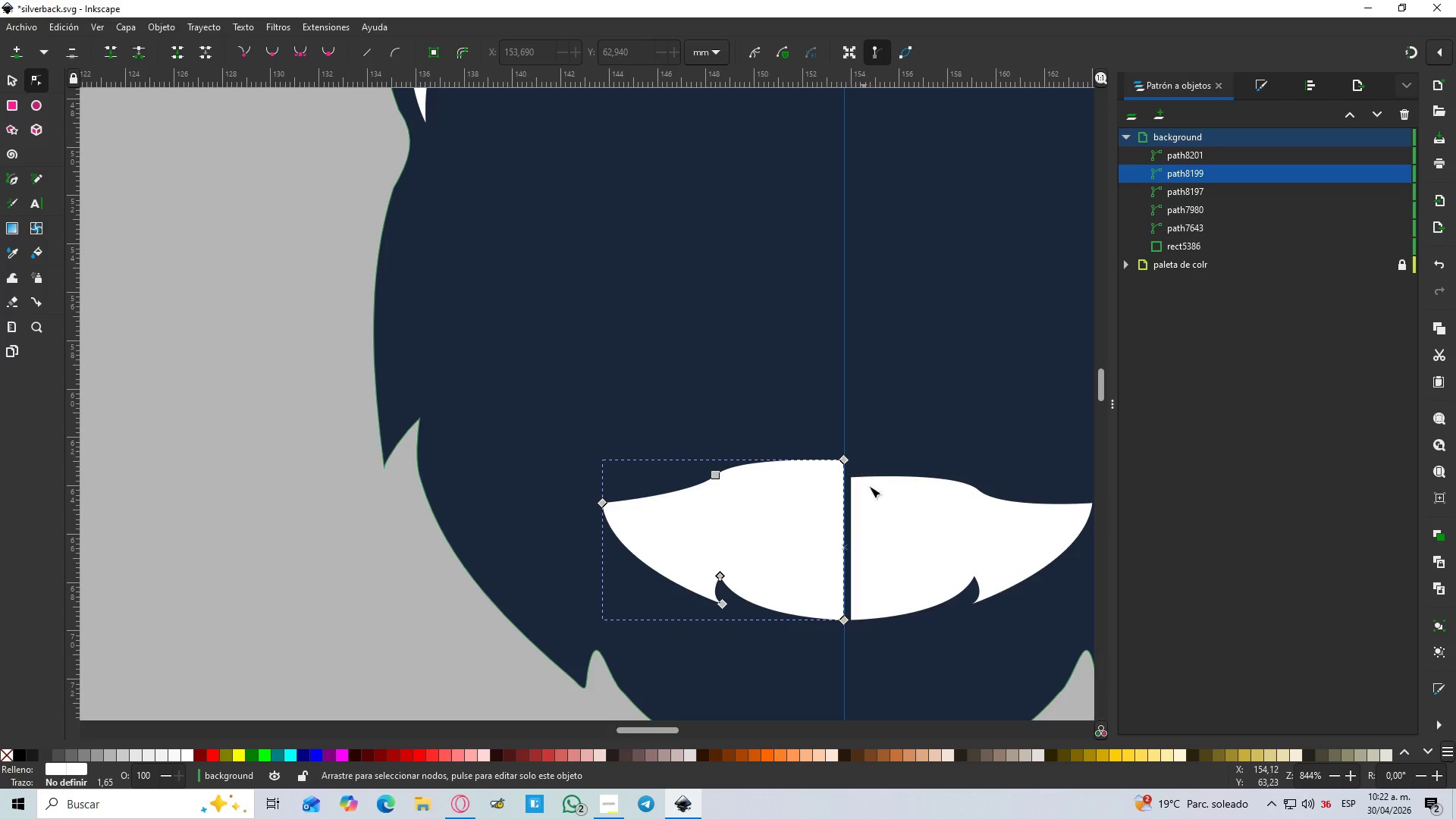 
left_click([890, 507])
 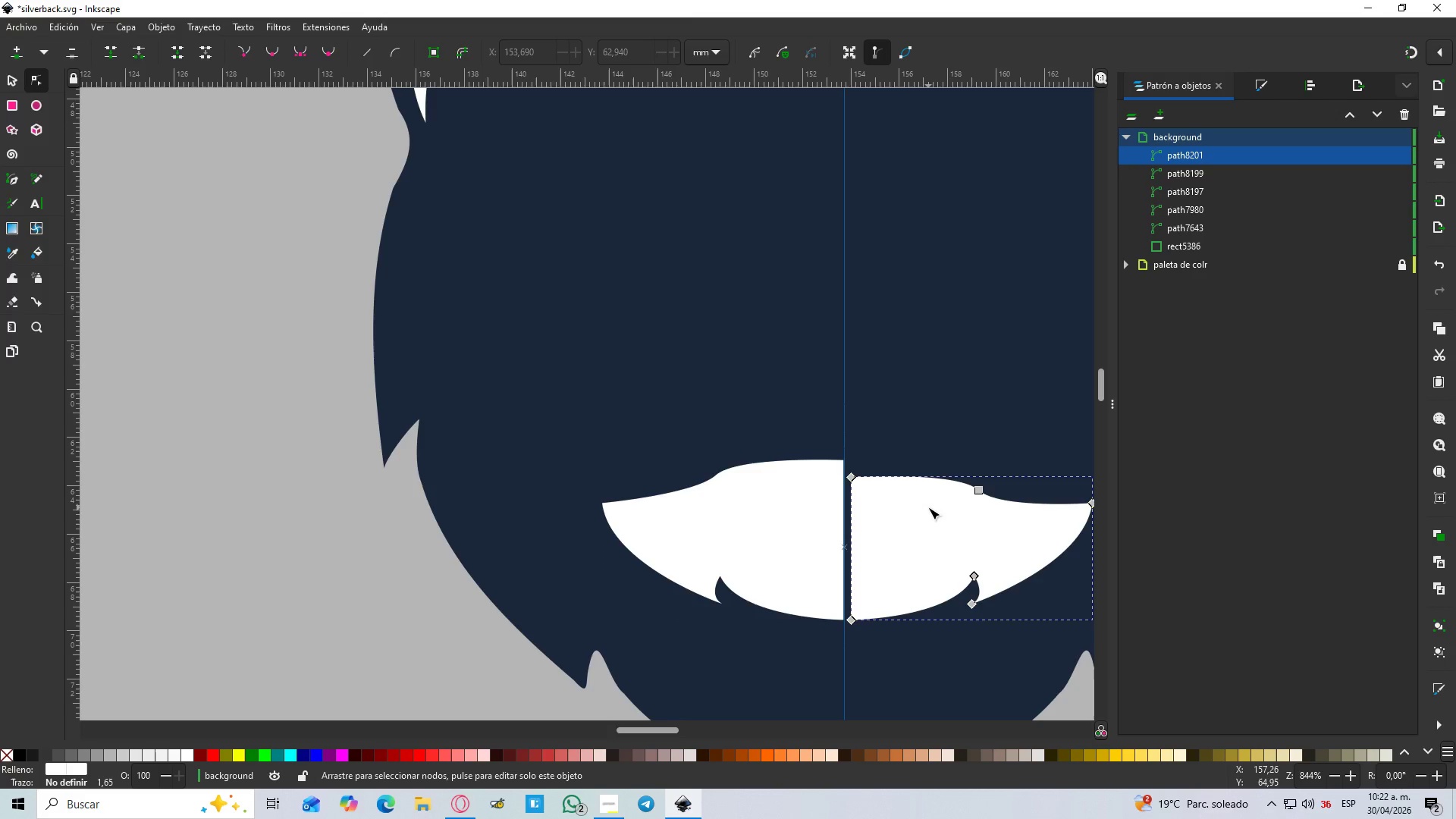 
key(Delete)
 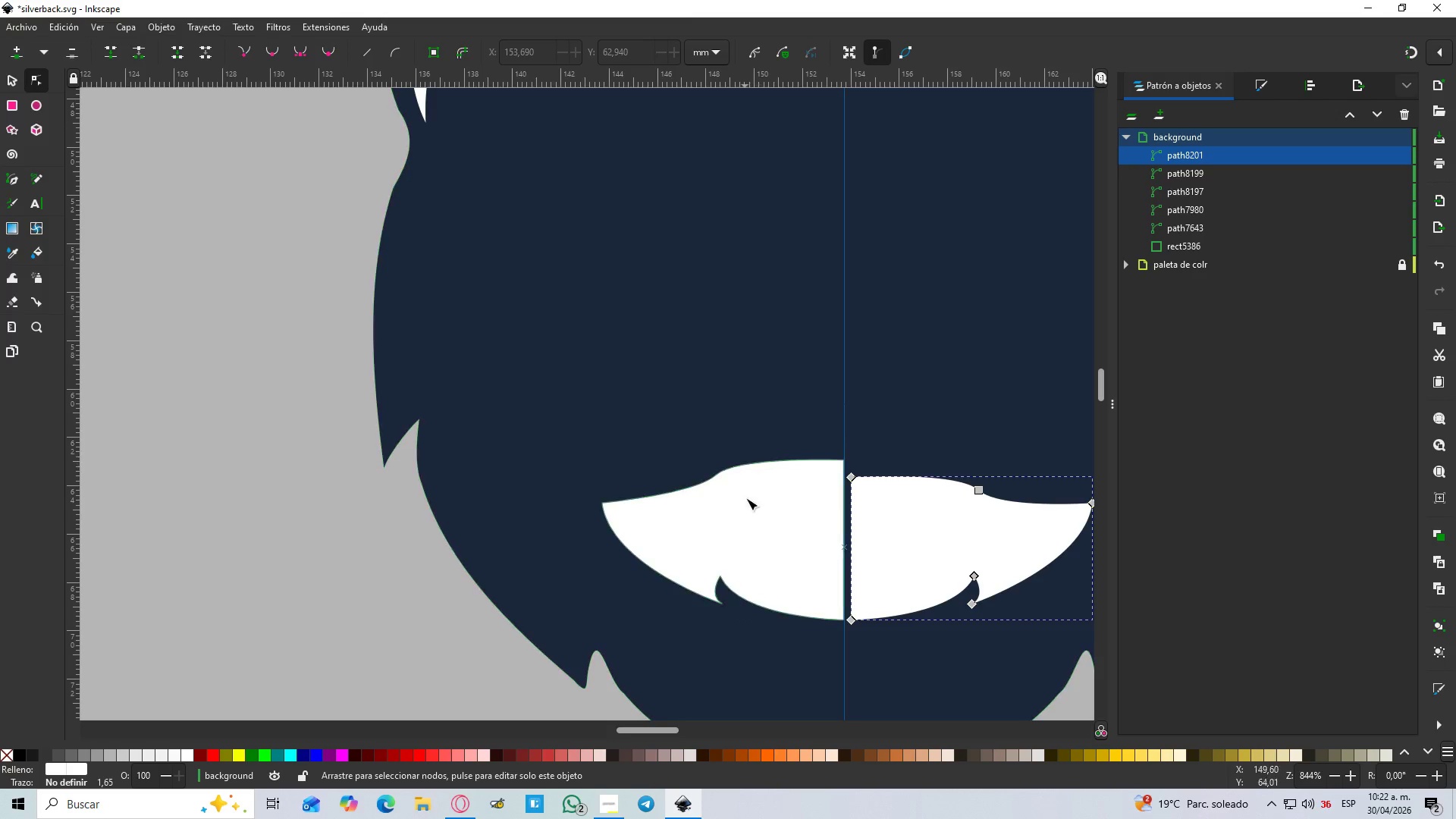 
left_click([748, 506])
 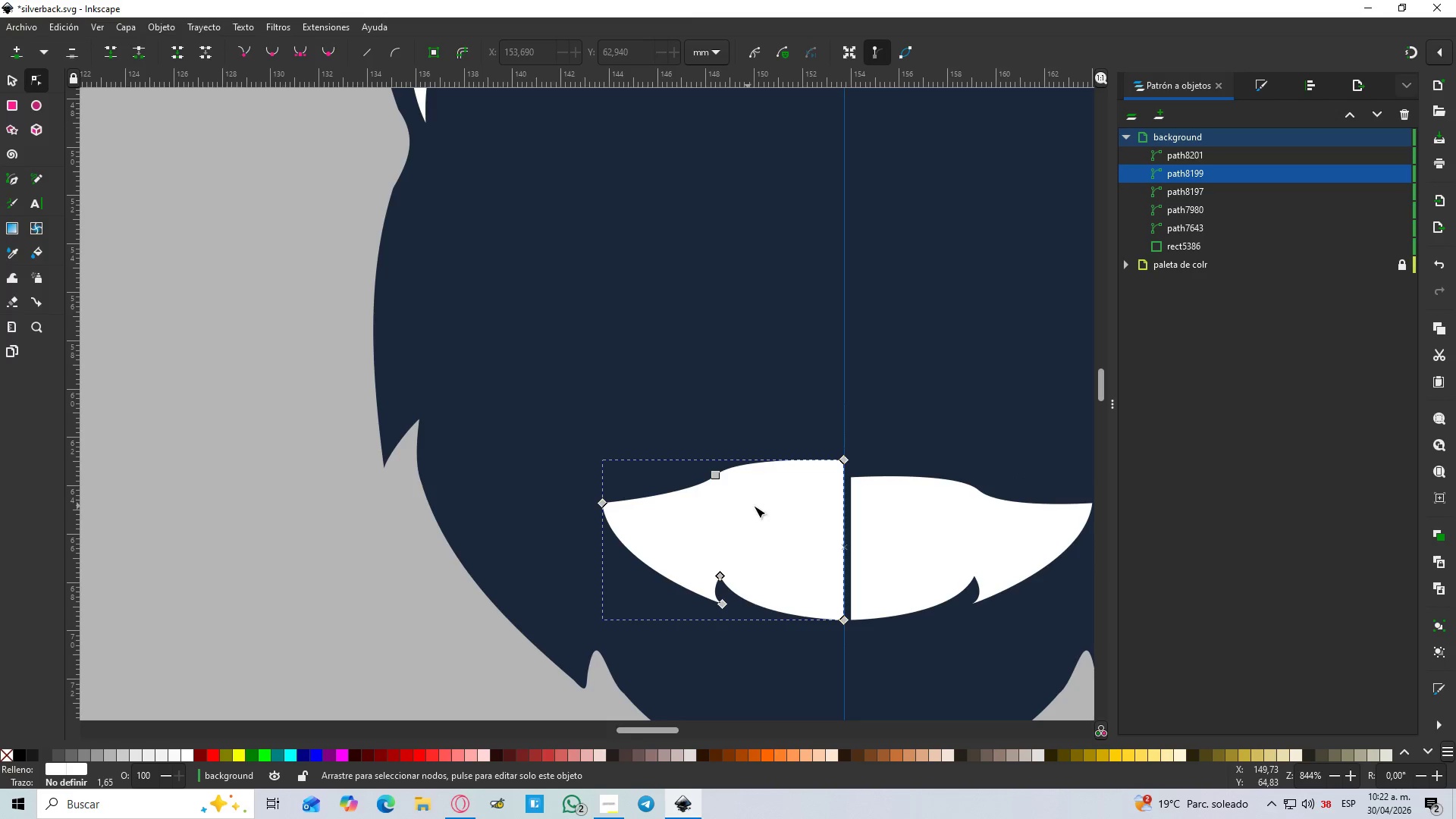 
left_click([970, 509])
 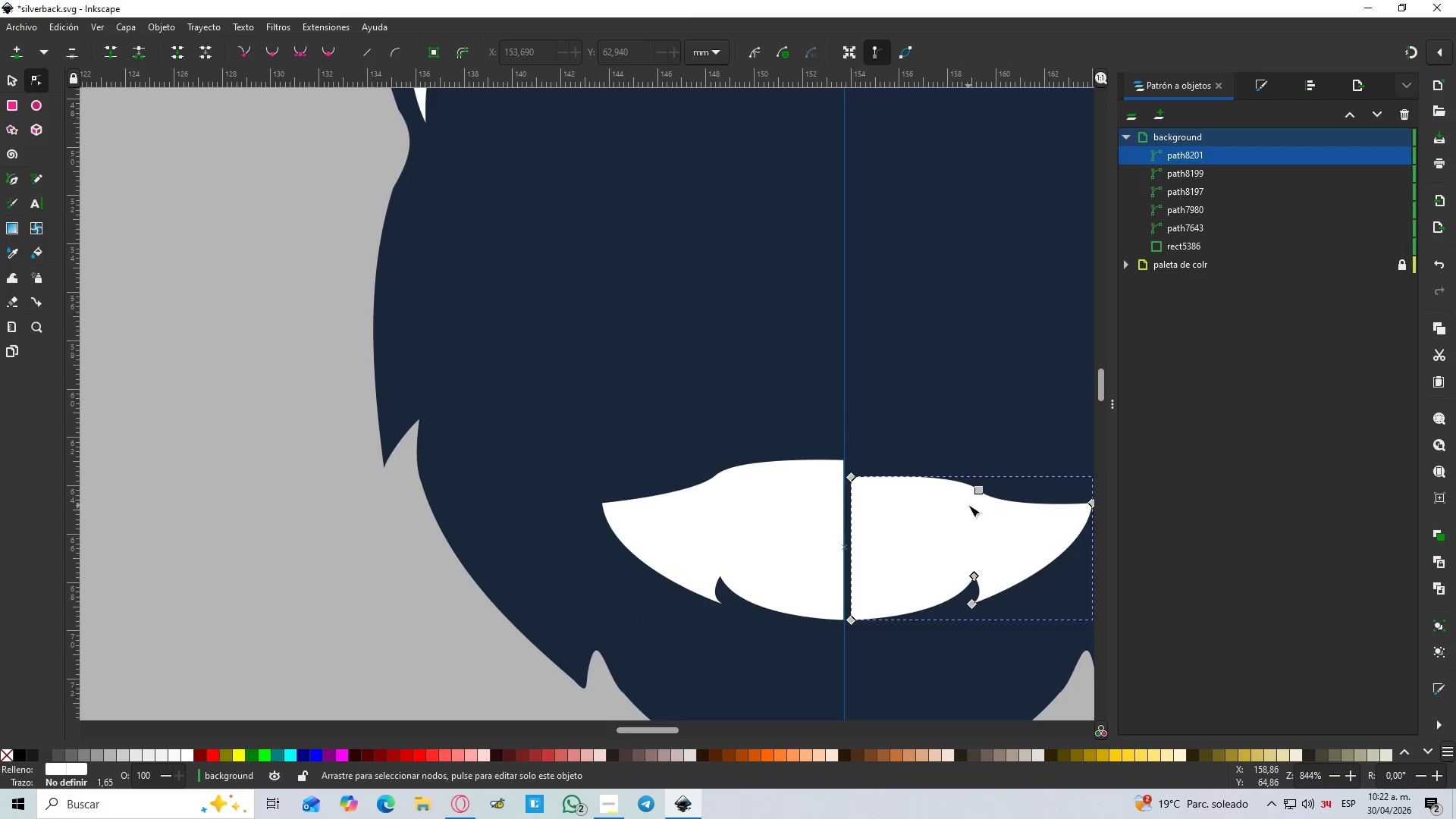 
key(Delete)
 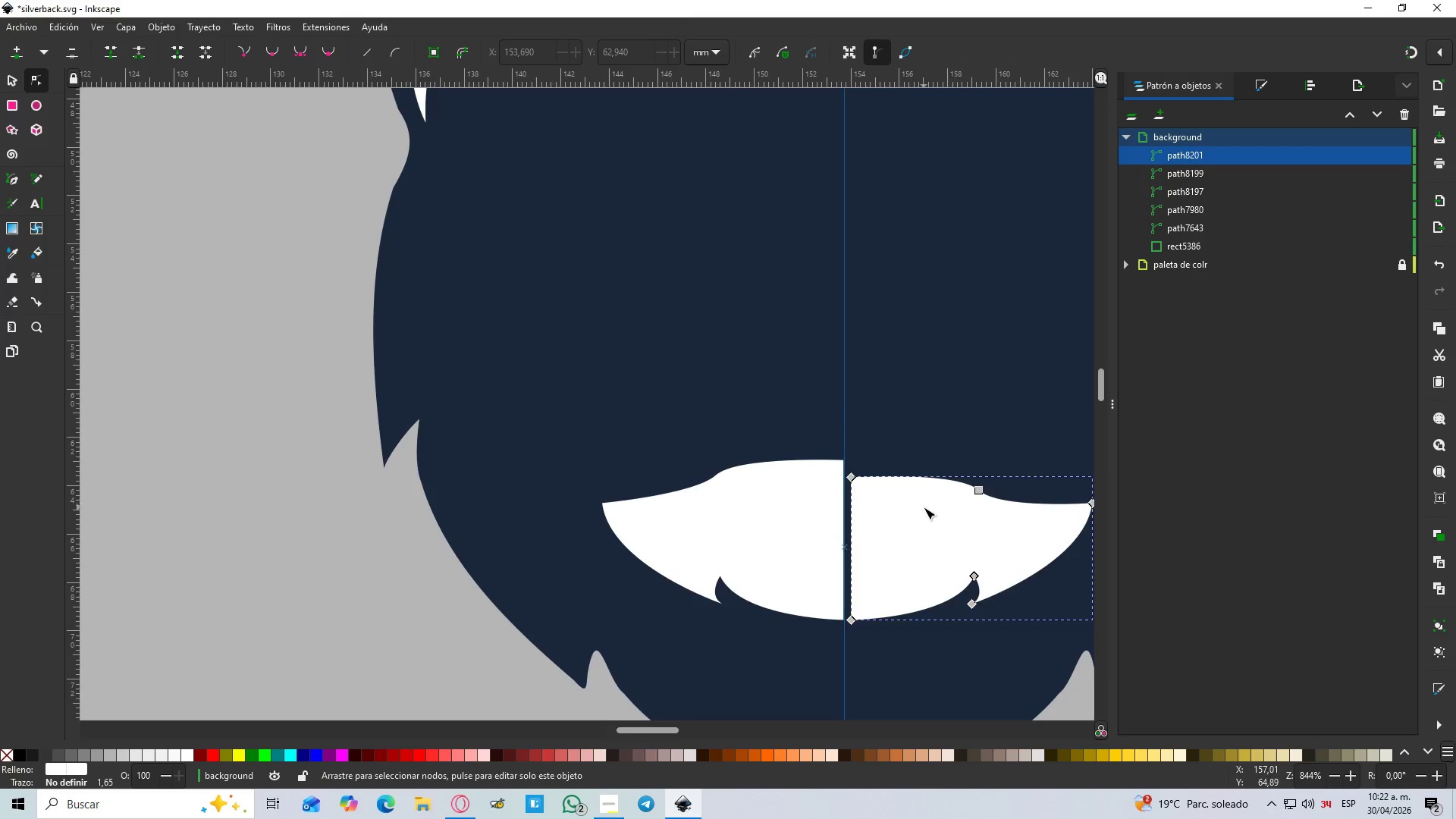 
key(Delete)
 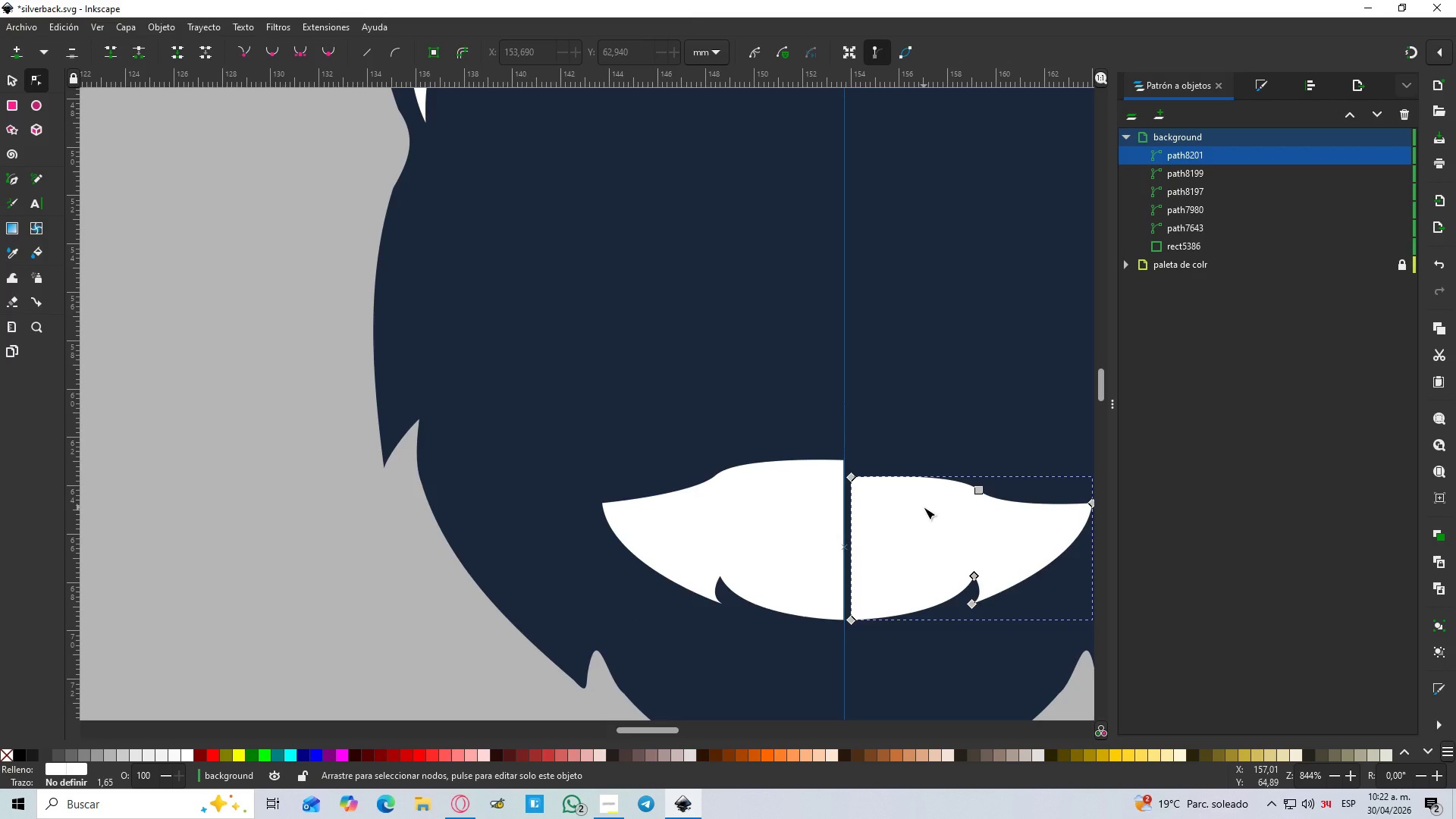 
key(Delete)
 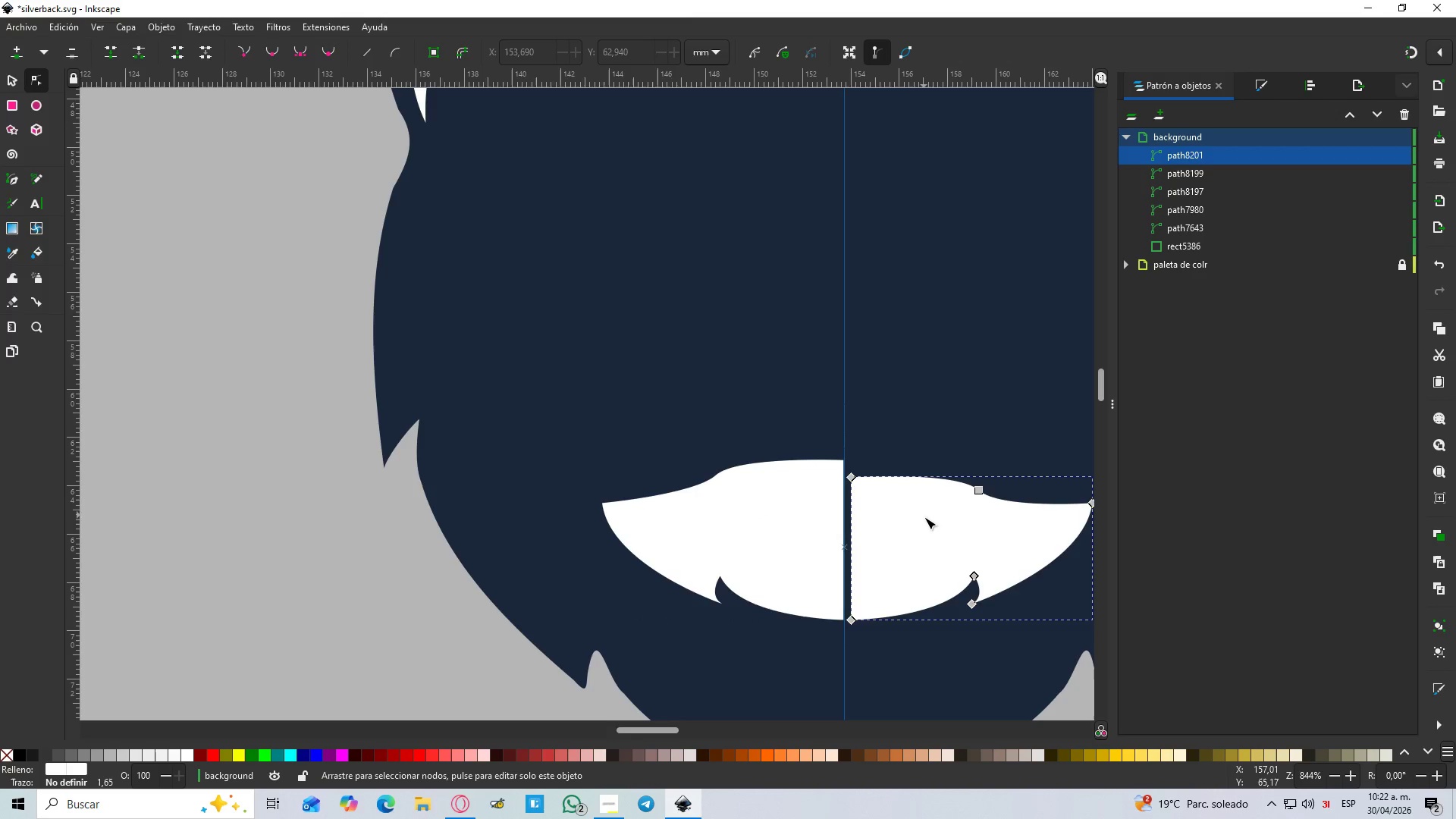 
left_click([924, 518])
 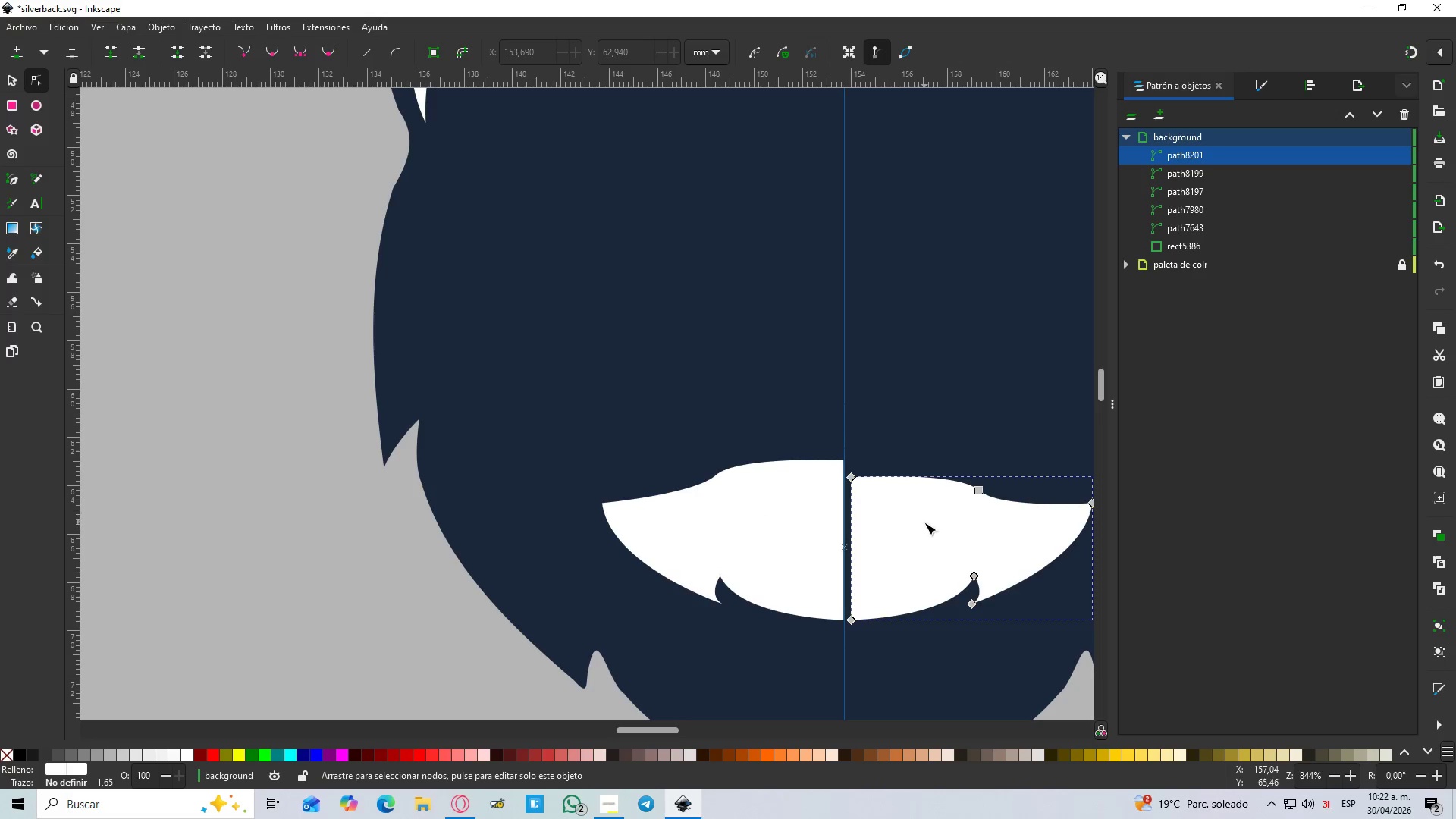 
key(Delete)
 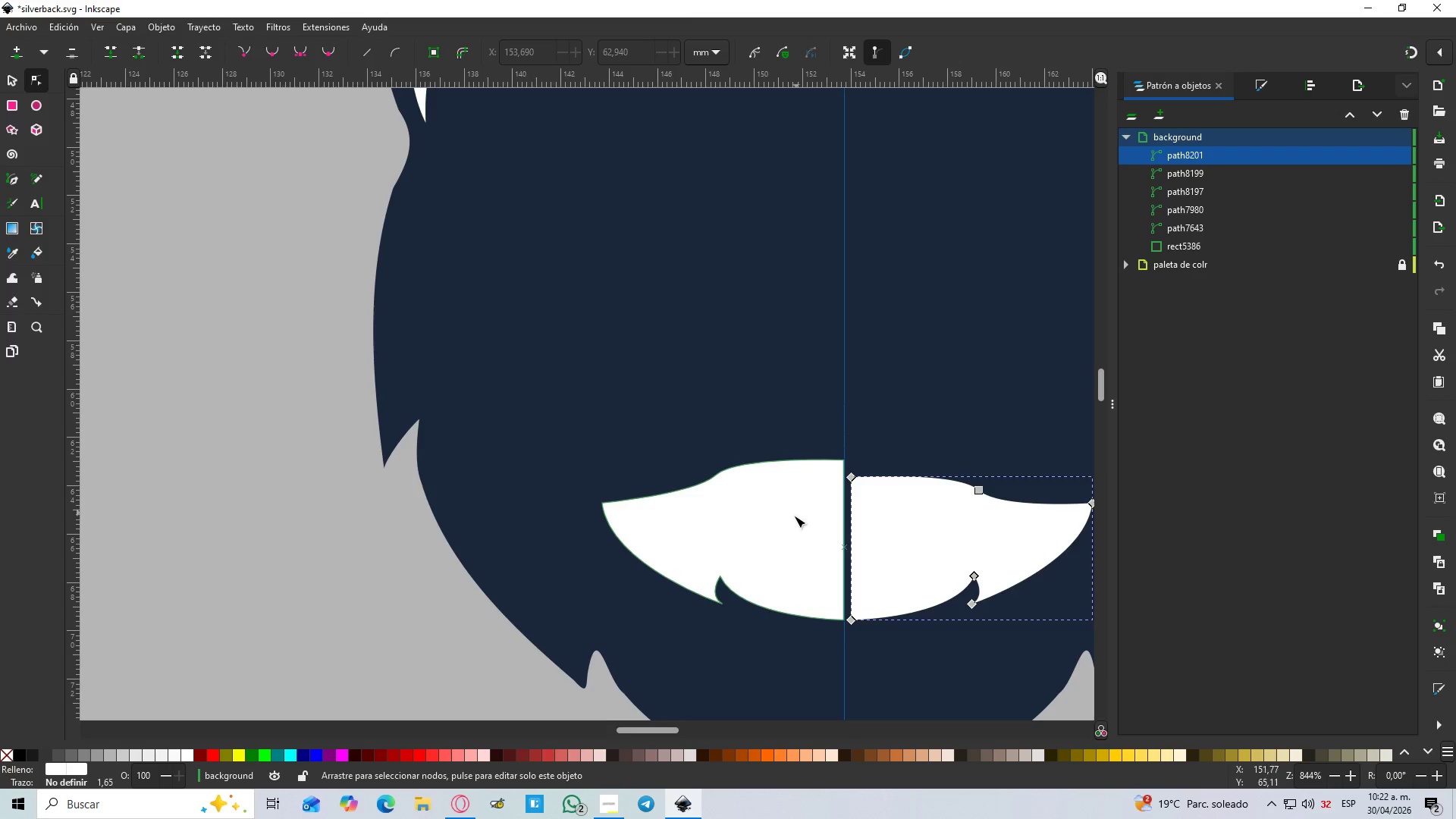 
hold_key(key=Space, duration=0.5)
 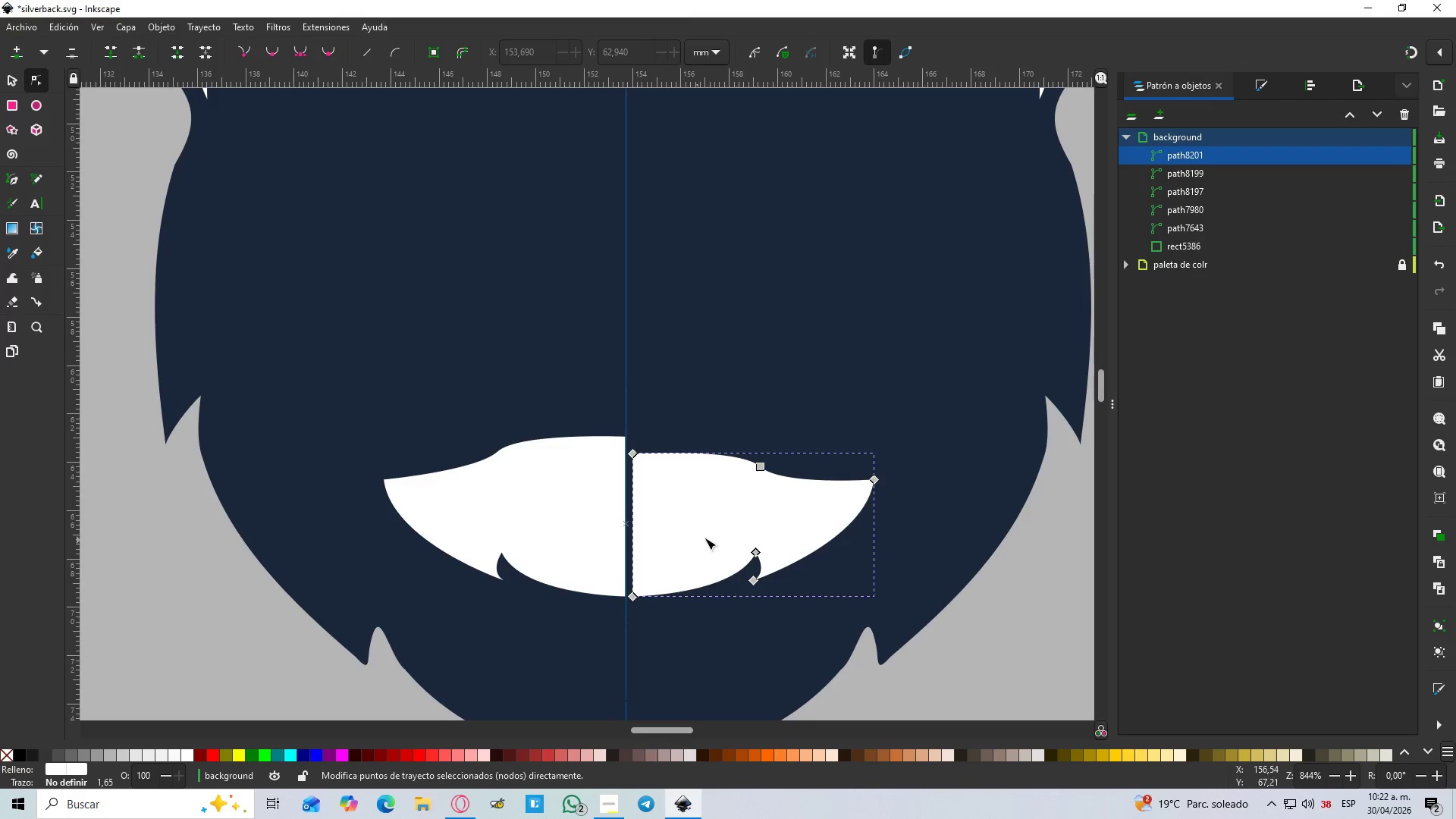 
right_click([718, 531])
 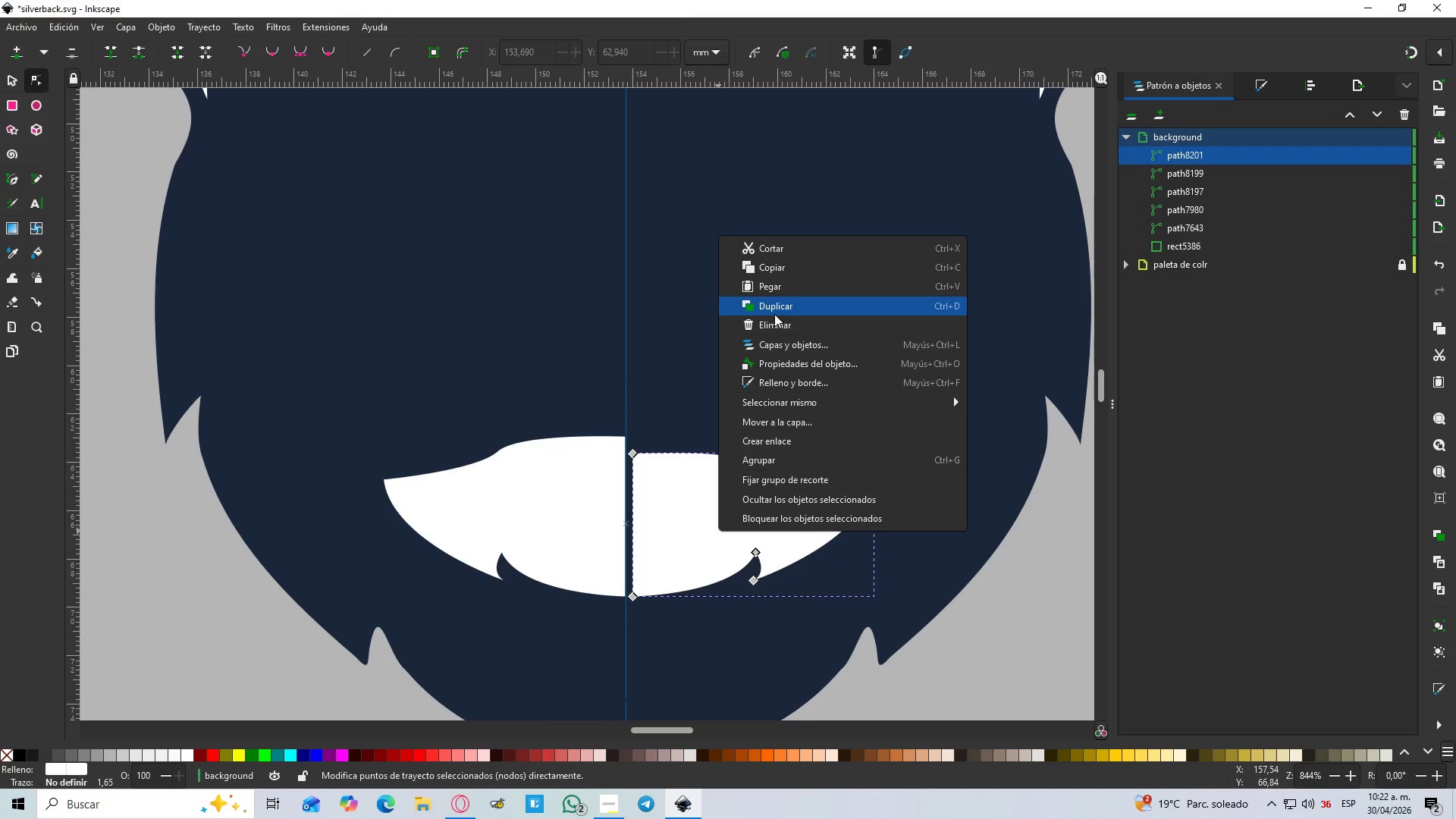 
left_click([774, 326])
 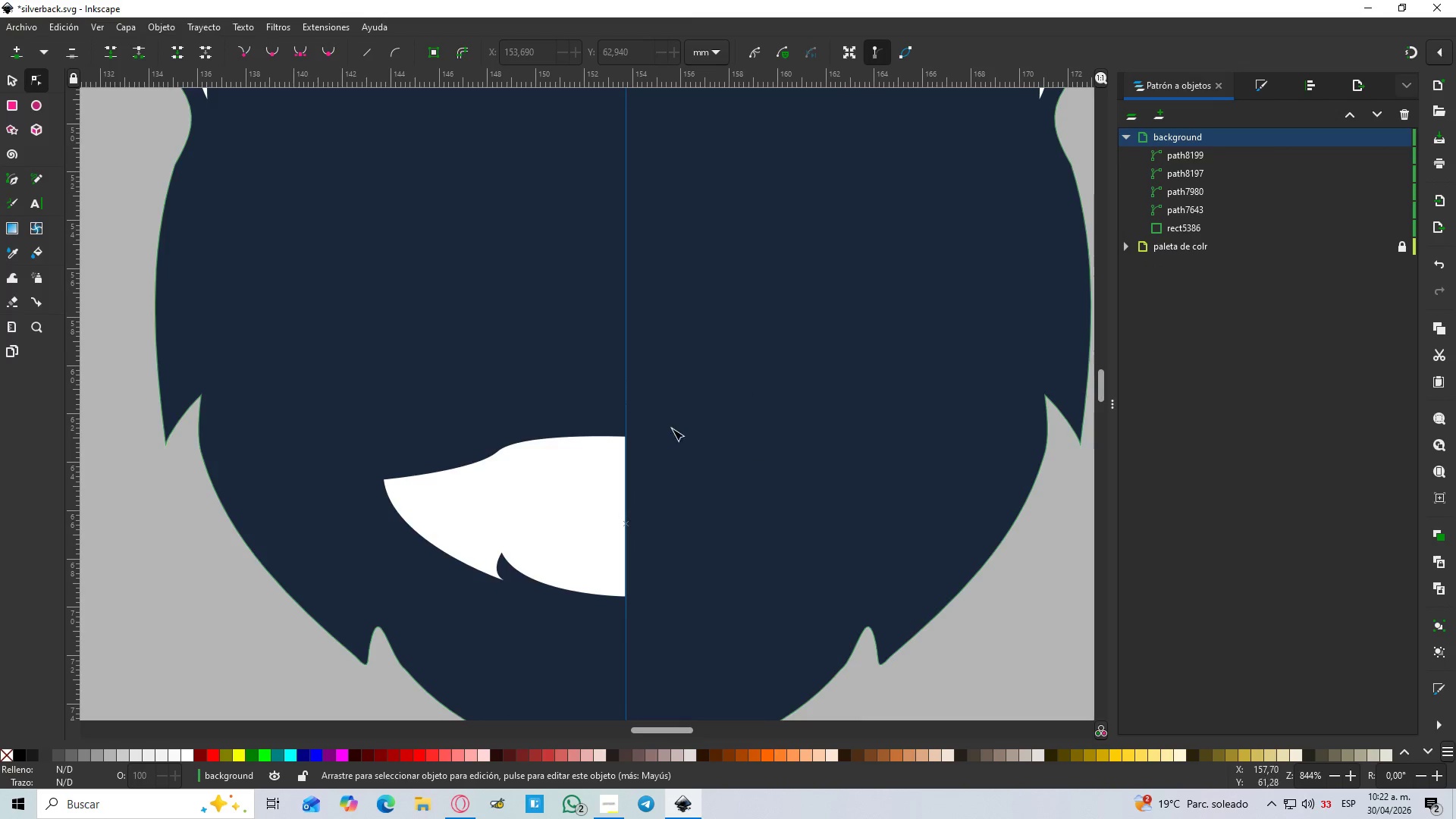 
left_click([579, 480])
 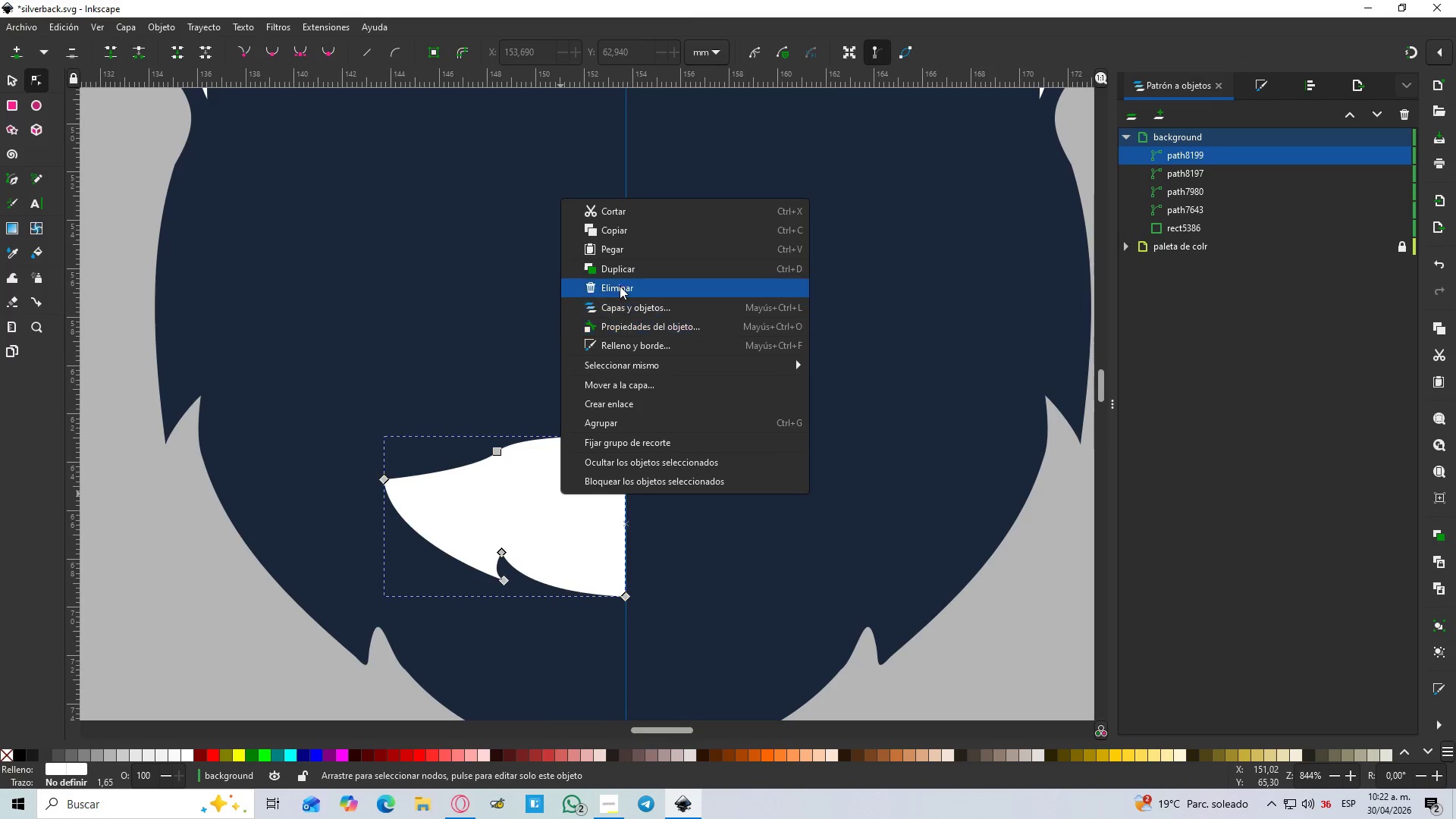 
left_click([619, 271])
 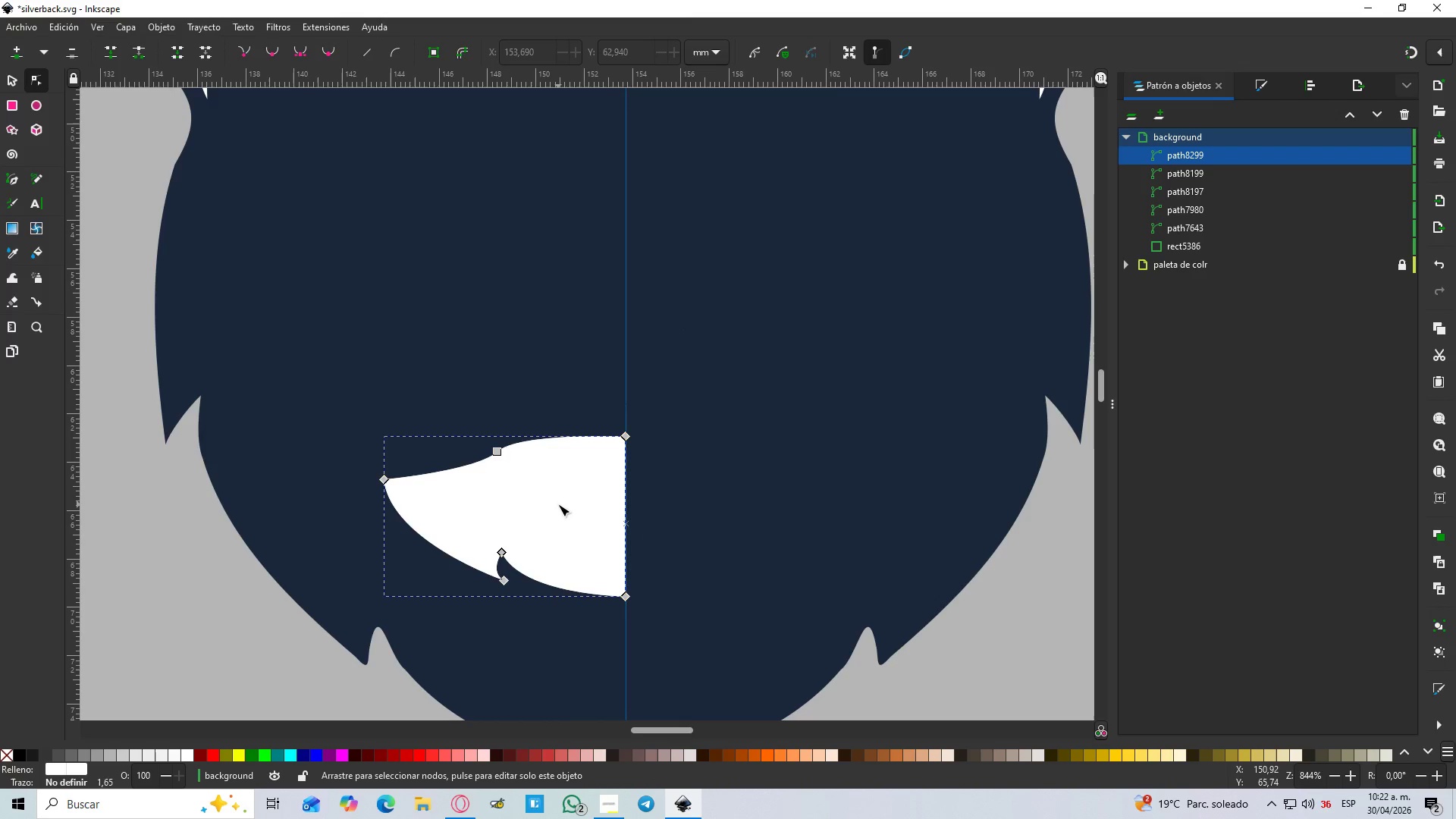 
left_click_drag(start_coordinate=[557, 504], to_coordinate=[576, 500])
 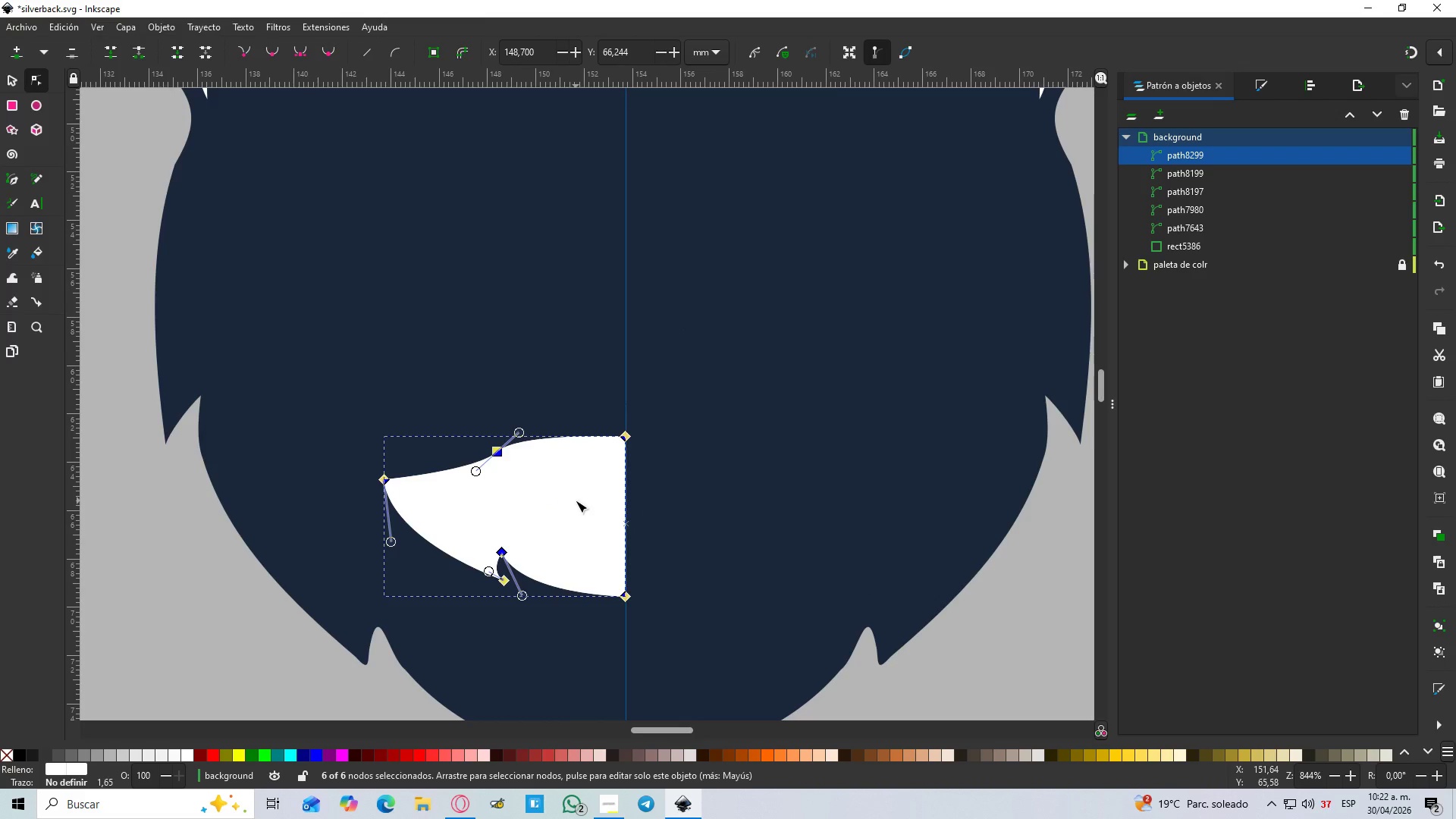 
hold_key(key=ControlLeft, duration=0.94)
 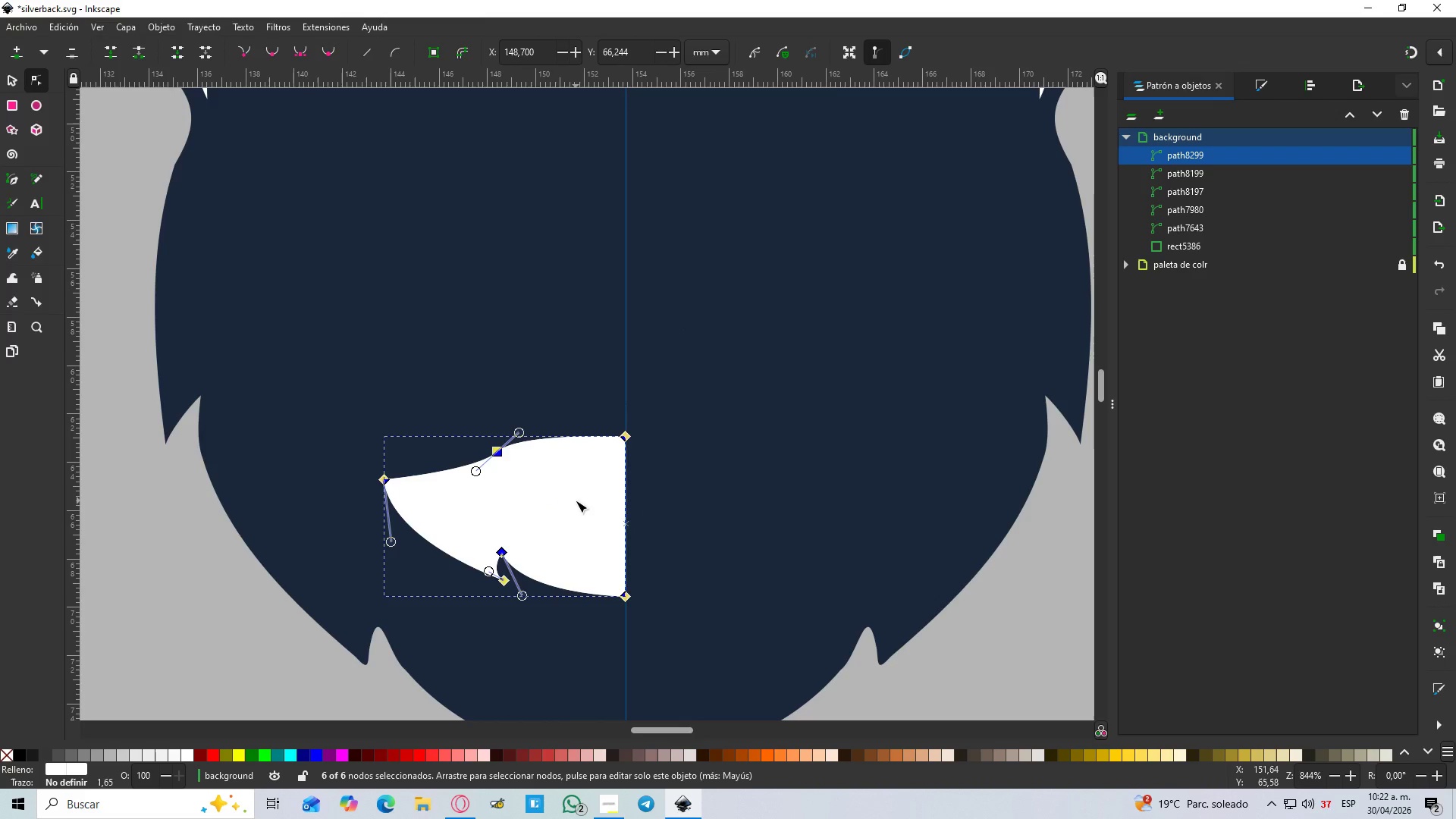 
left_click([576, 500])
 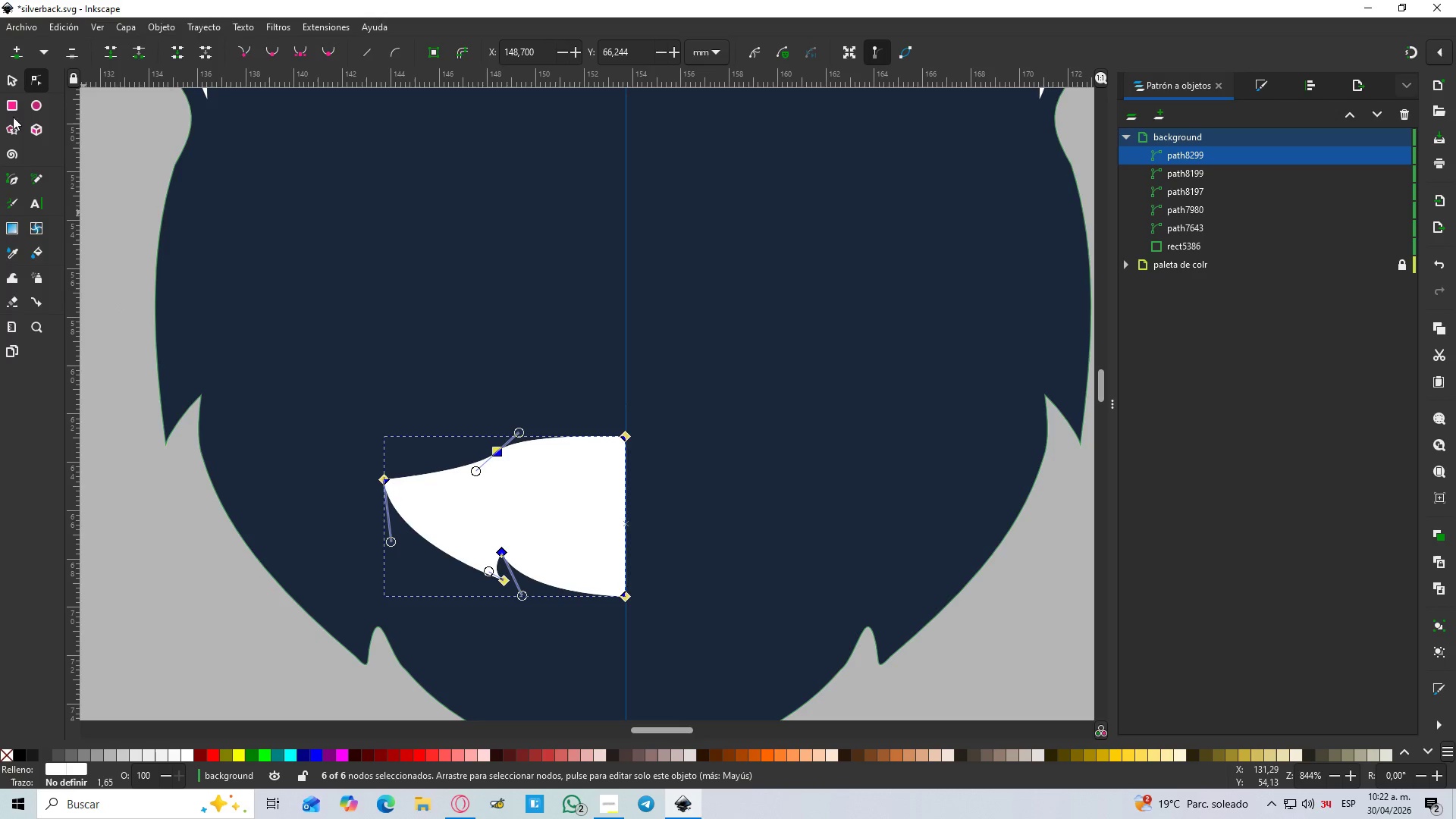 
left_click([11, 86])
 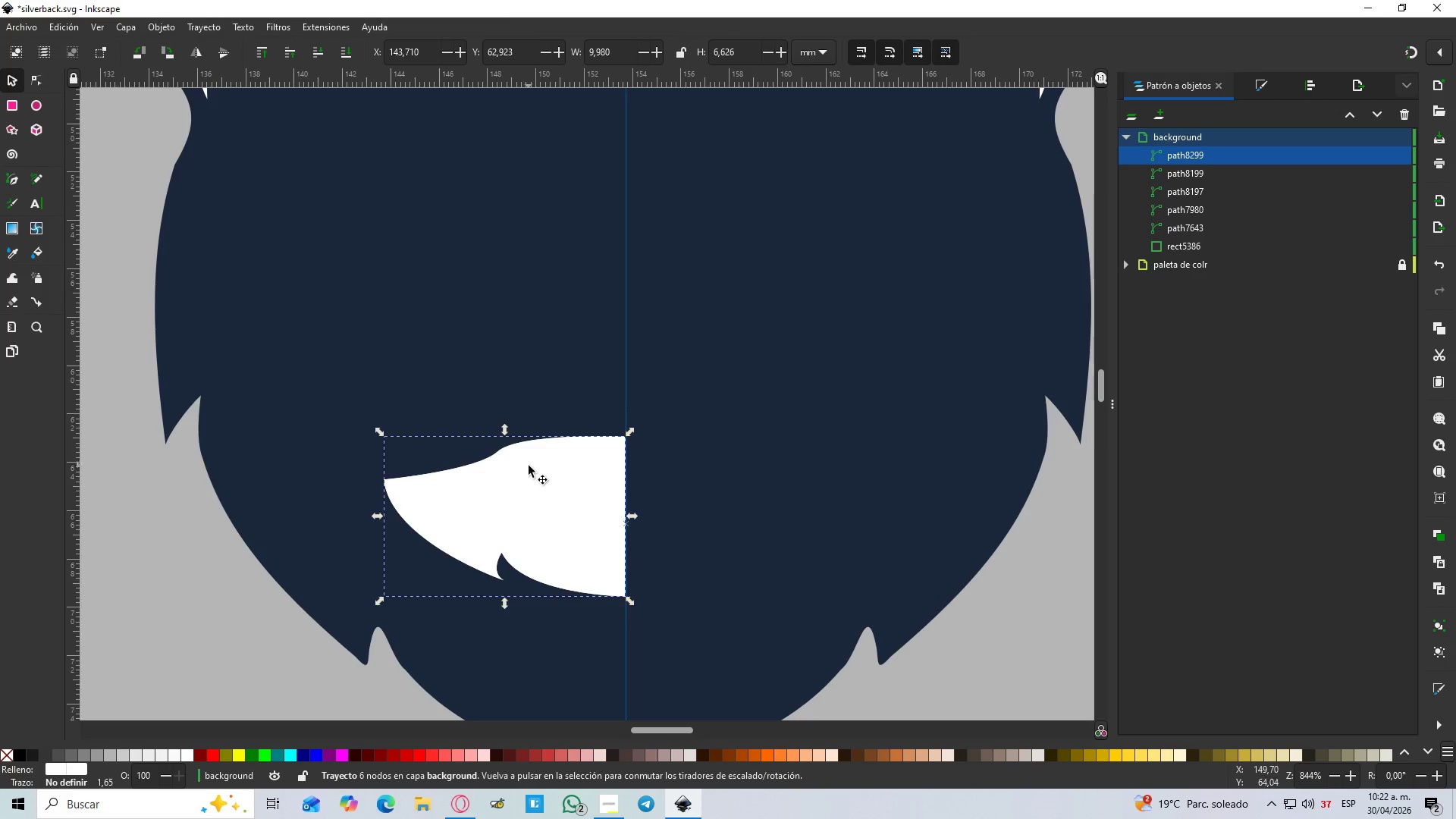 
left_click_drag(start_coordinate=[534, 475], to_coordinate=[795, 489])
 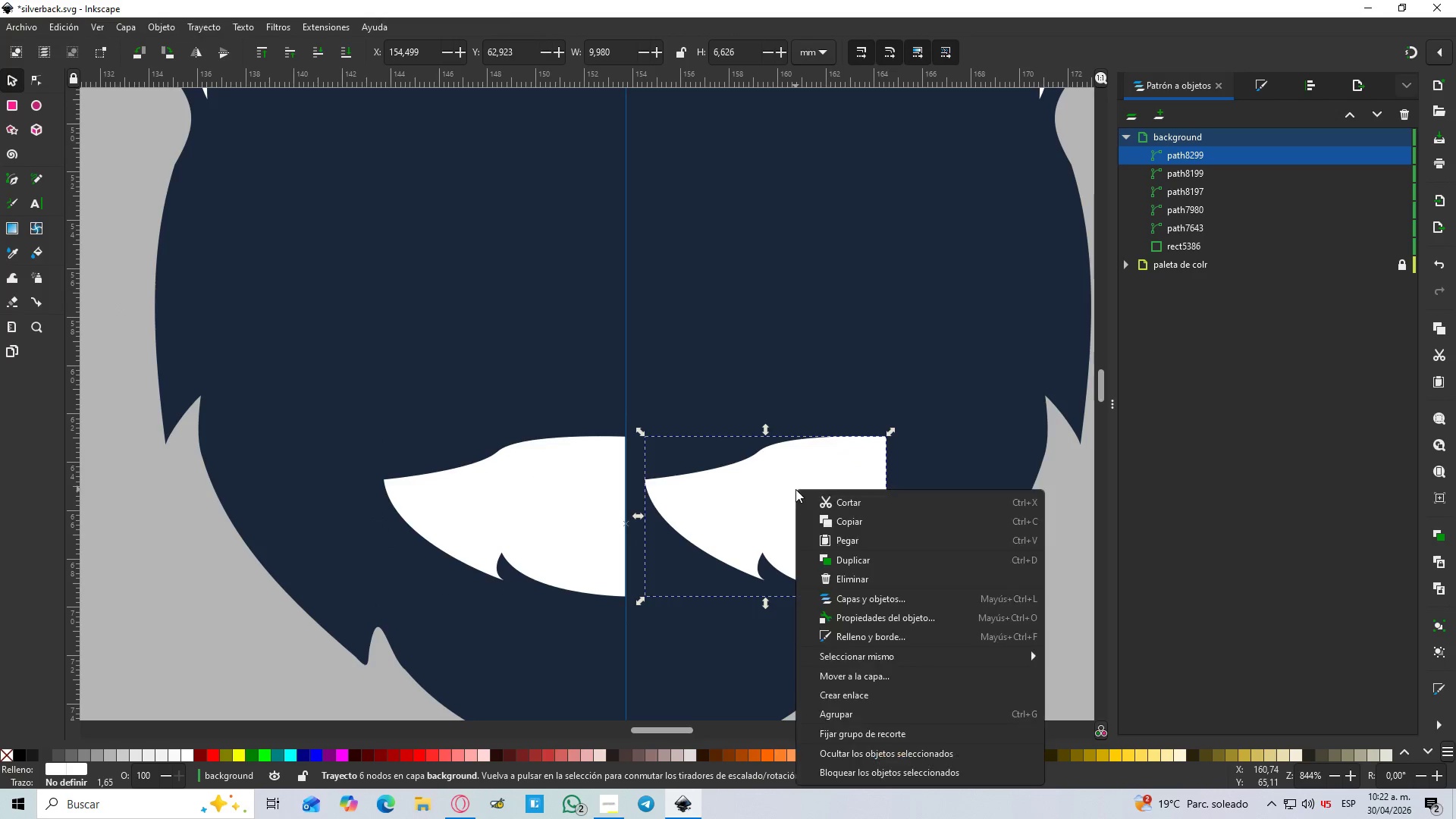 
hold_key(key=ControlLeft, duration=1.11)
 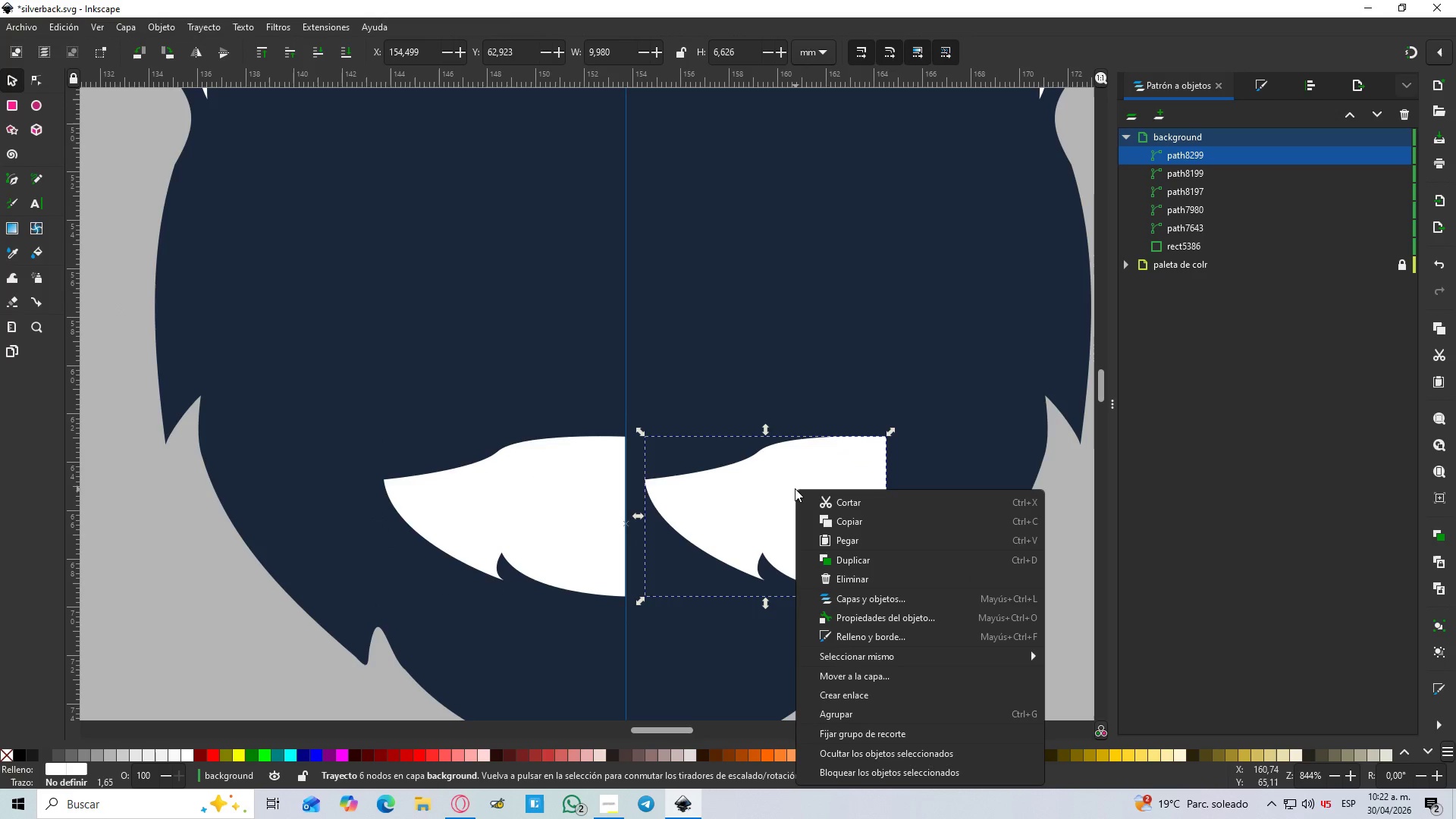 
hold_key(key=ControlLeft, duration=3.52)
right_click([795, 489])
 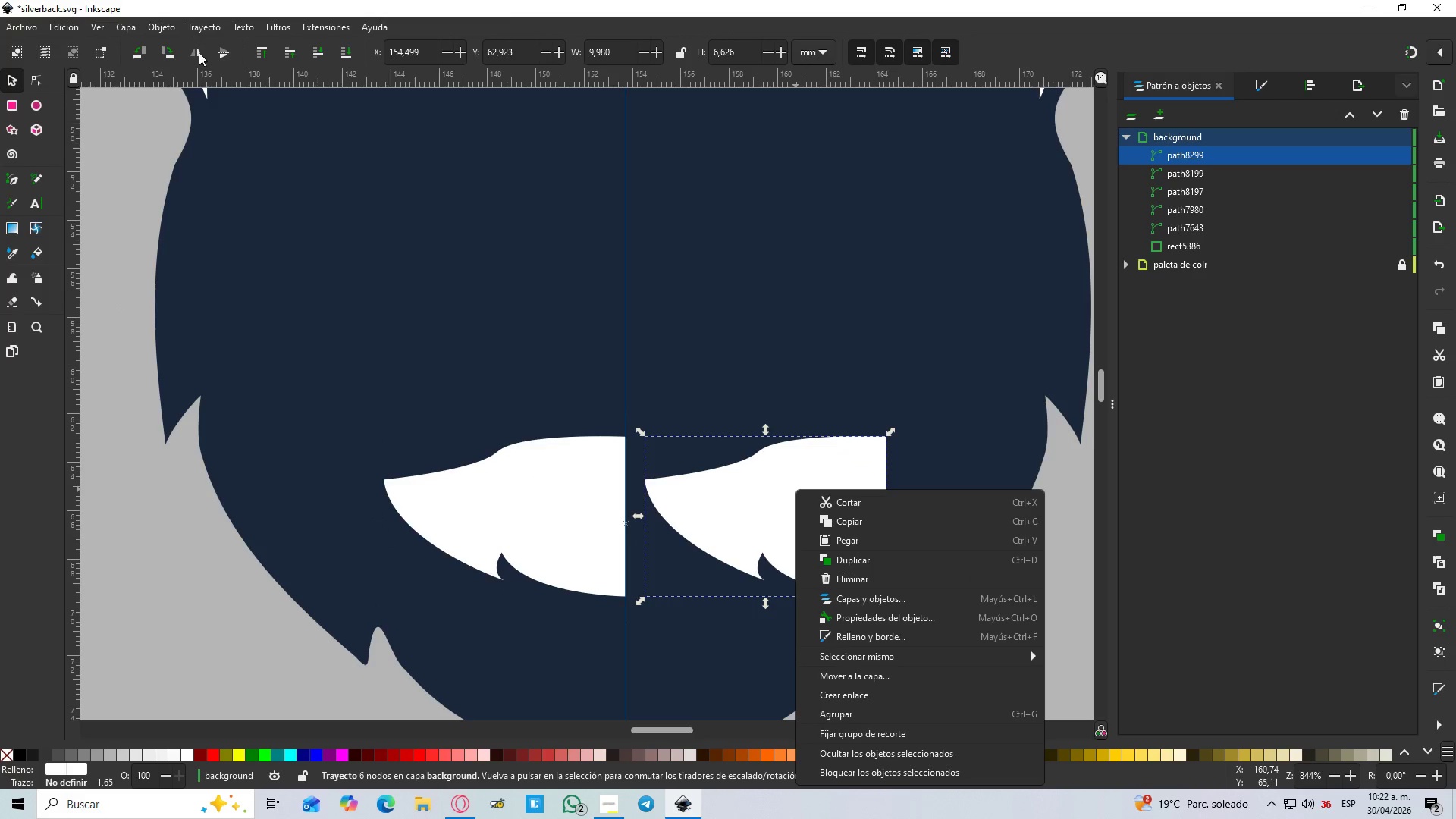 
double_click([199, 52])
 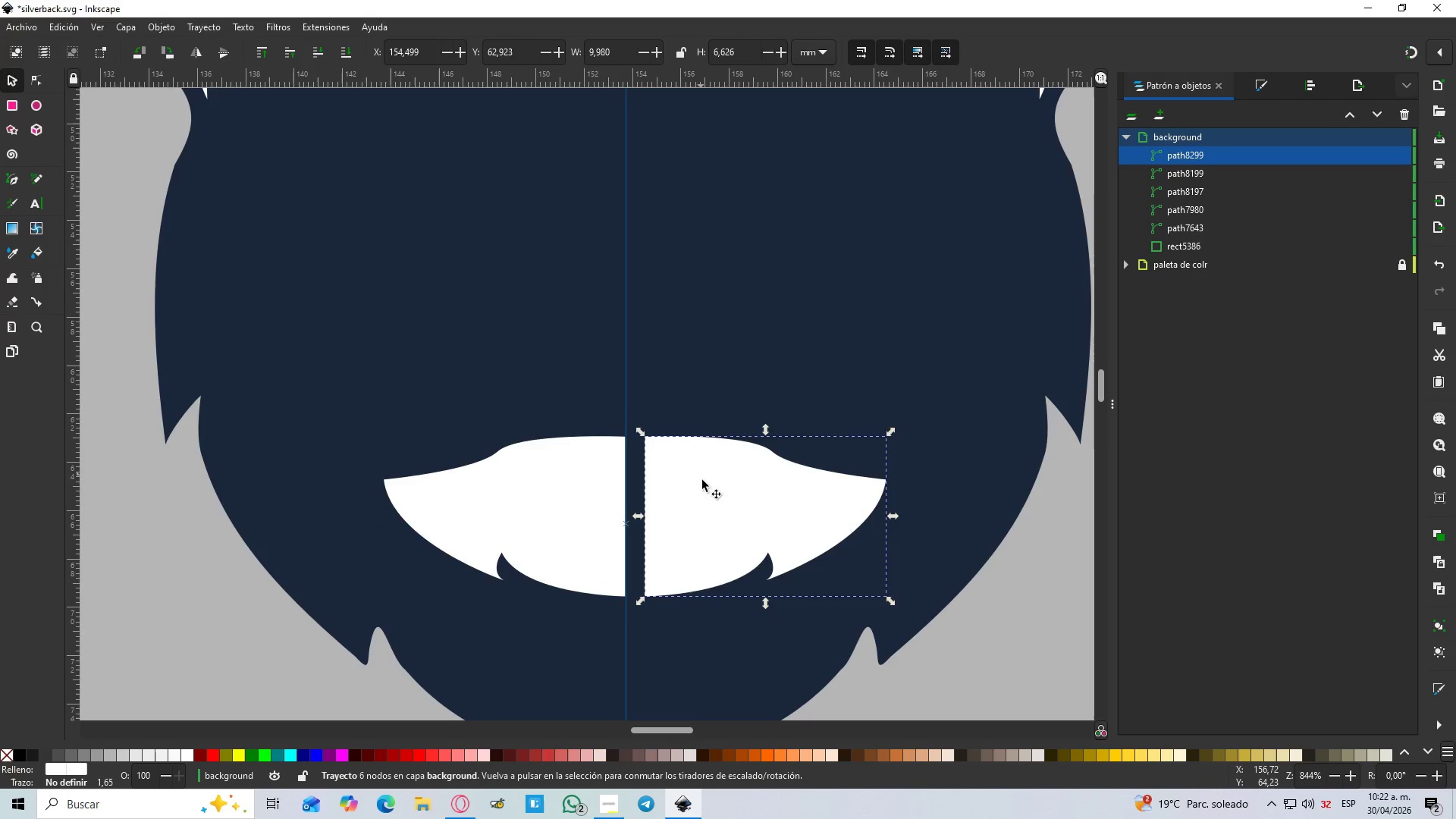 
left_click_drag(start_coordinate=[708, 498], to_coordinate=[681, 501])
 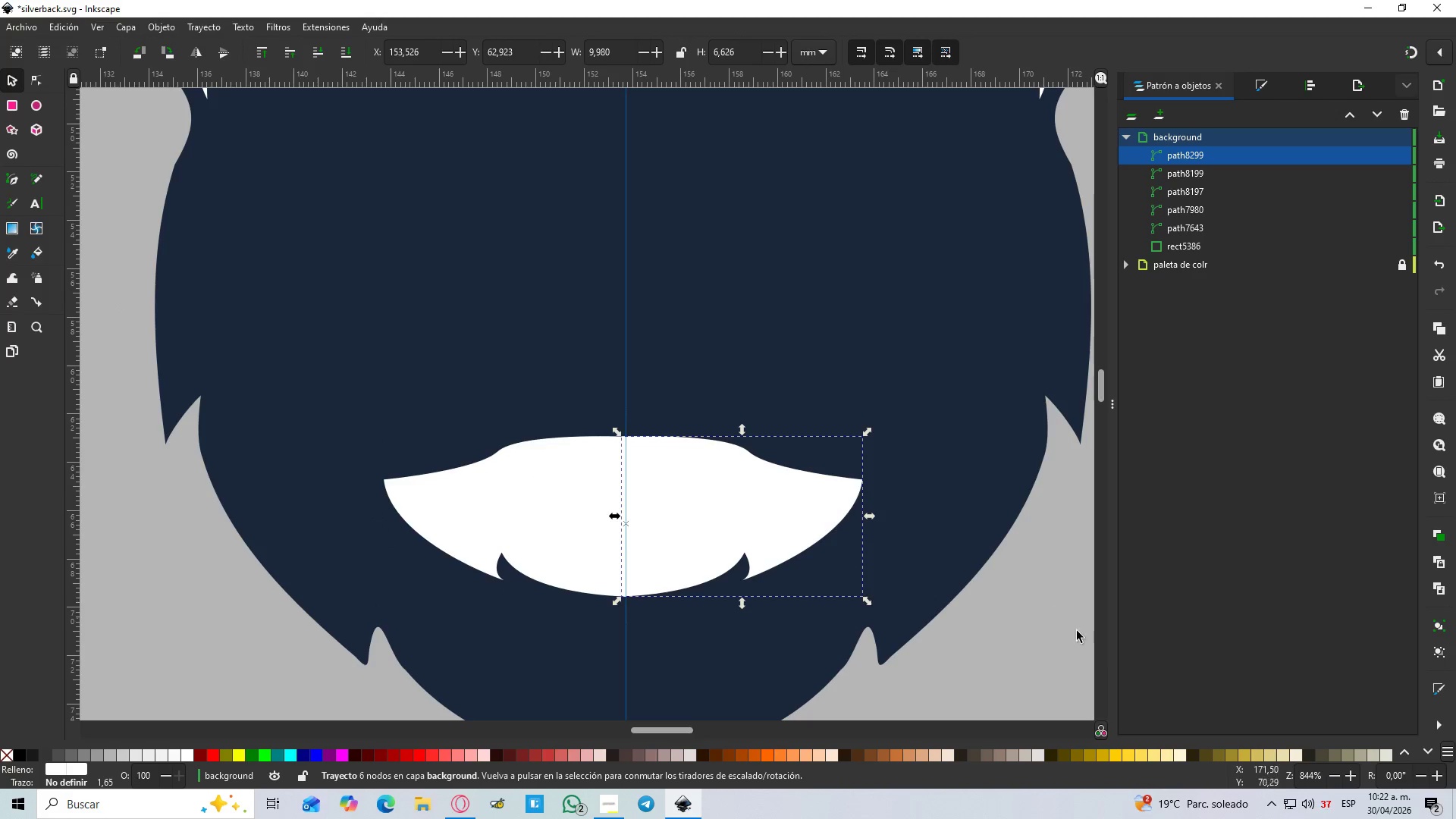 
hold_key(key=ControlLeft, duration=1.53)
 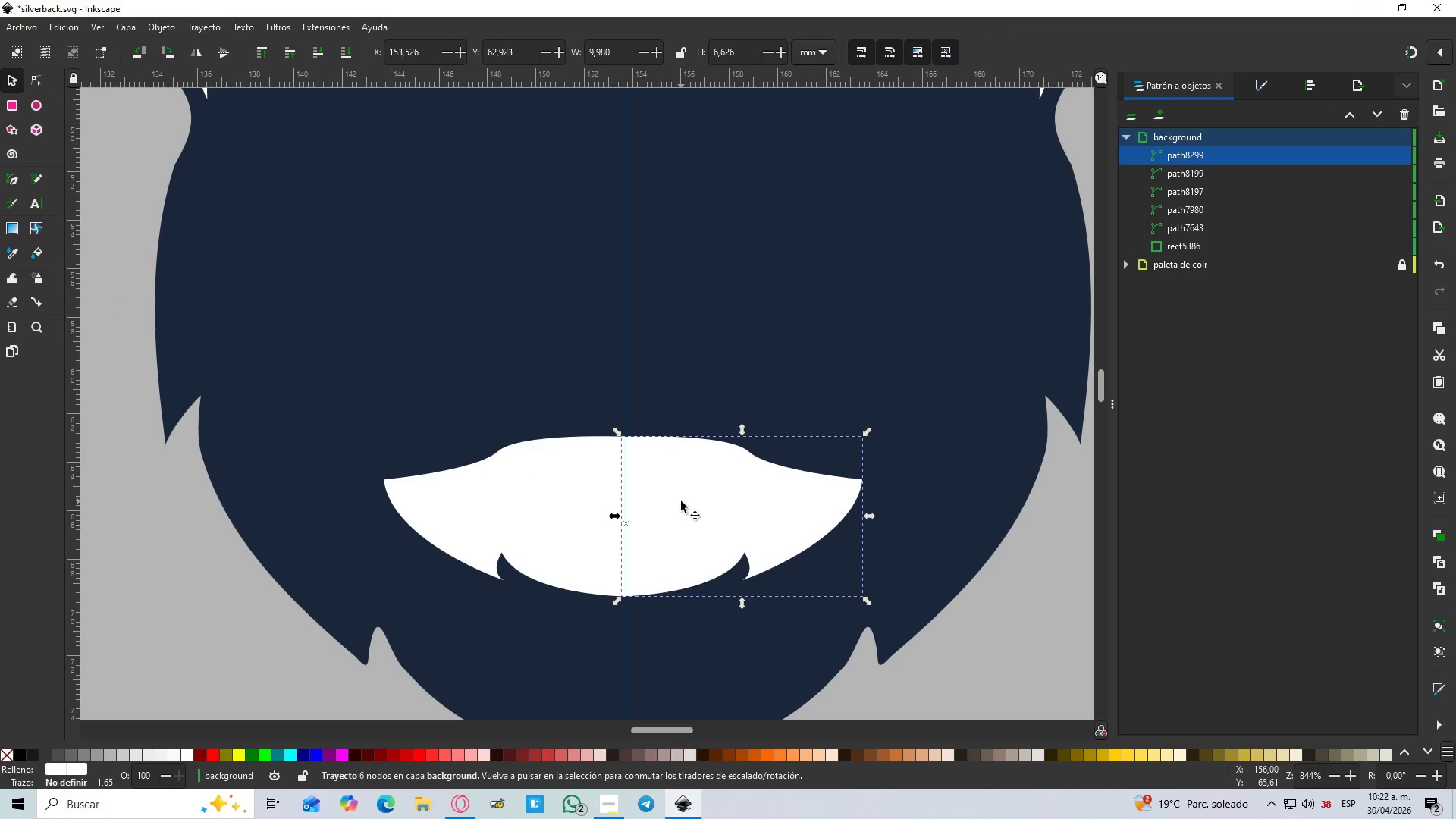 
hold_key(key=ControlLeft, duration=0.56)
 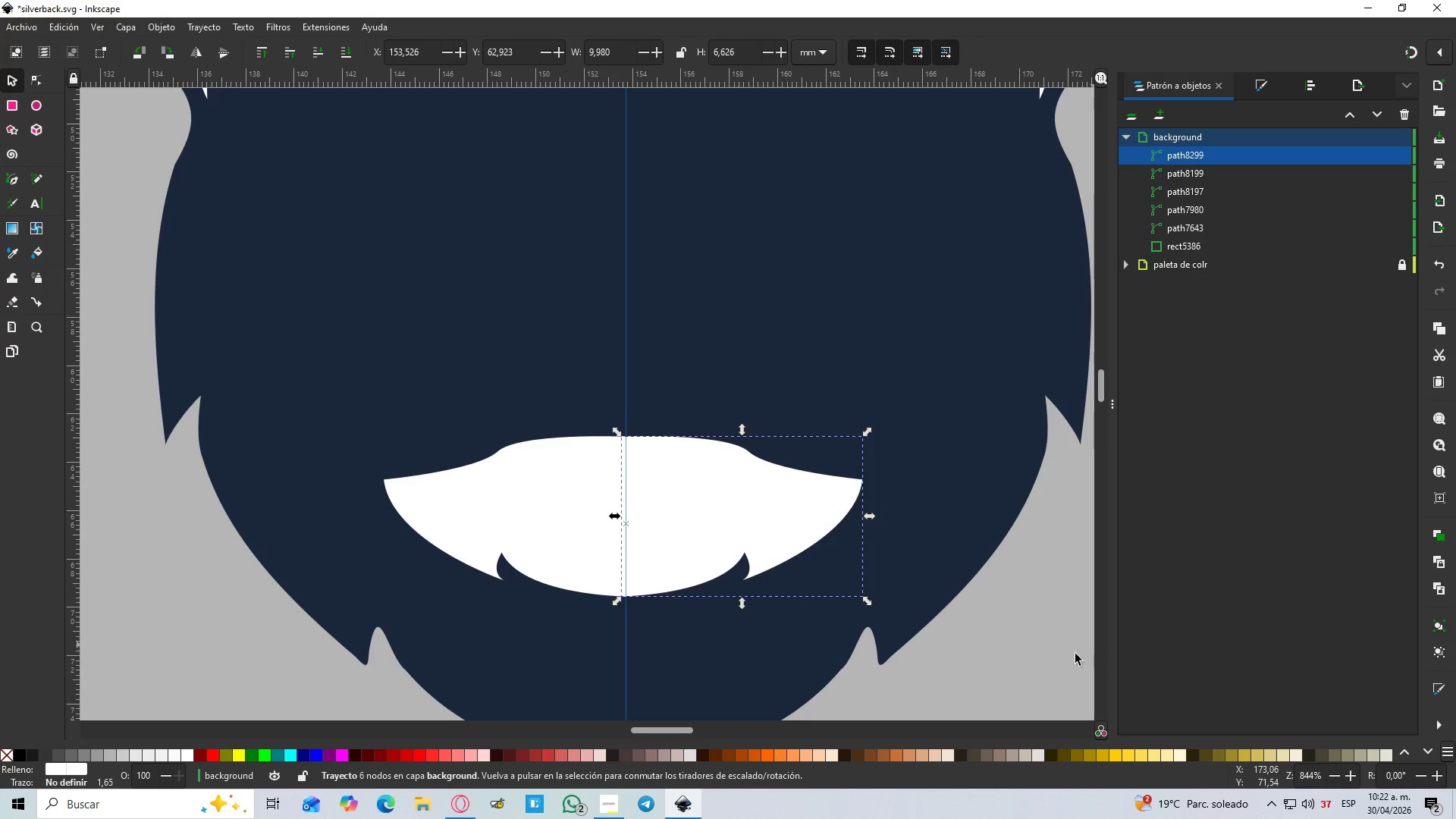 
left_click([1046, 653])
 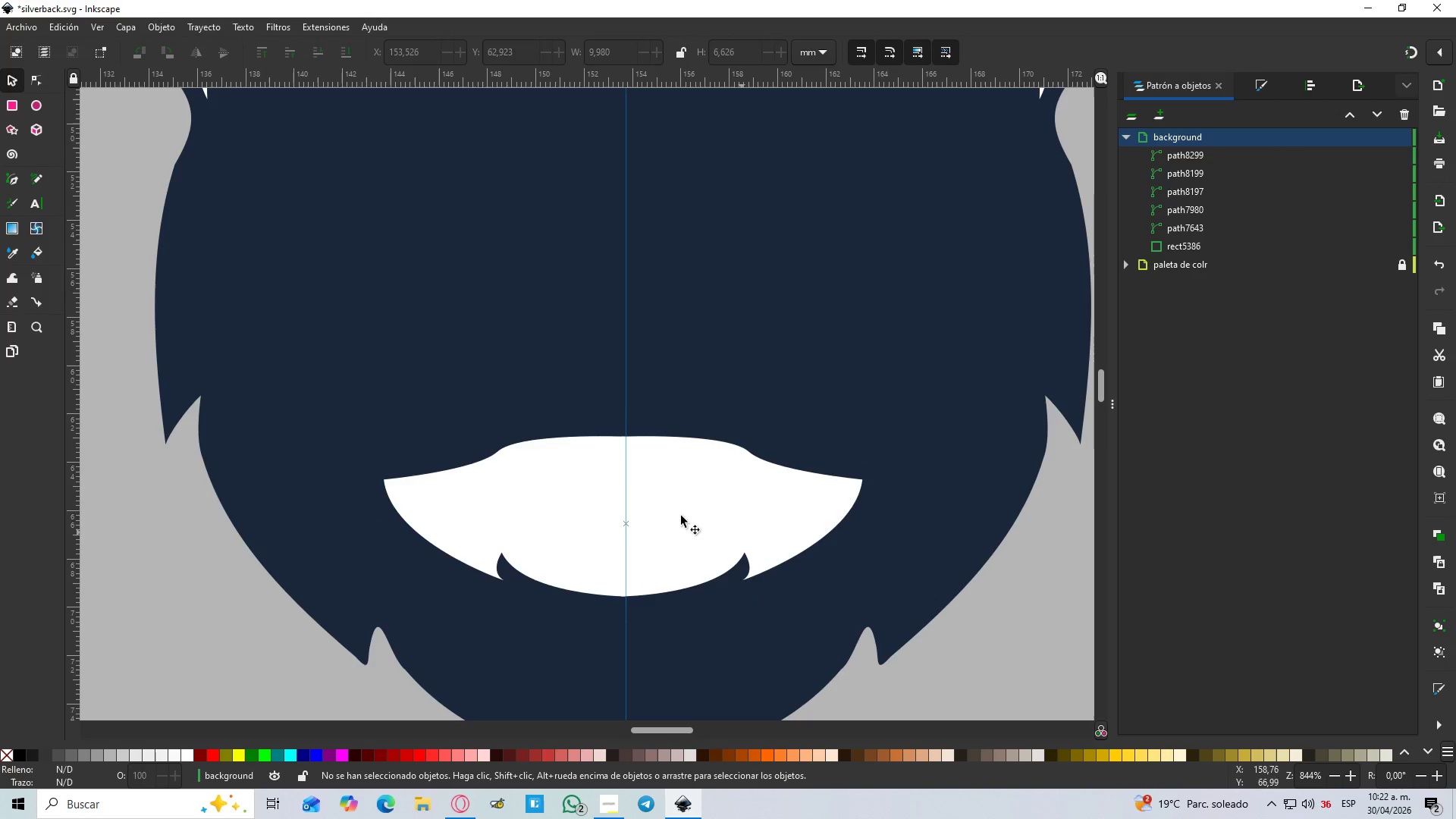 
hold_key(key=ShiftLeft, duration=0.95)
left_click([572, 500])
 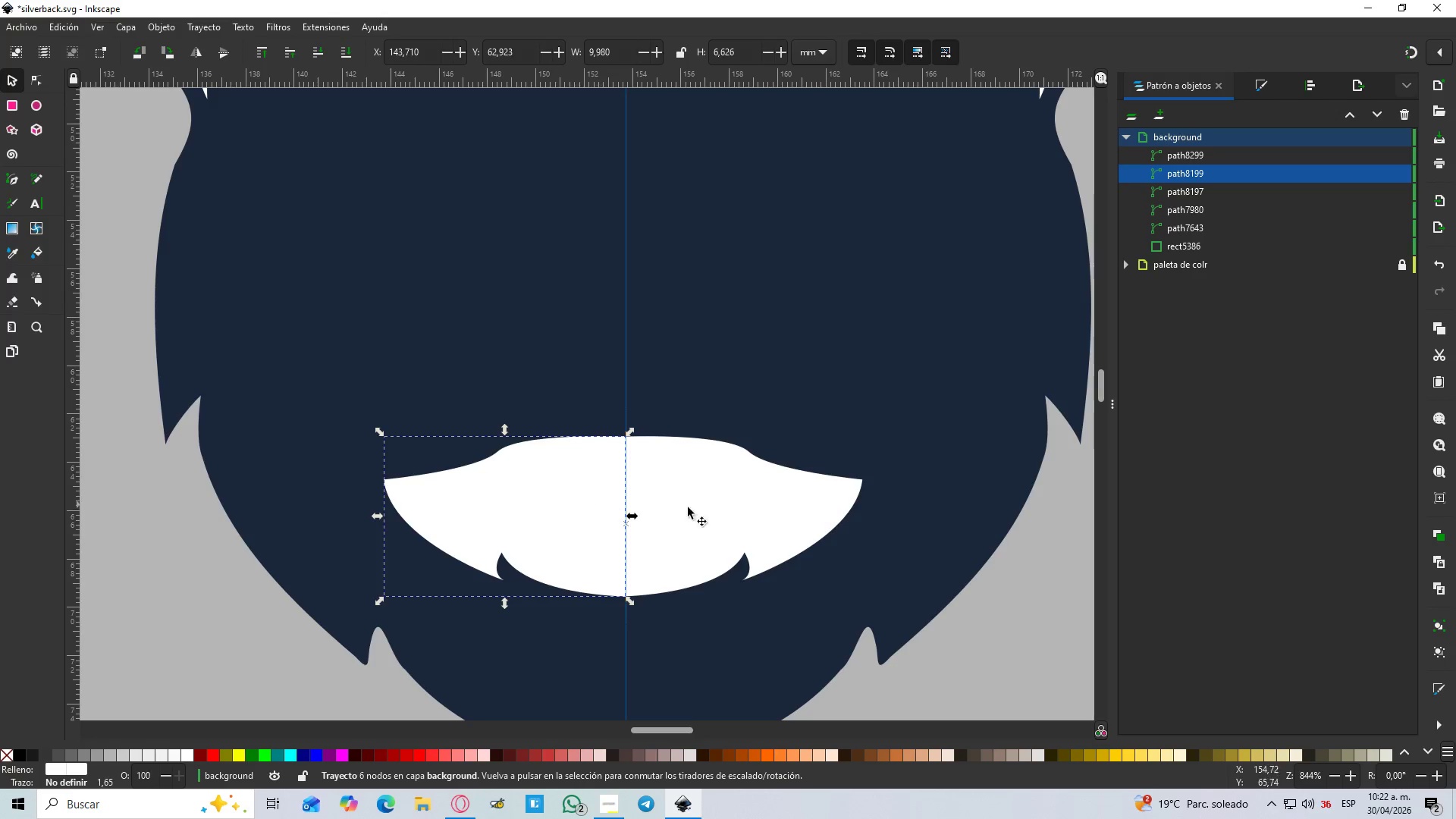 
left_click([717, 507])
 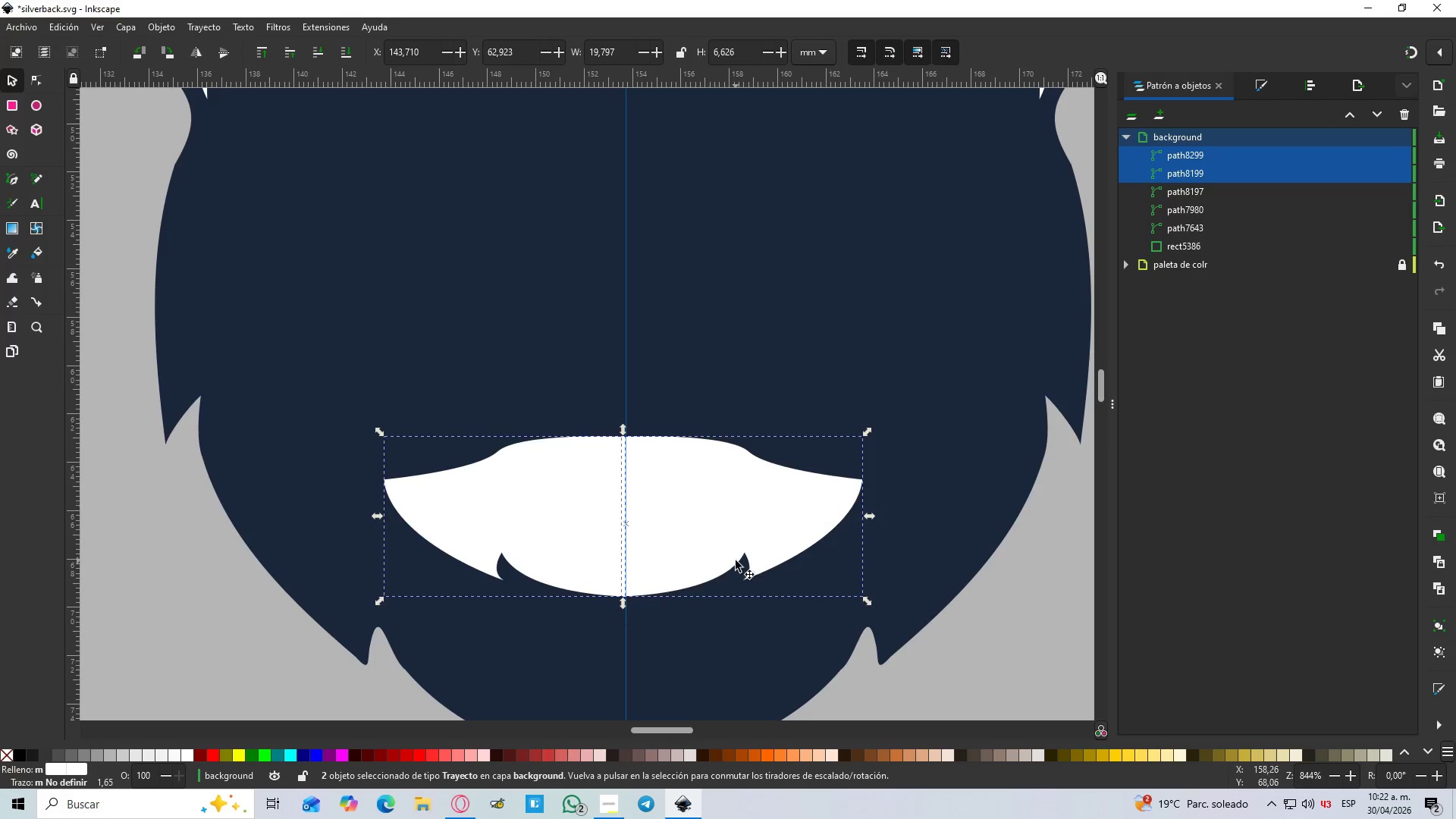 
key(Control+NumpadAdd)
 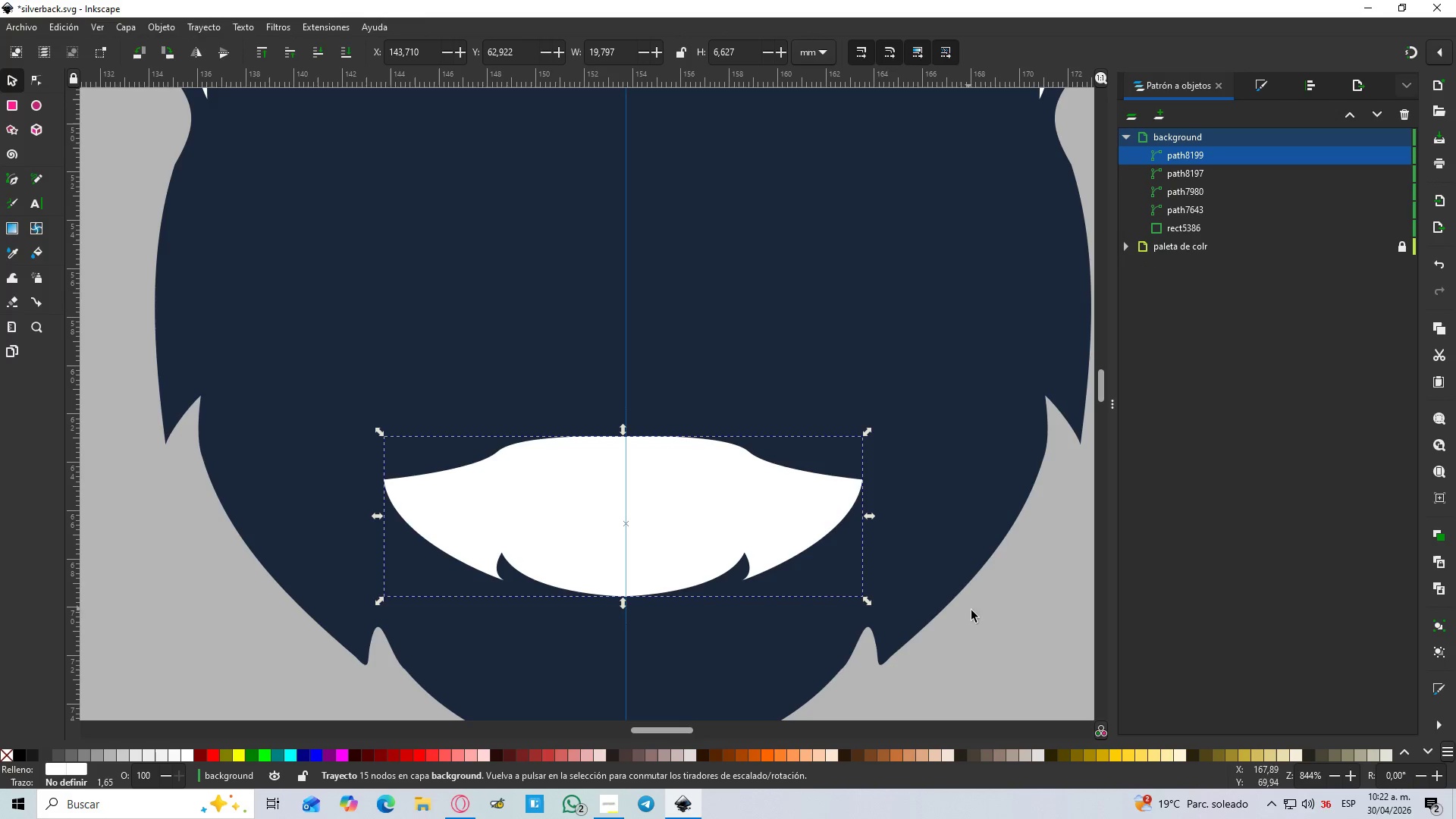 
left_click([984, 648])
 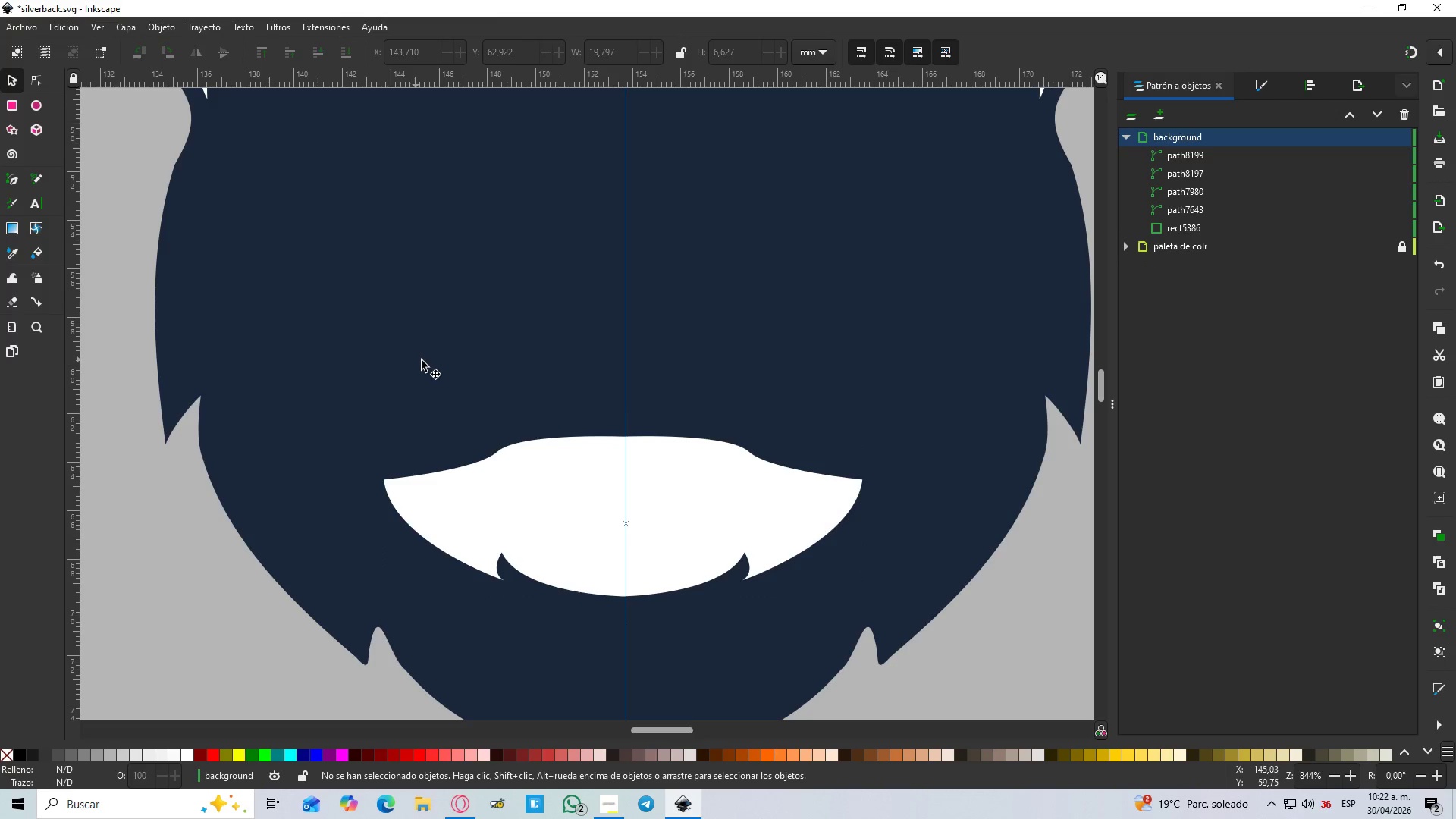 
hold_key(key=ControlLeft, duration=1.53)
 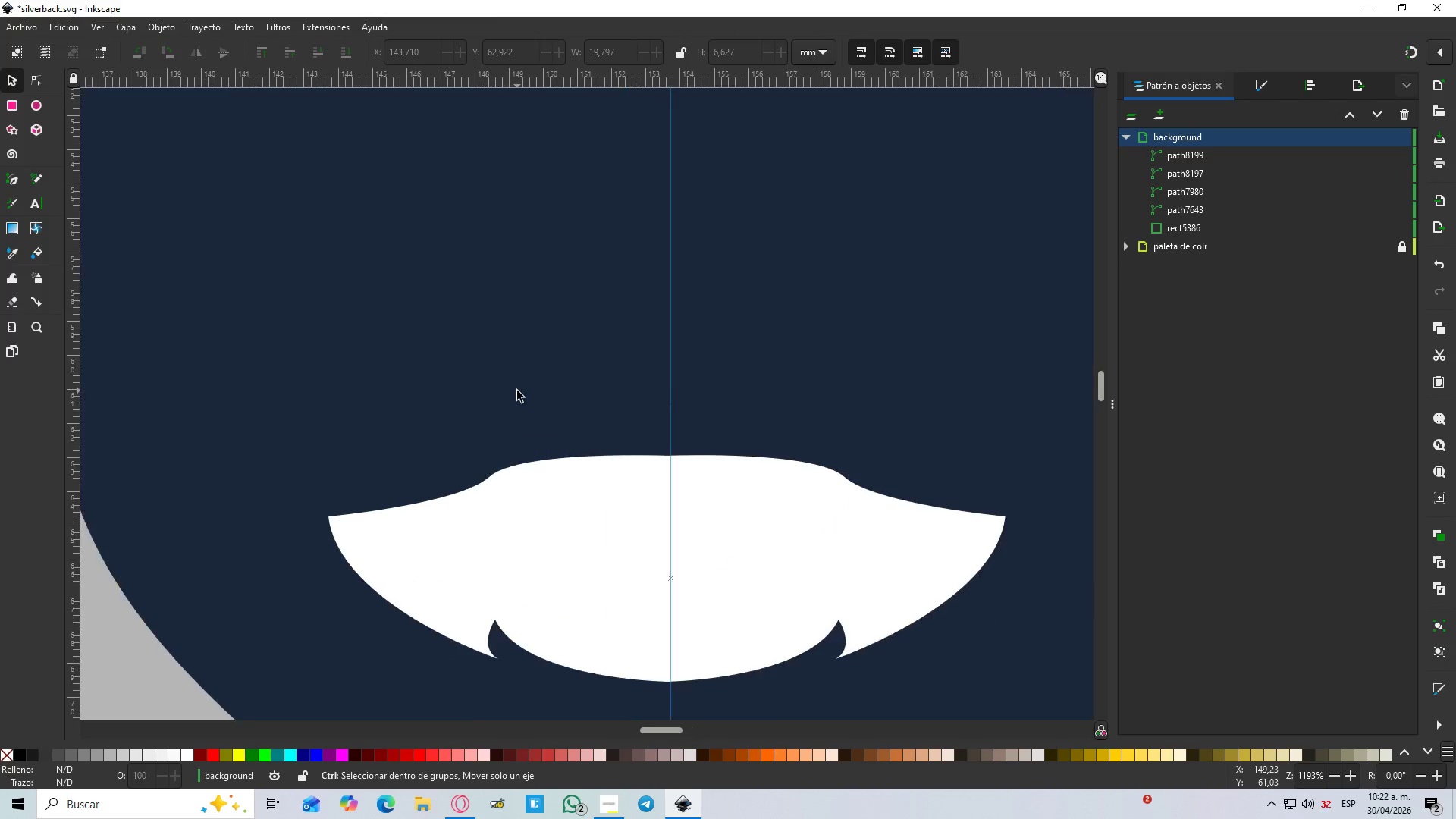 
hold_key(key=ControlLeft, duration=0.7)
scroll: coordinate [517, 391], scroll_direction: up, amount: 1.0
 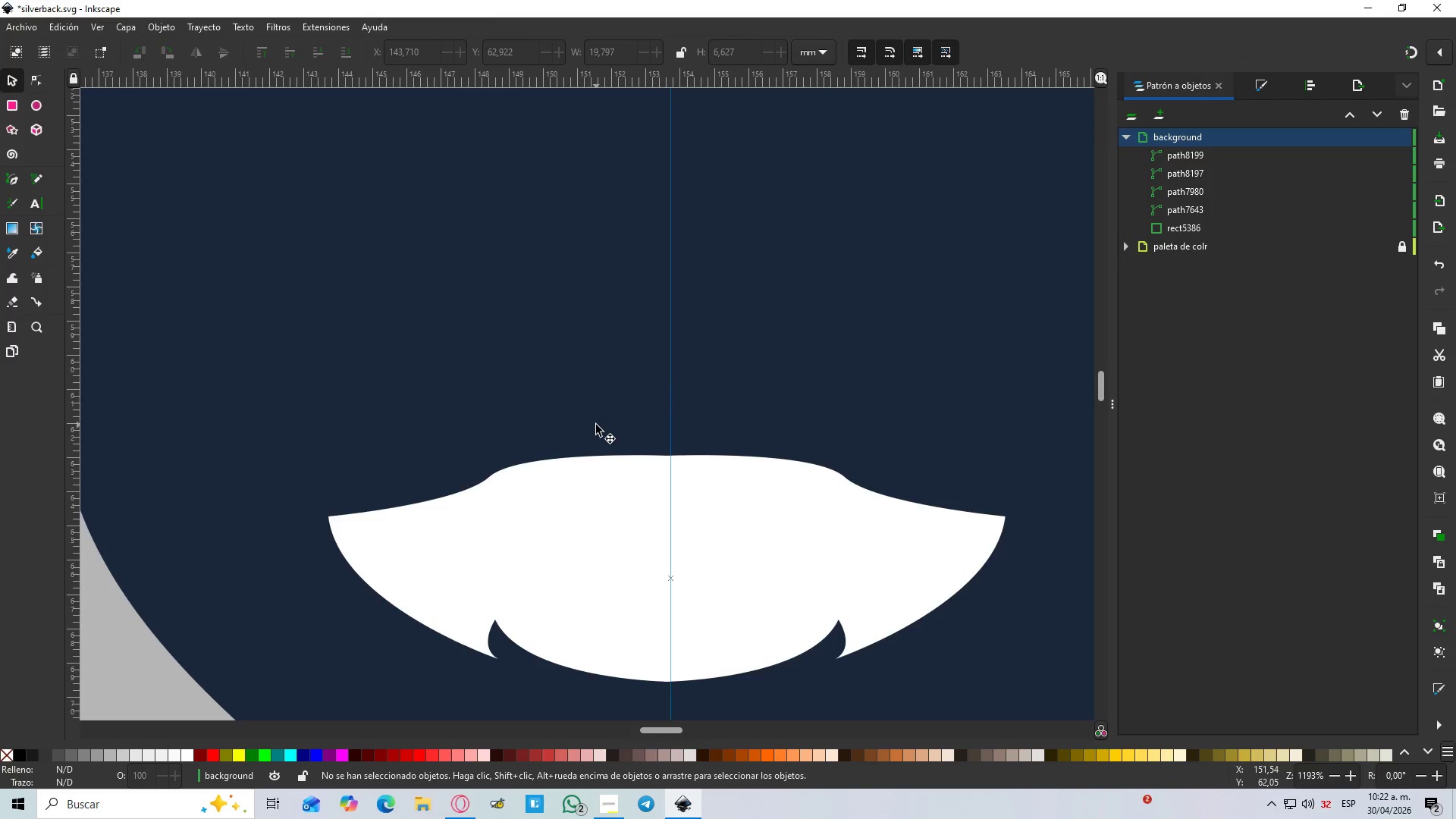 
key(B)
 